 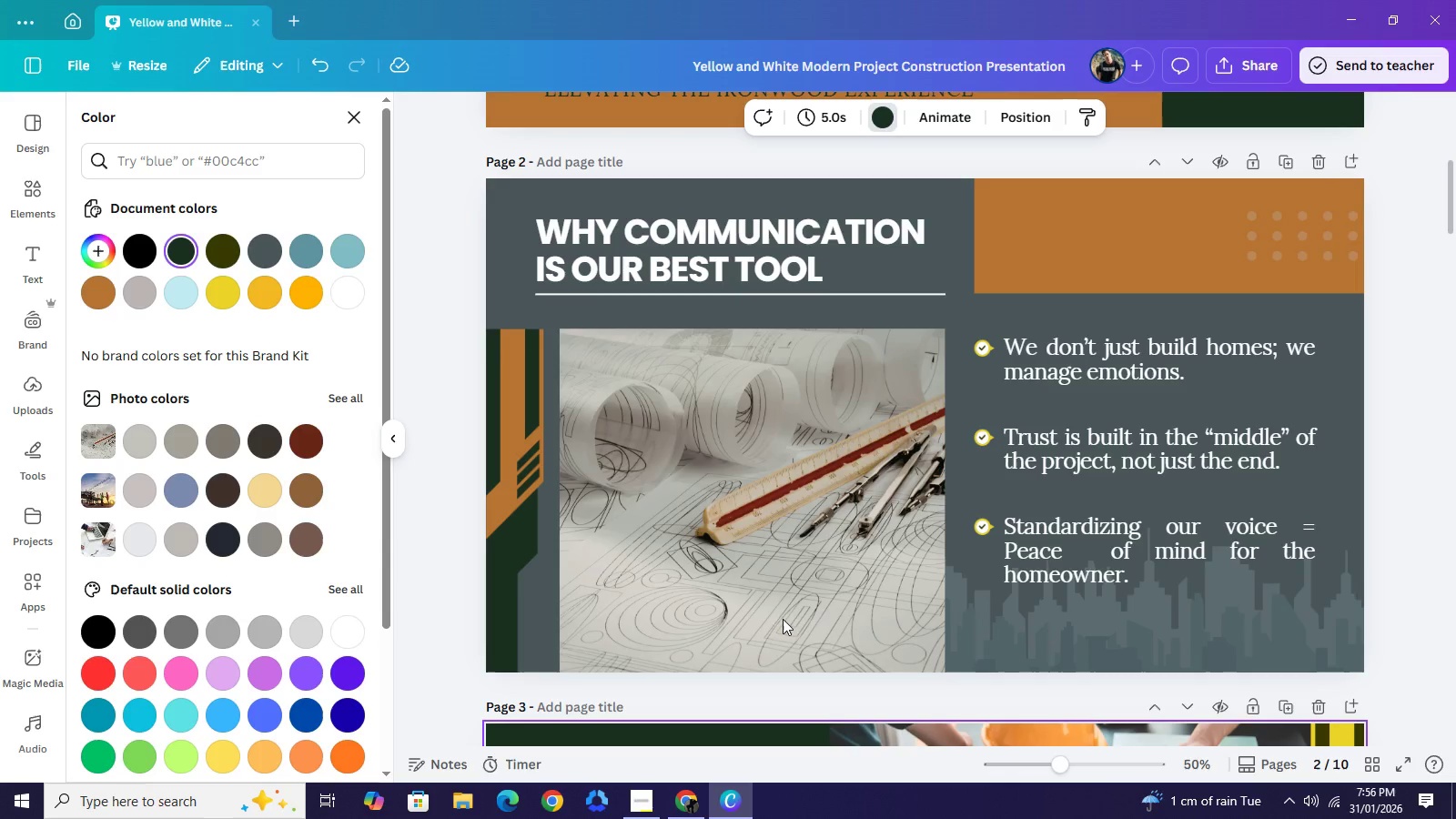 
scroll: coordinate [826, 355], scroll_direction: down, amount: 4.0
 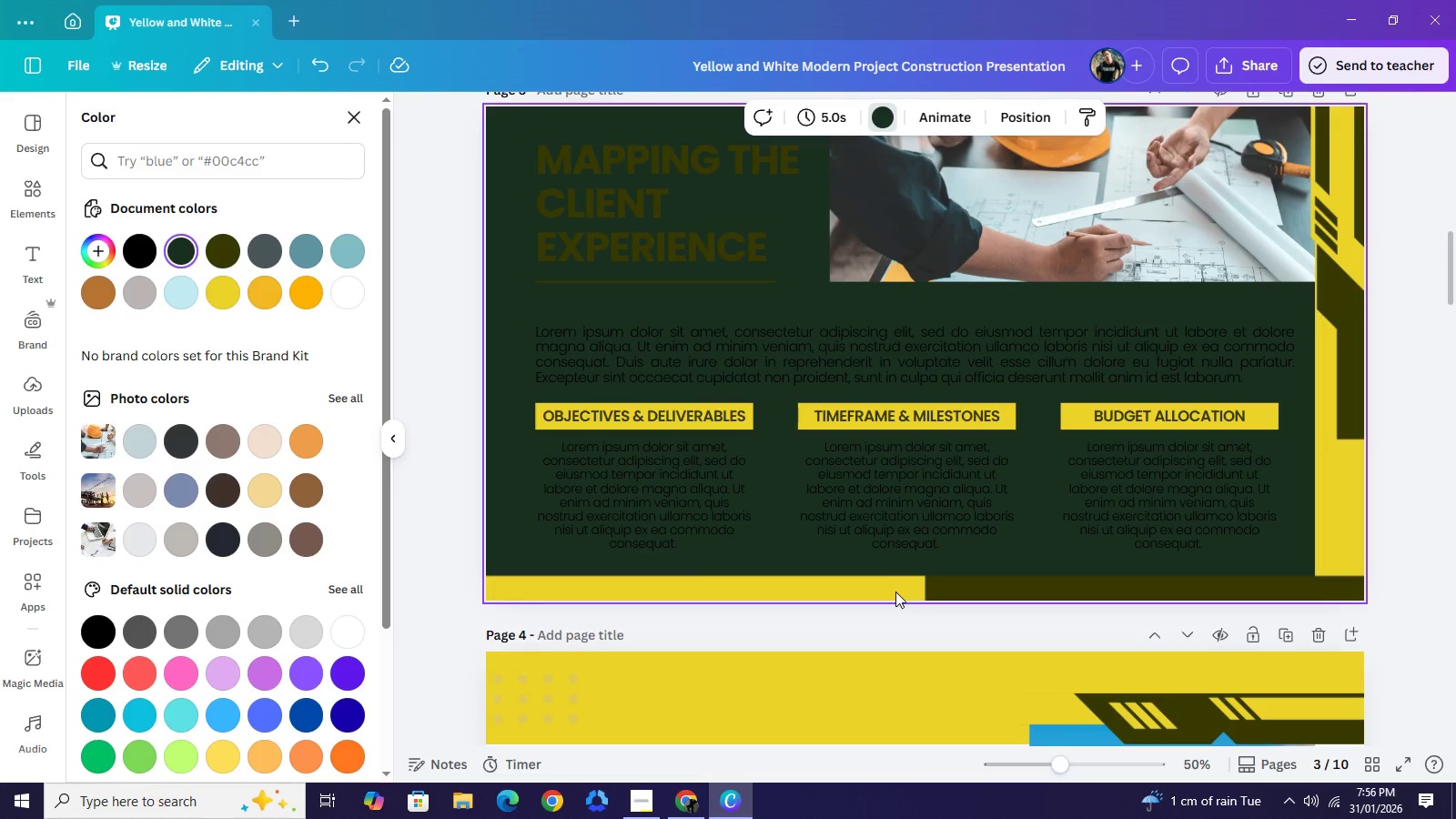 
left_click([889, 593])
 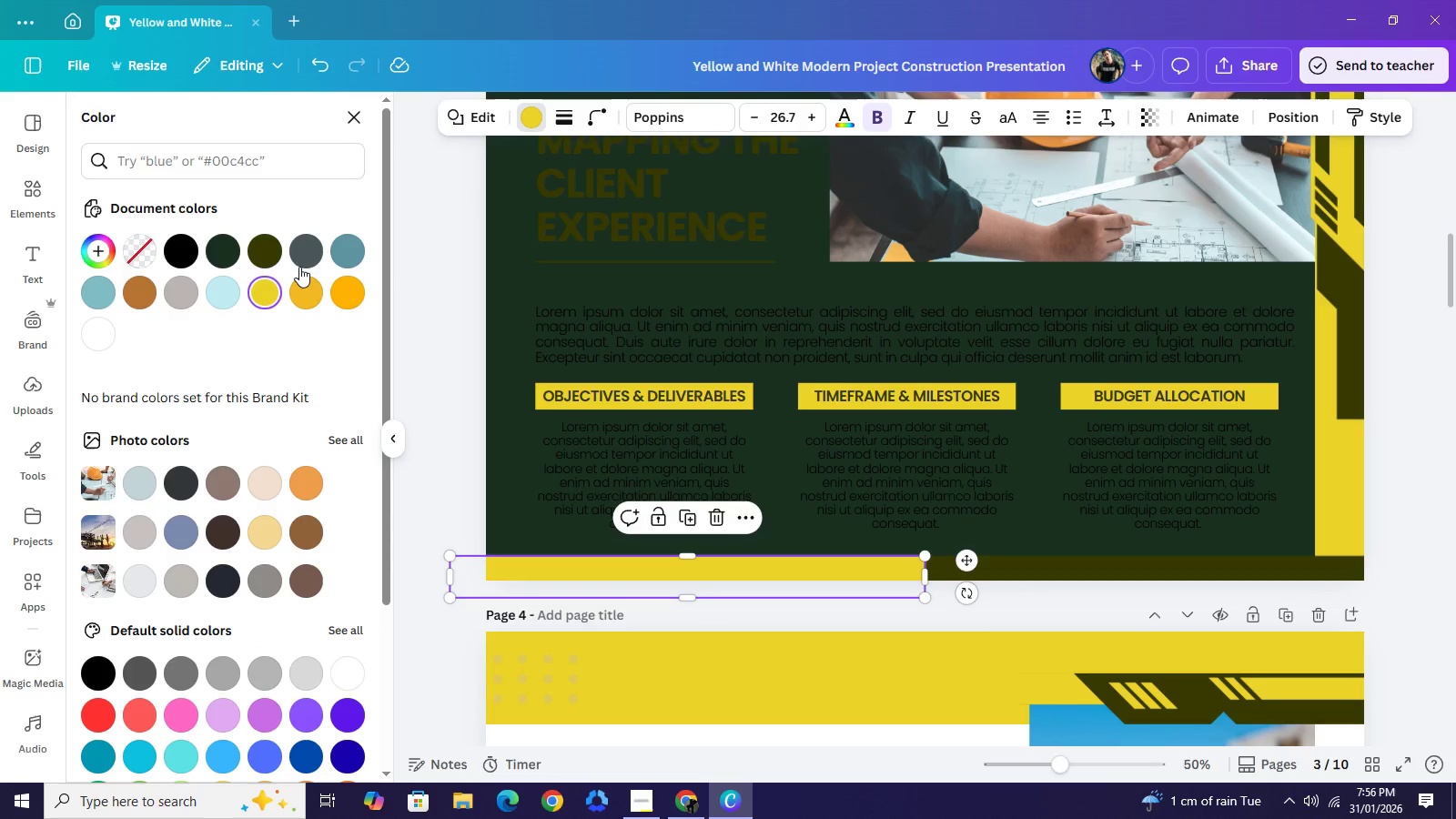 
left_click([298, 263])
 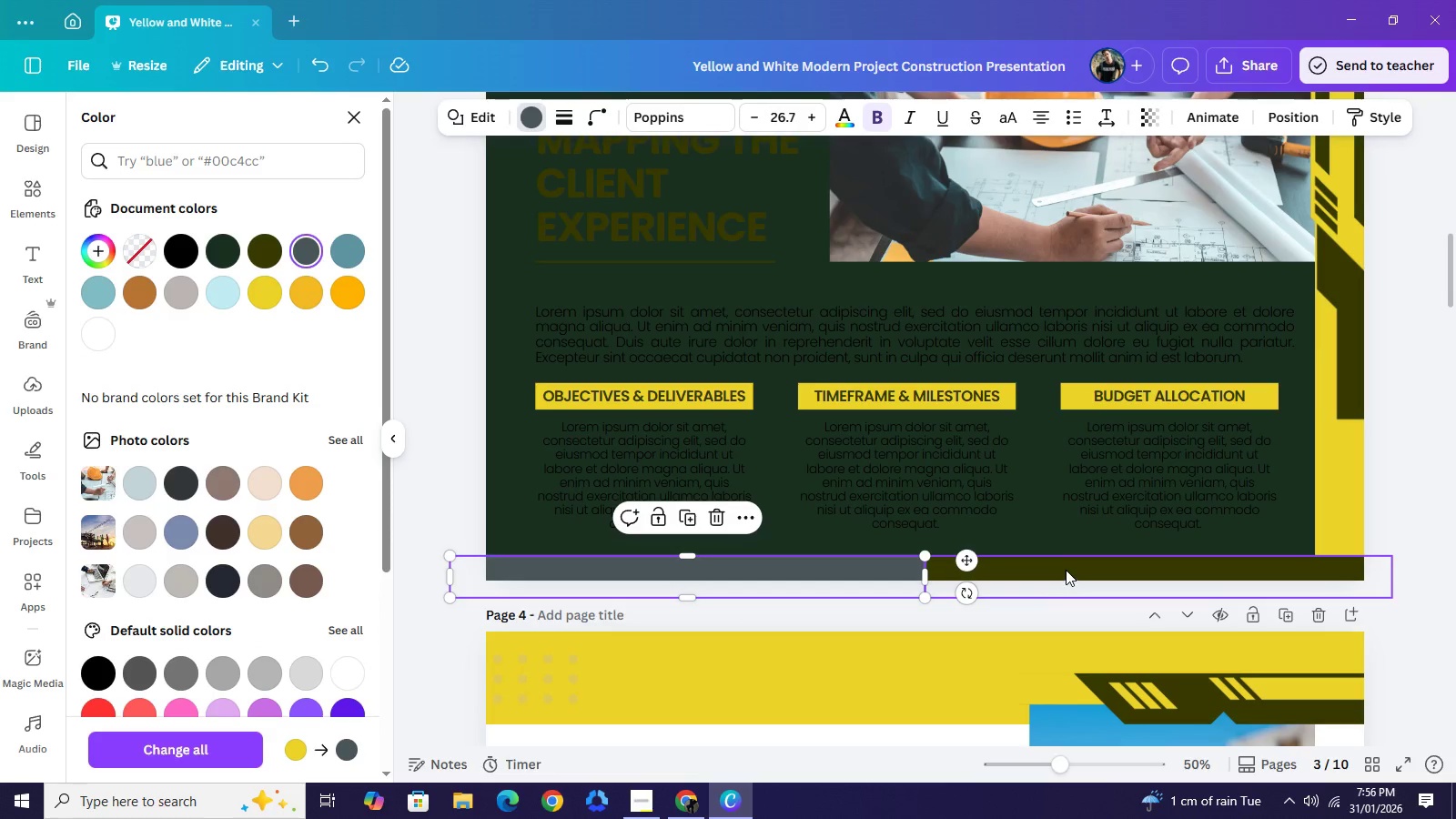 
left_click([1066, 568])
 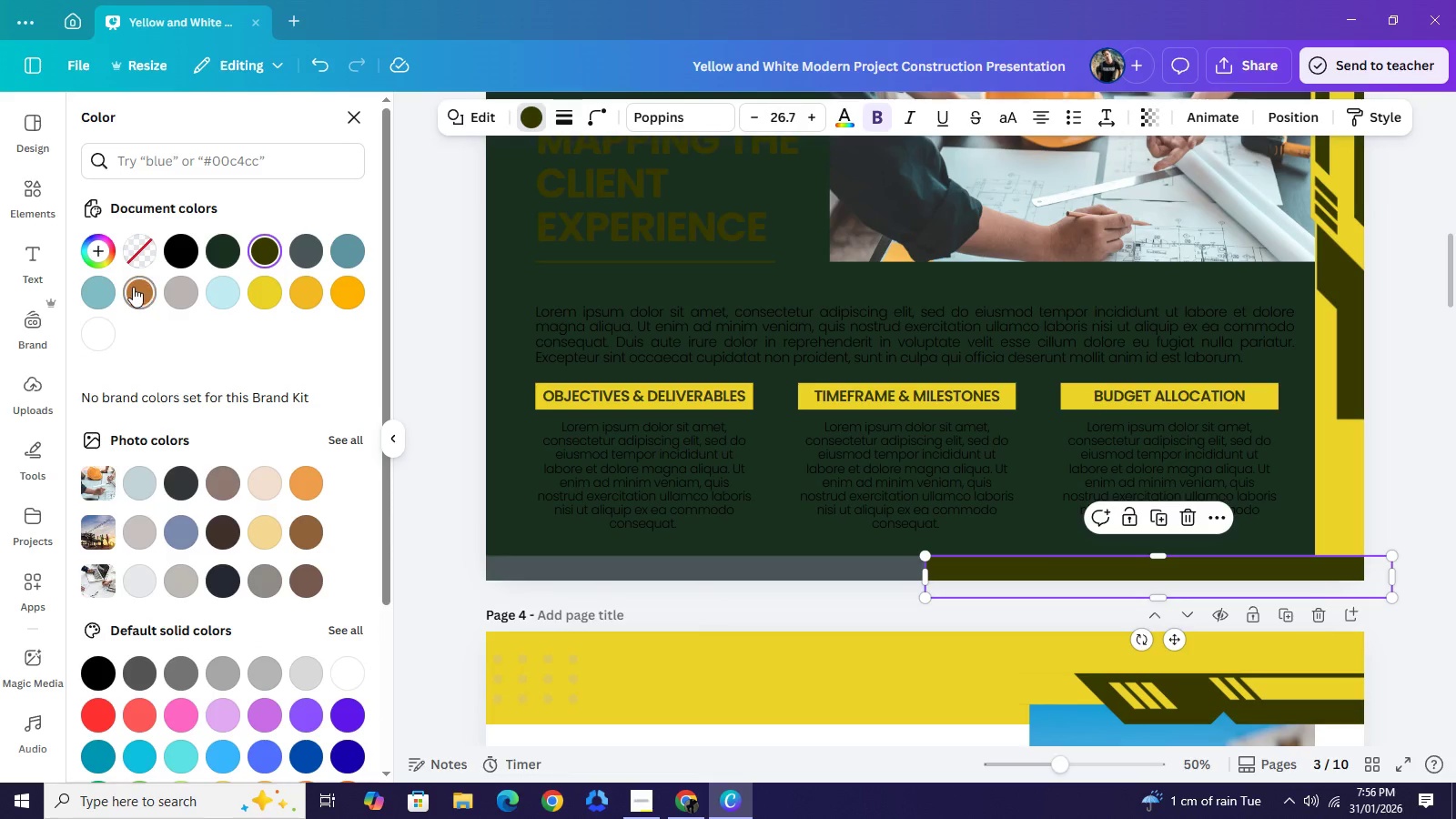 
left_click([133, 287])
 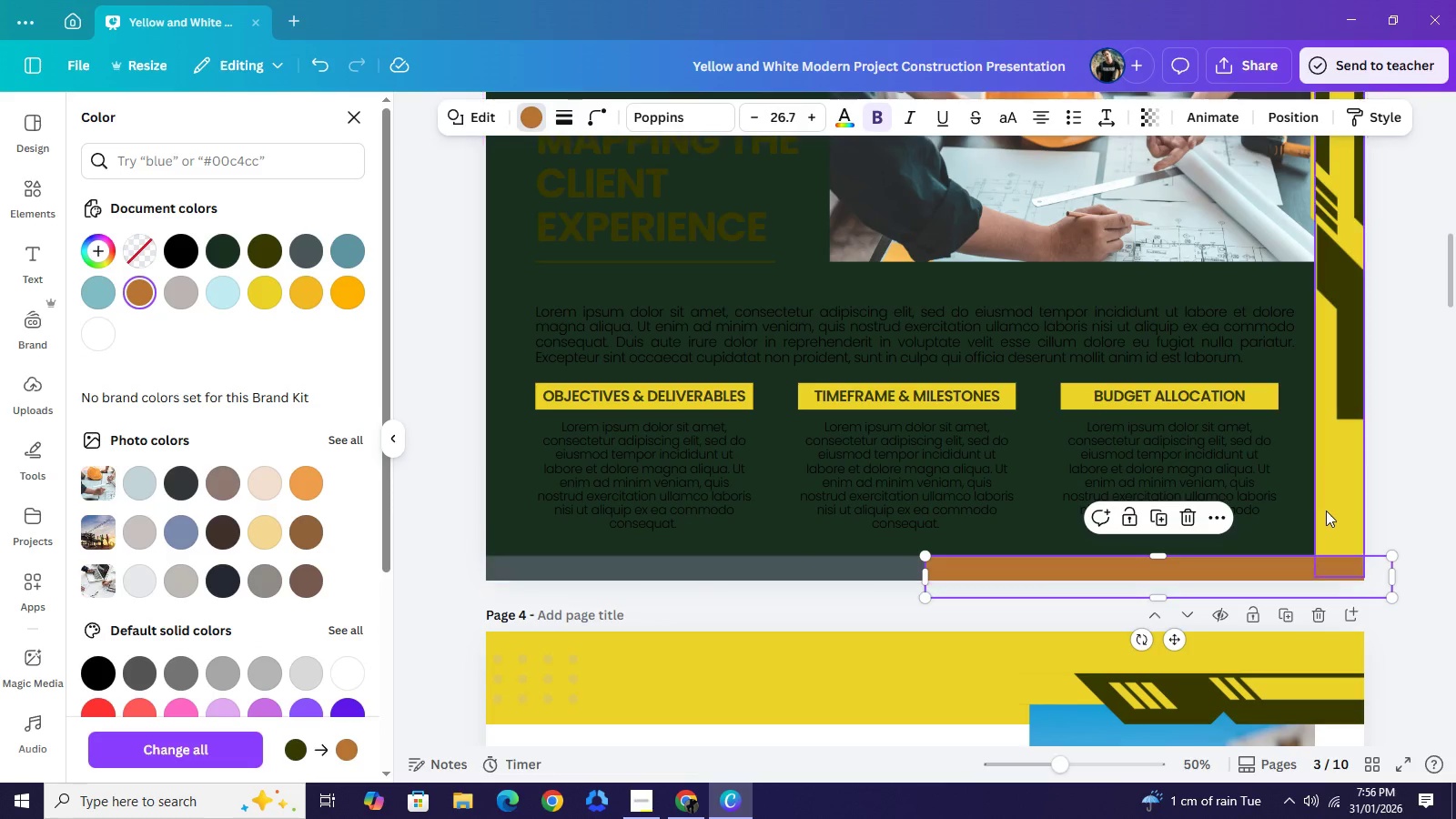 
left_click([1329, 511])
 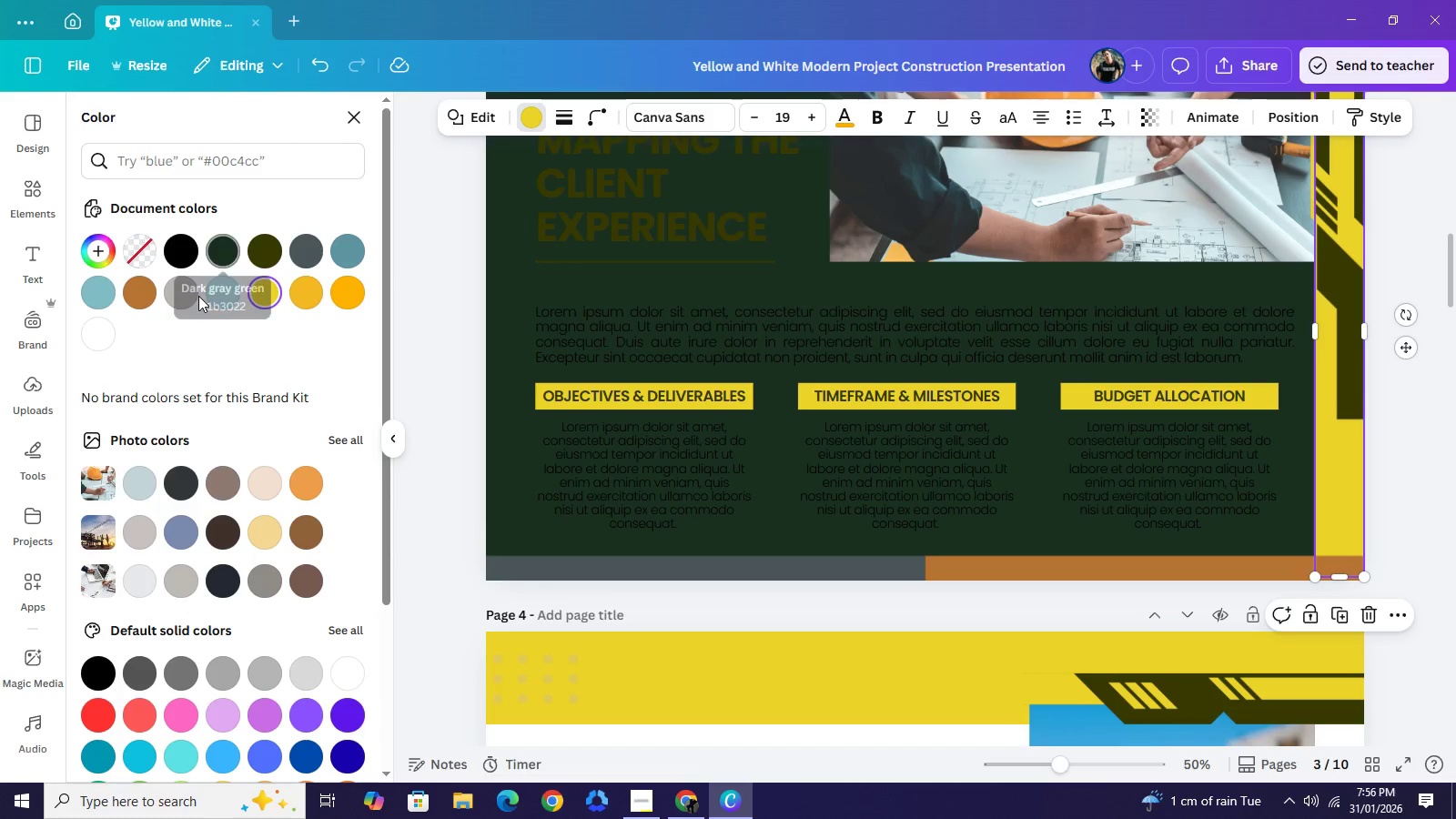 
wait(5.67)
 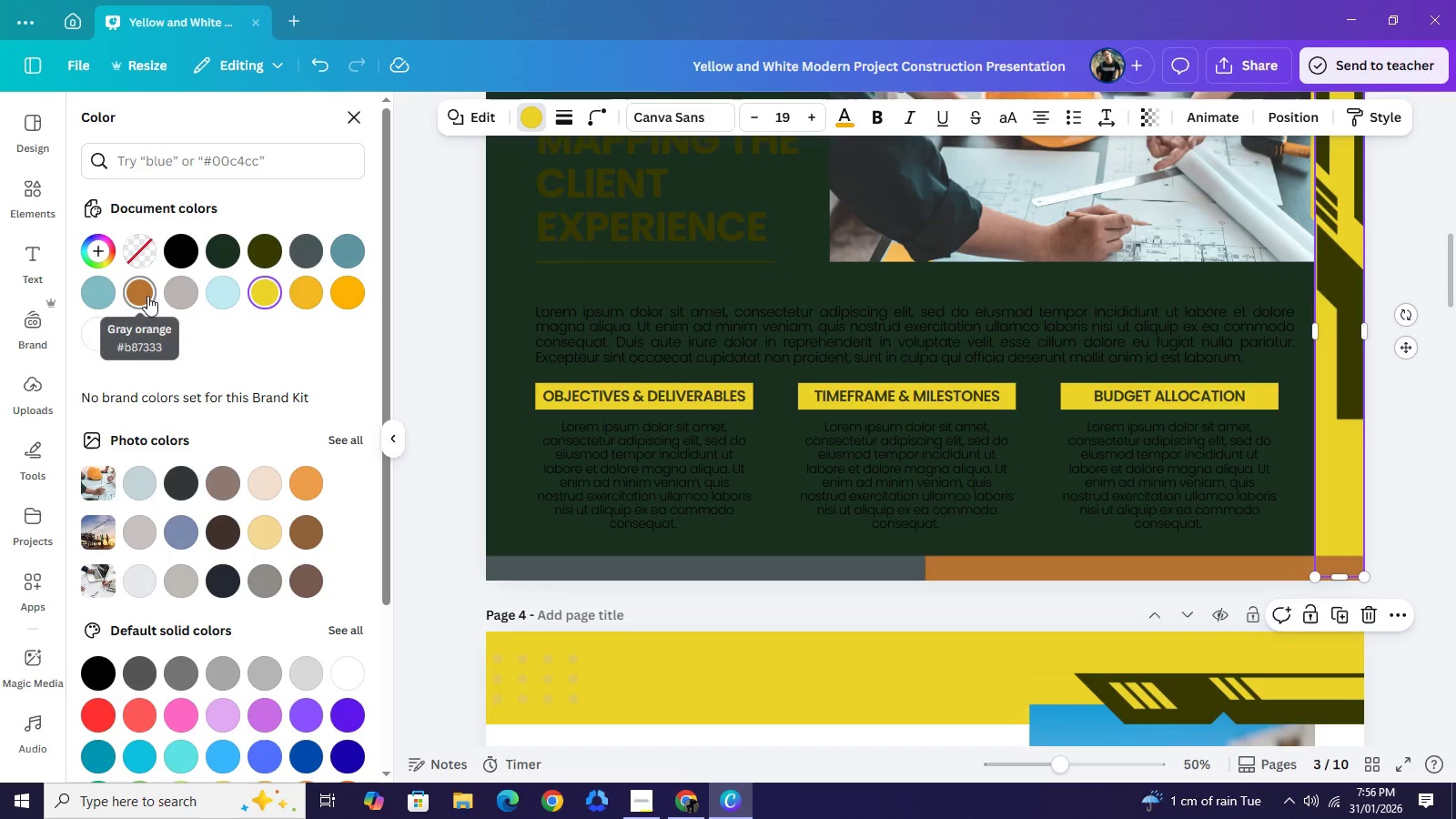 
left_click([311, 256])
 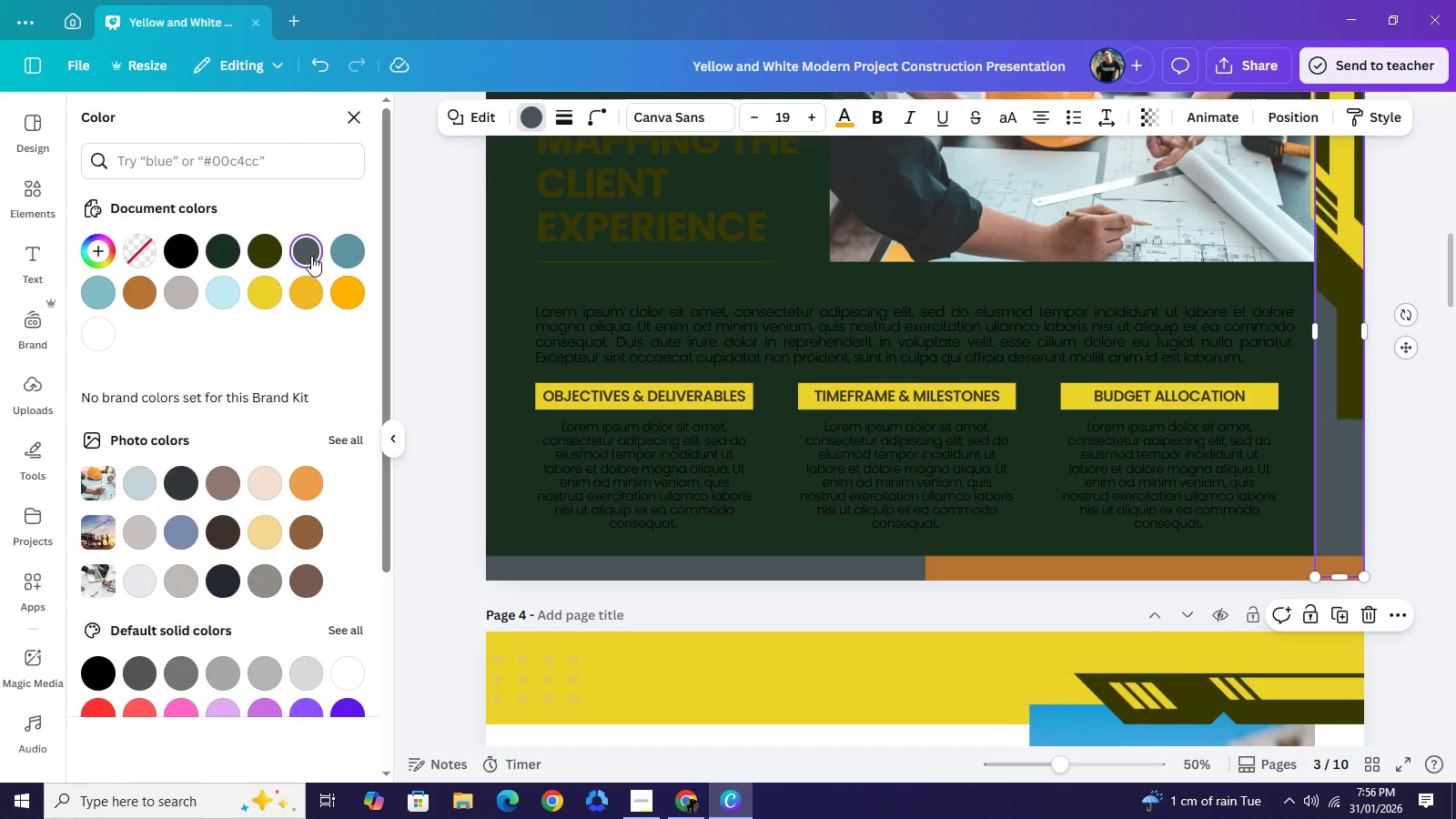 
scroll: coordinate [1151, 440], scroll_direction: up, amount: 2.0
 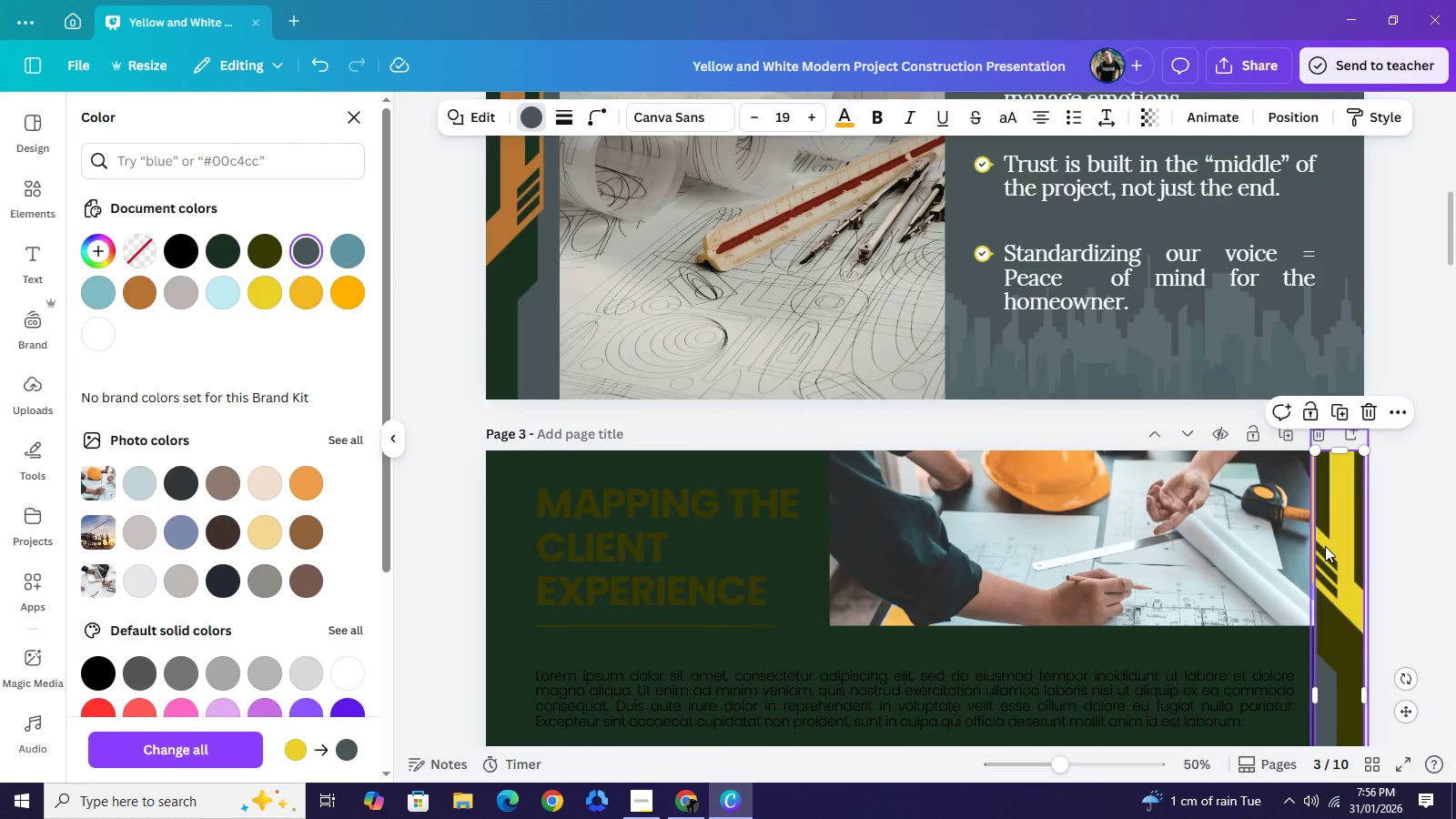 
left_click([1357, 552])
 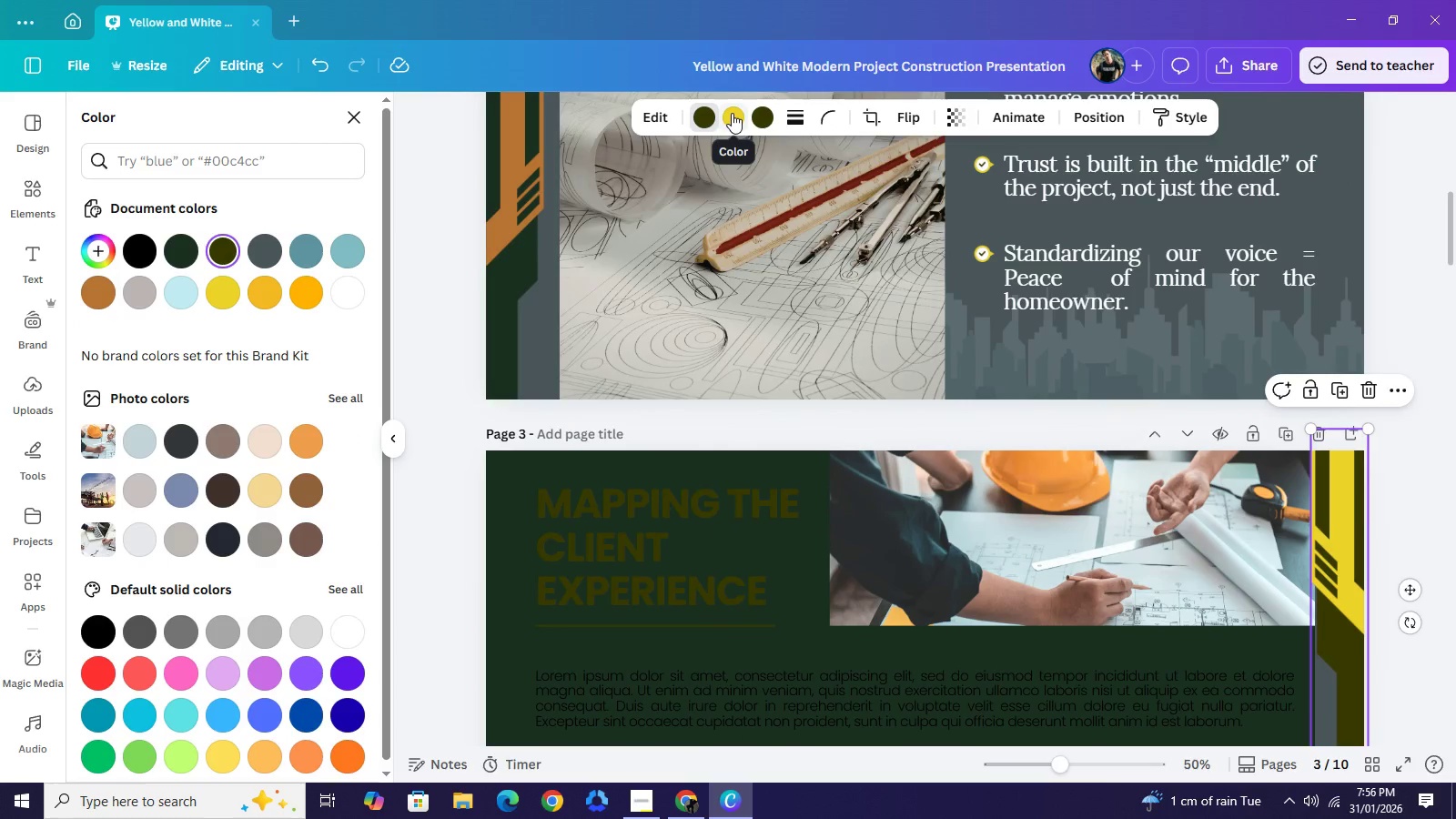 
left_click([732, 113])
 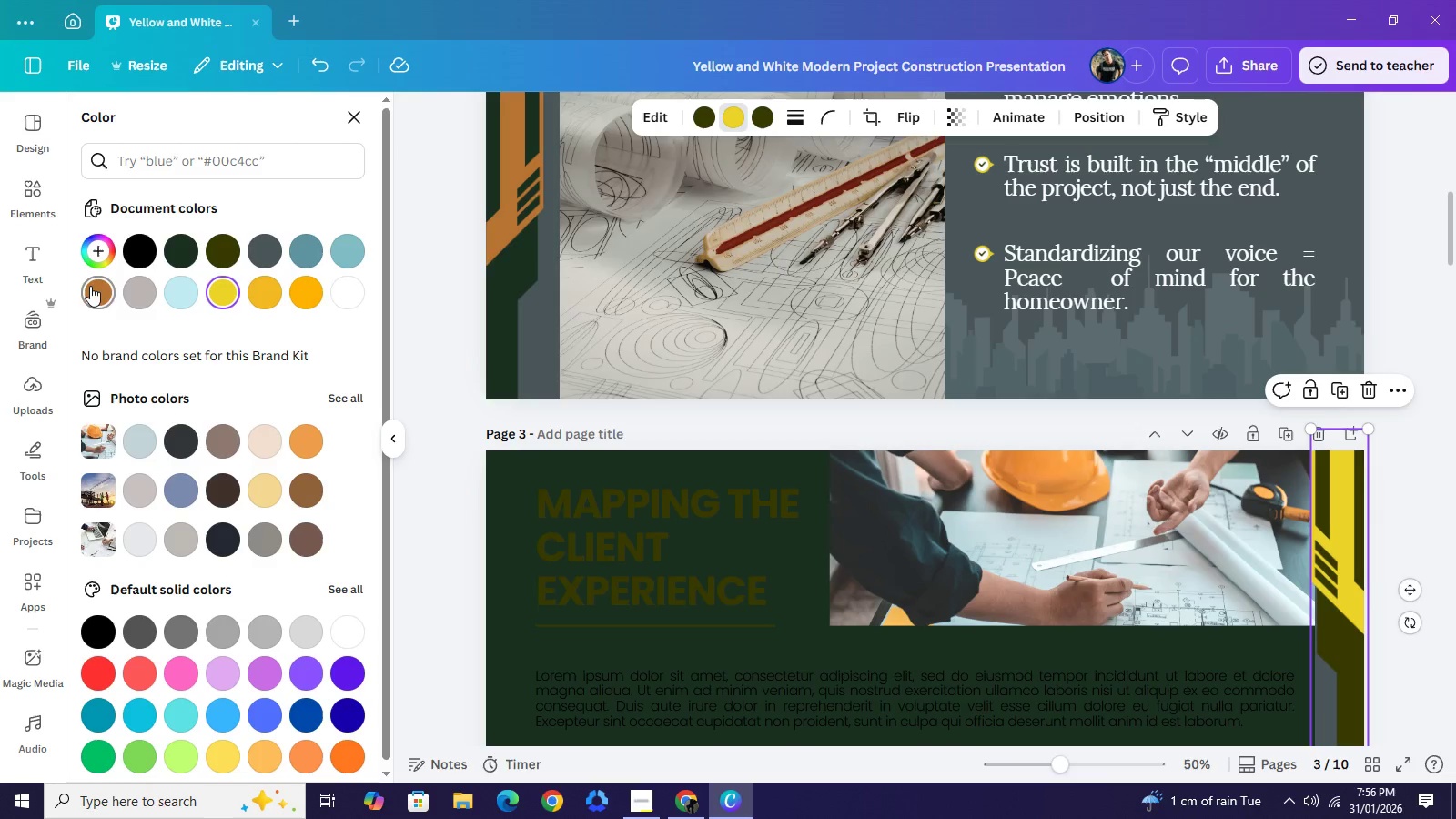 
left_click([90, 286])
 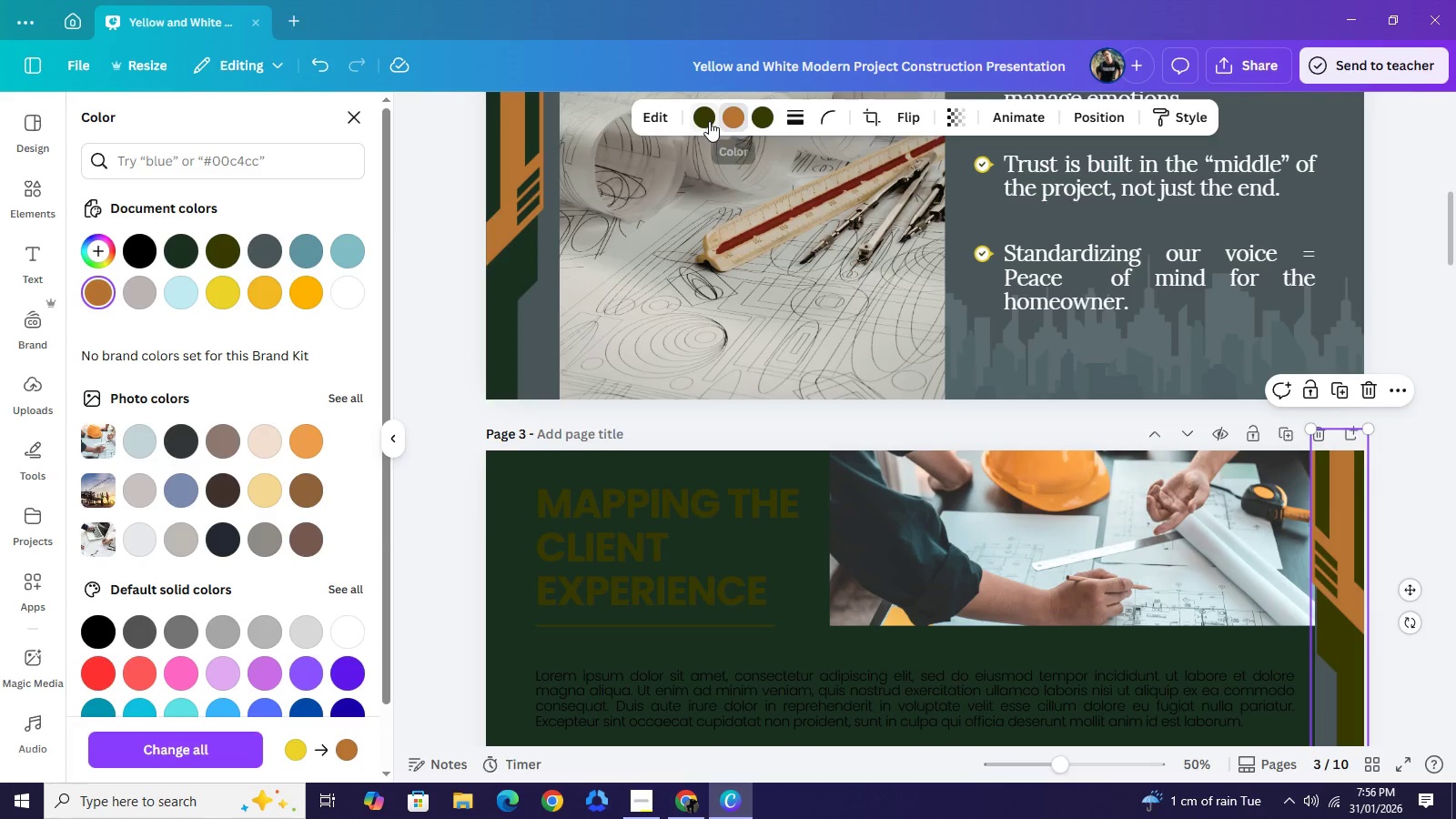 
left_click([707, 121])
 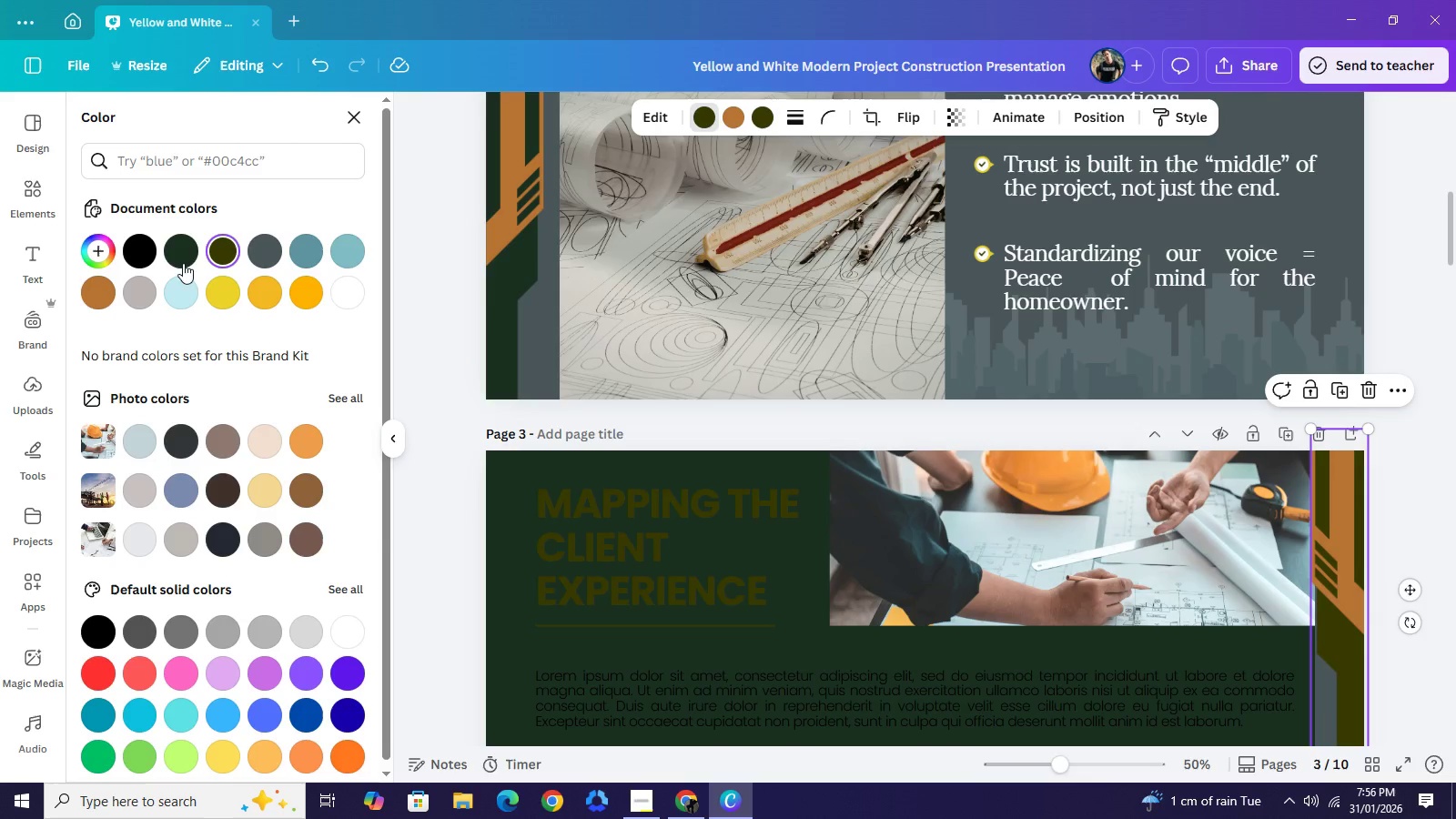 
mouse_move([190, 253])
 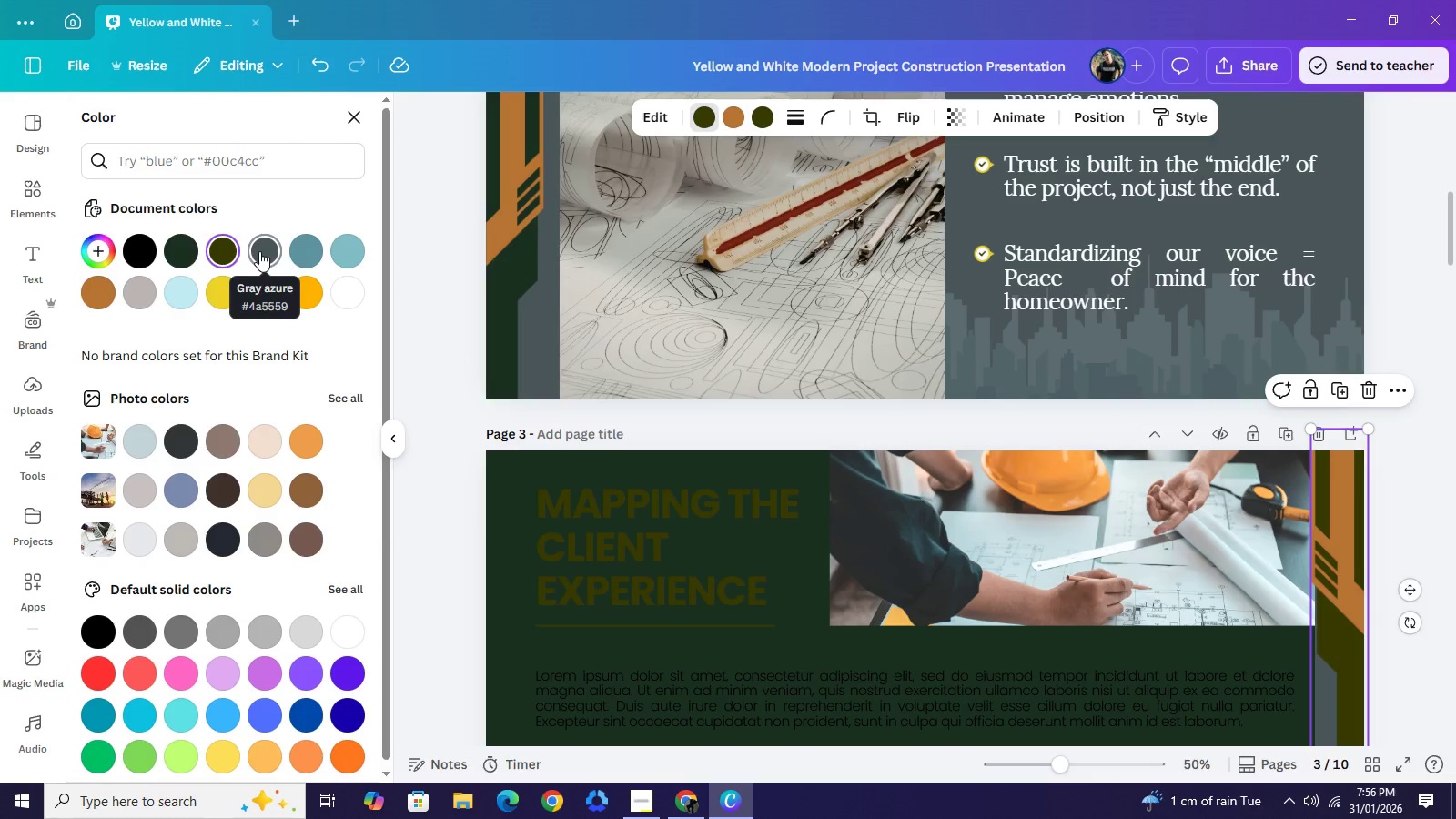 
left_click([259, 251])
 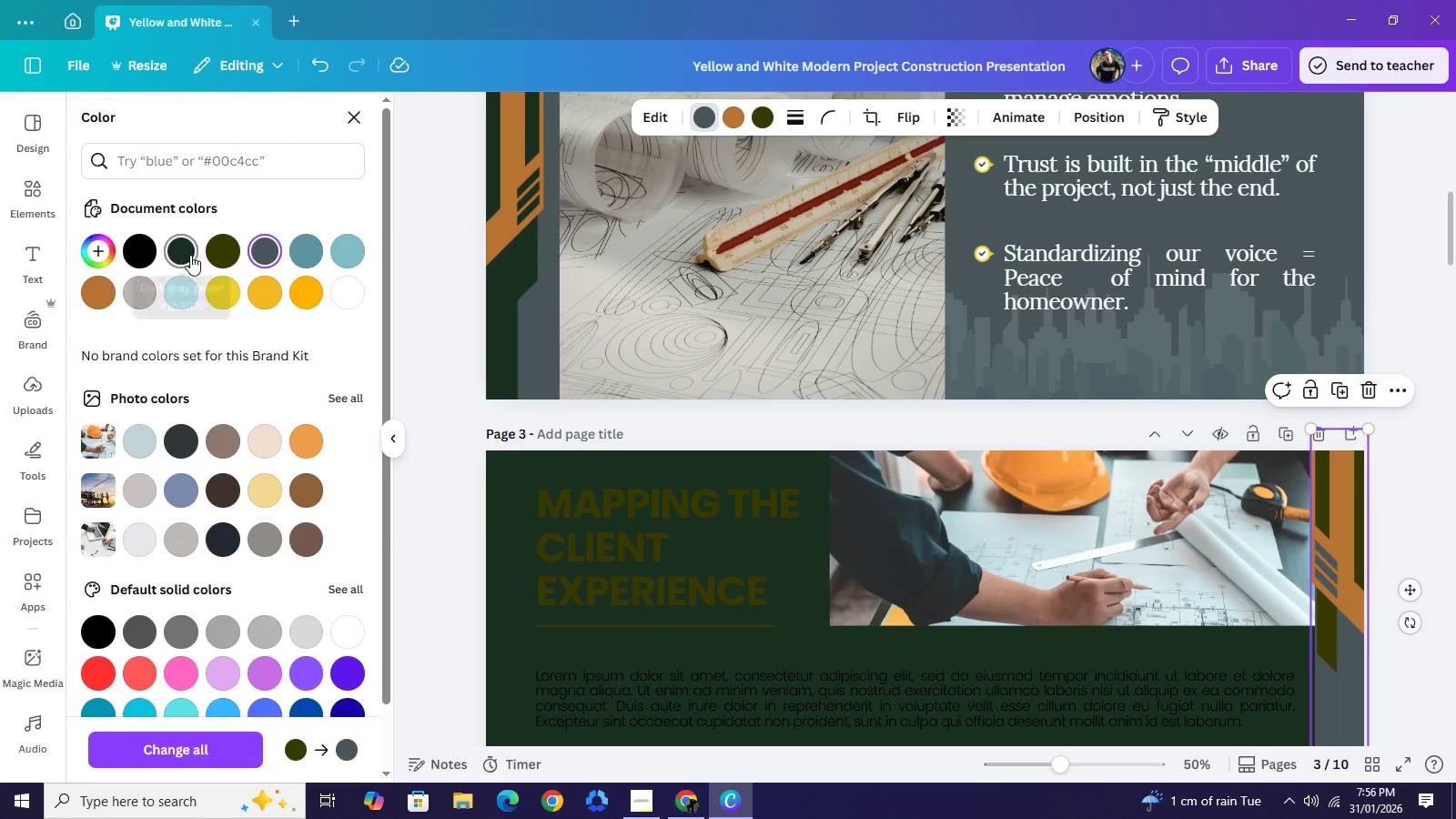 
left_click([190, 255])
 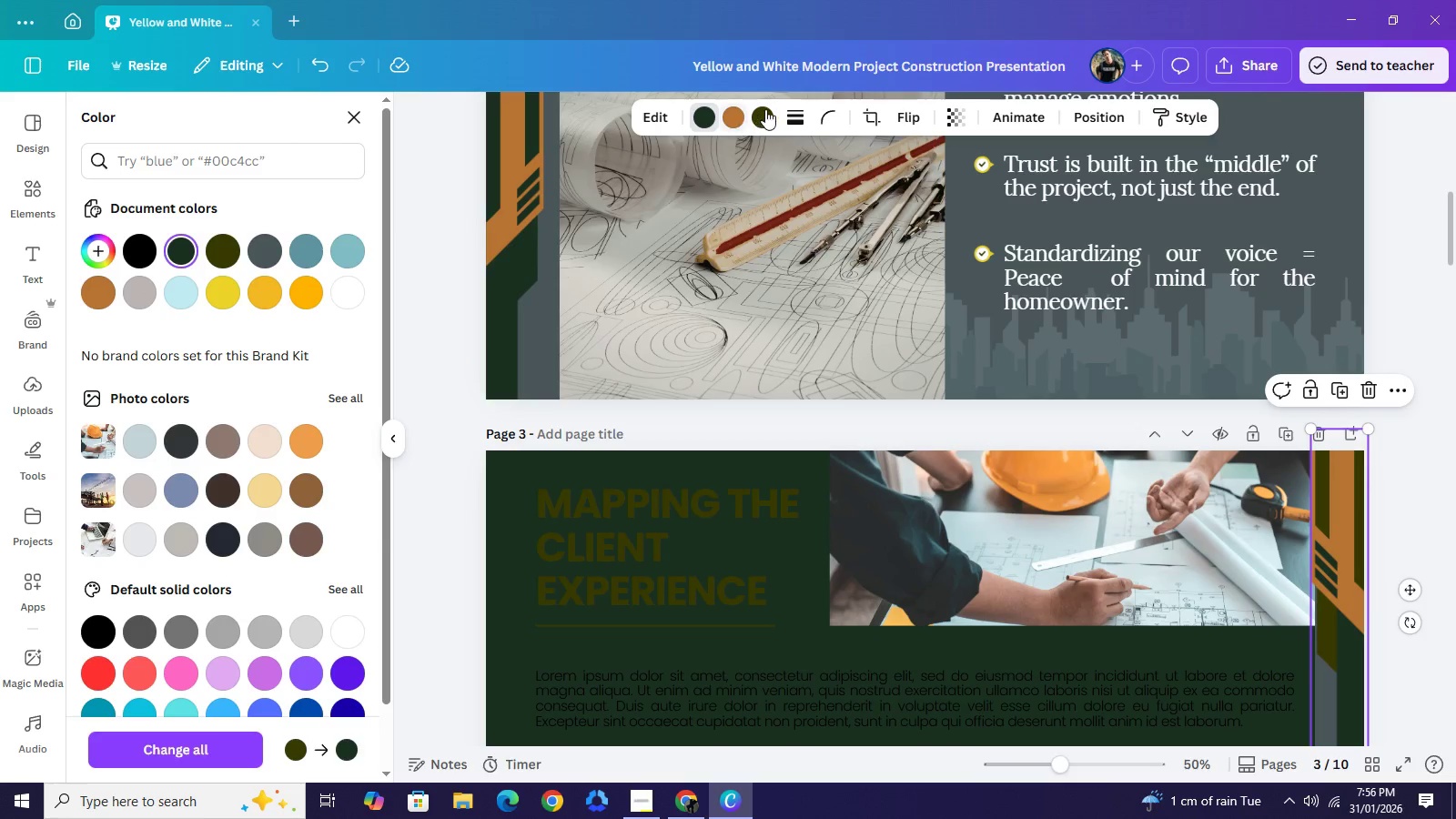 
left_click([765, 111])
 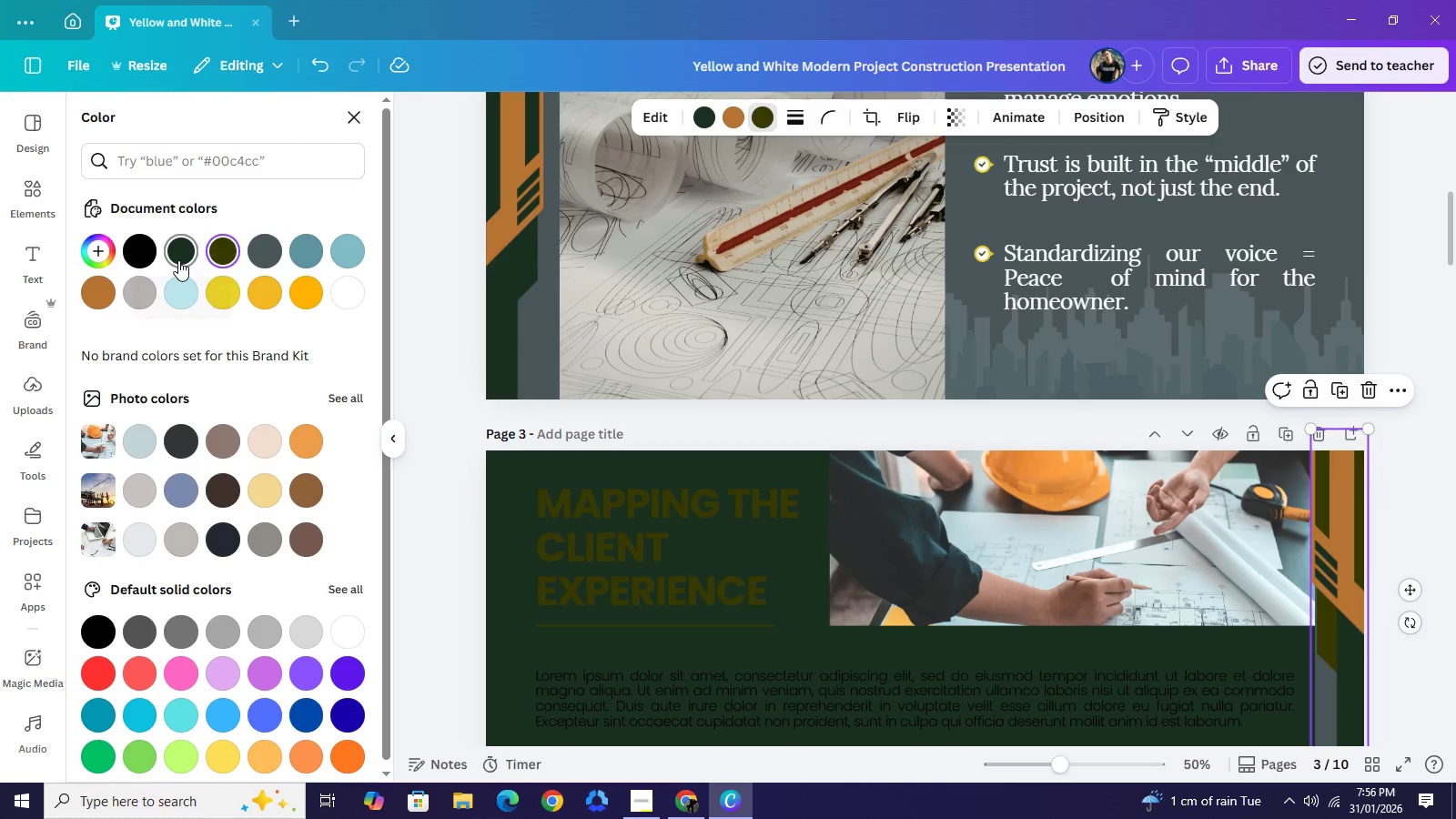 
left_click([178, 260])
 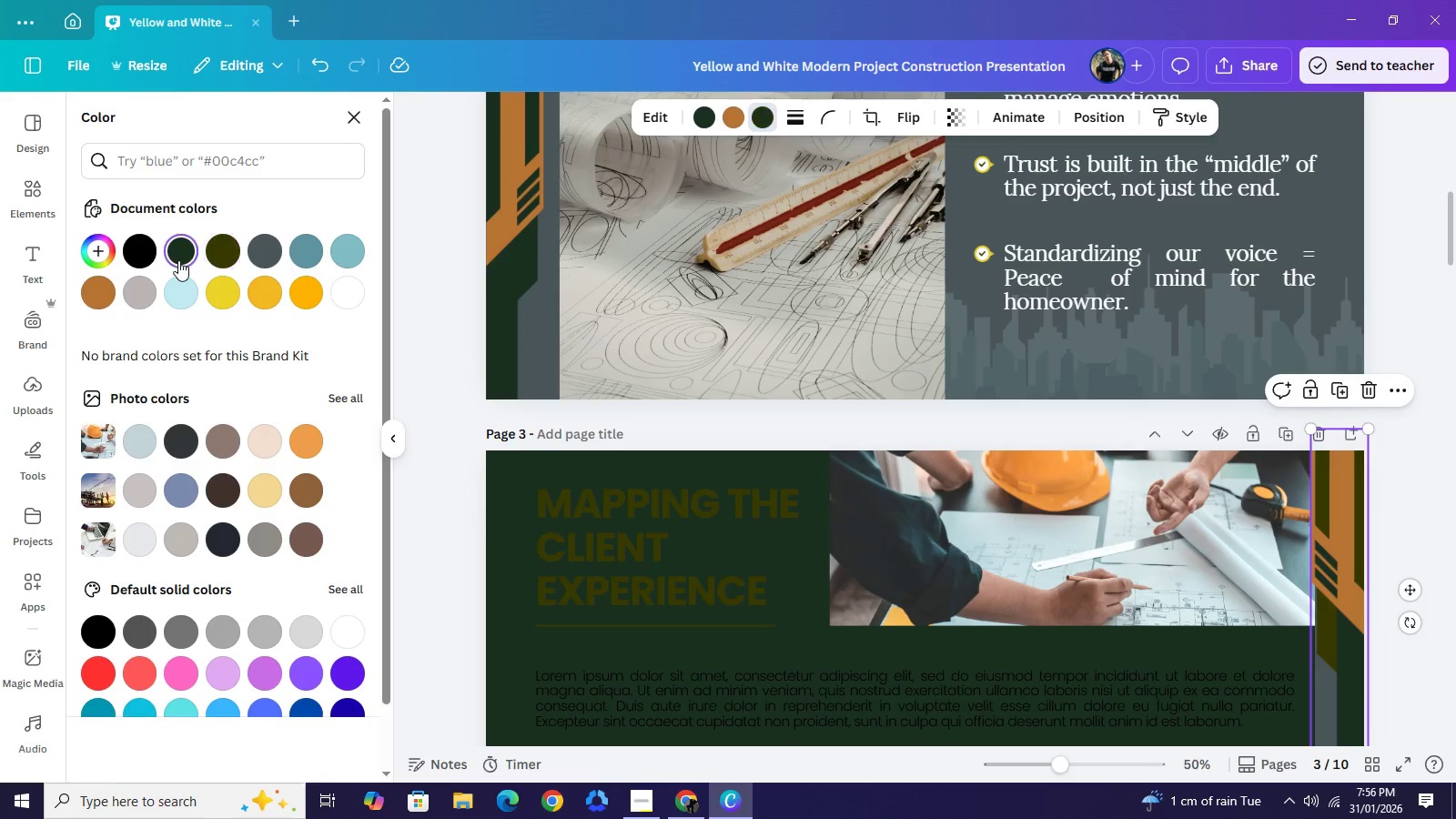 
scroll: coordinate [1071, 456], scroll_direction: down, amount: 4.0
 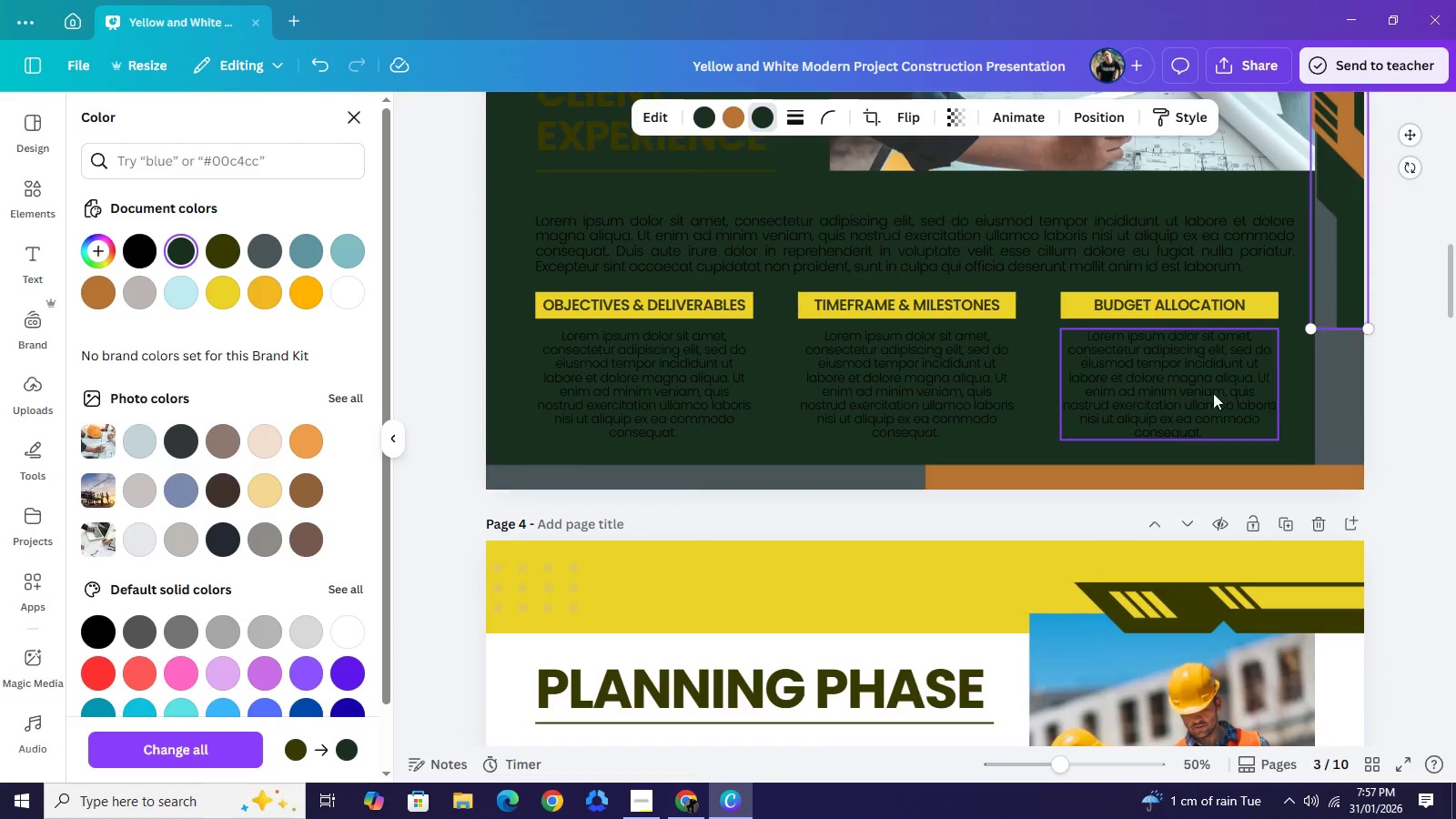 
scroll: coordinate [1189, 347], scroll_direction: up, amount: 4.0
 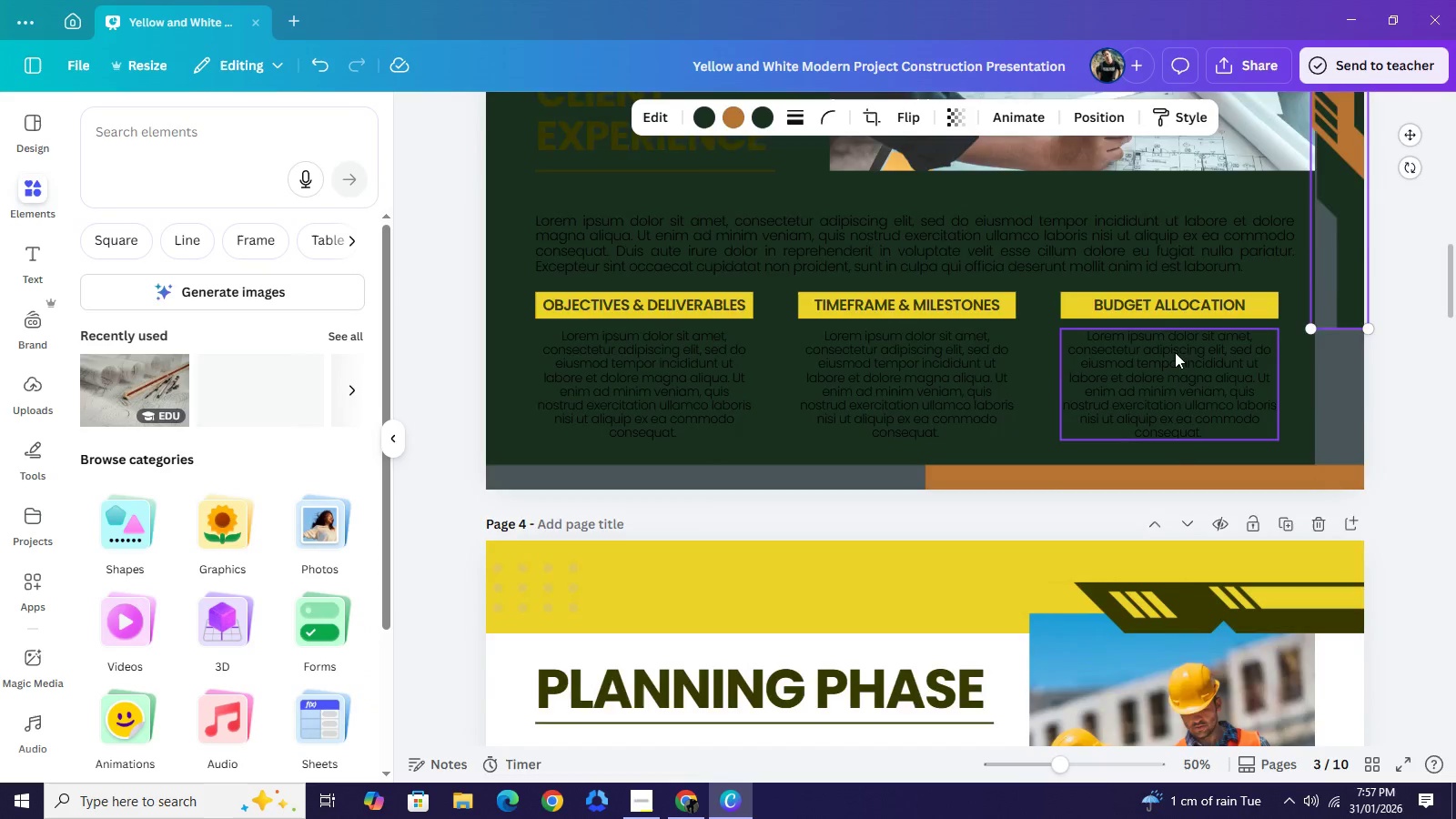 
scroll: coordinate [647, 477], scroll_direction: down, amount: 4.0
 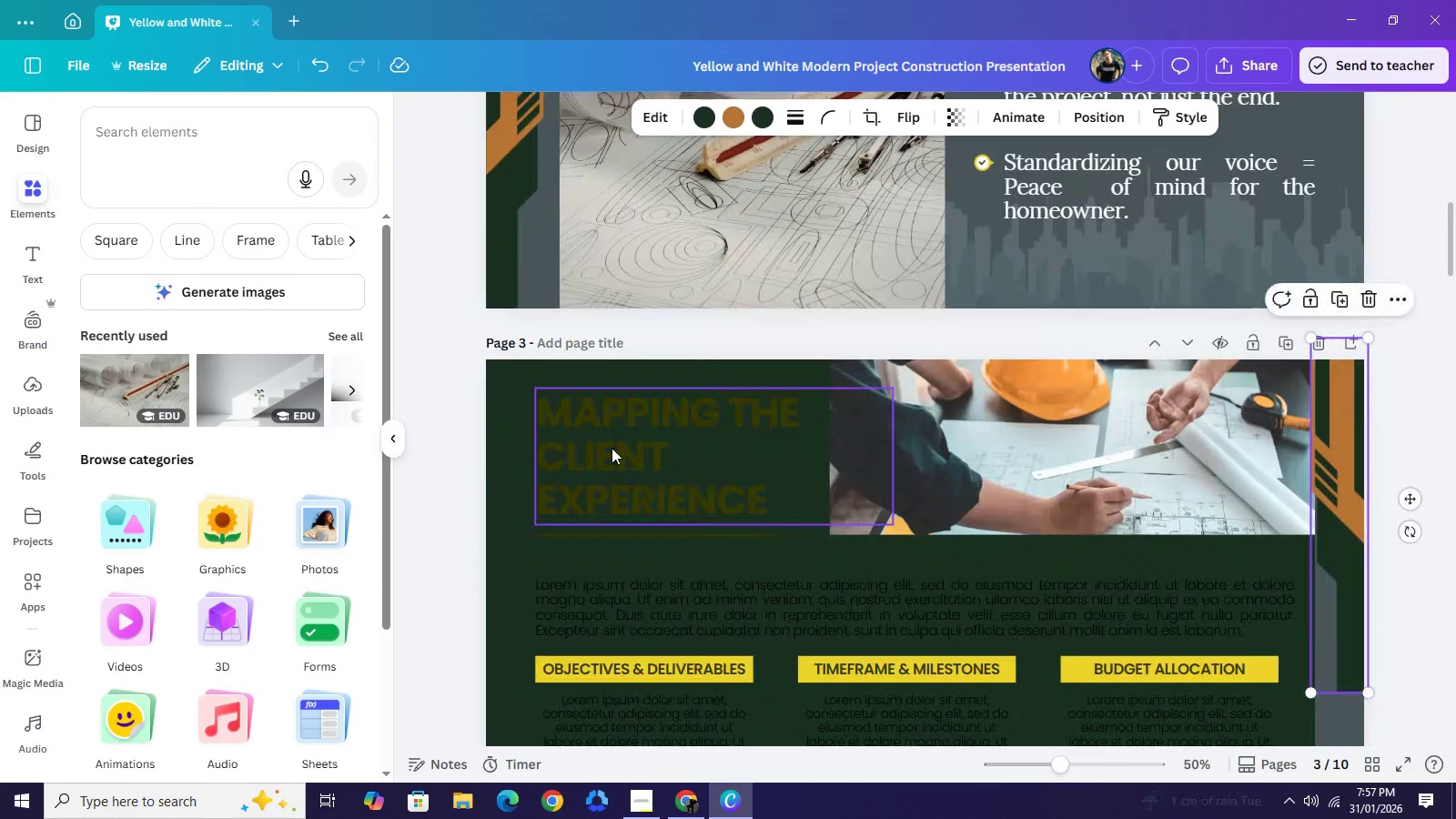 
left_click([606, 431])
 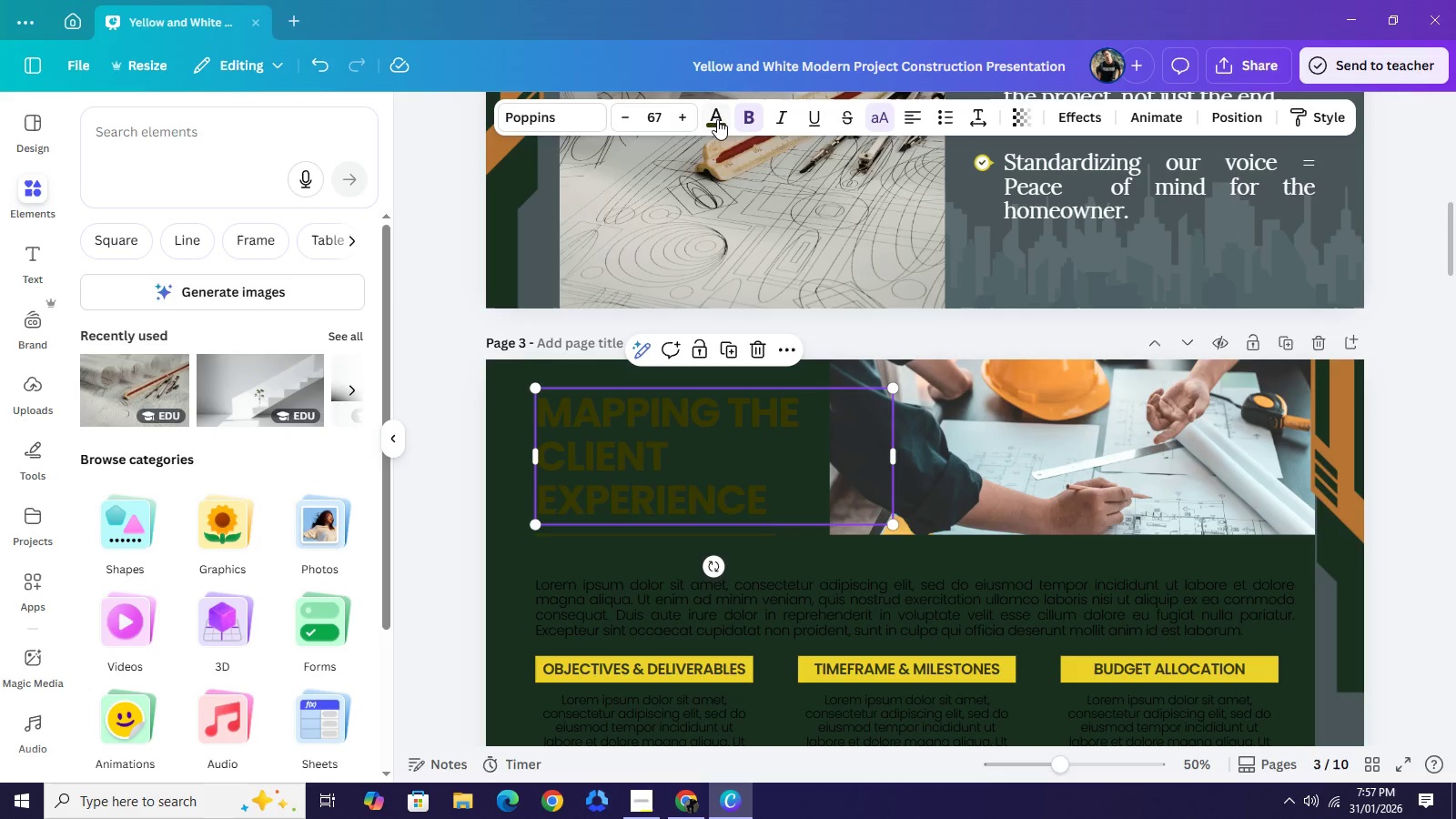 
left_click([717, 119])
 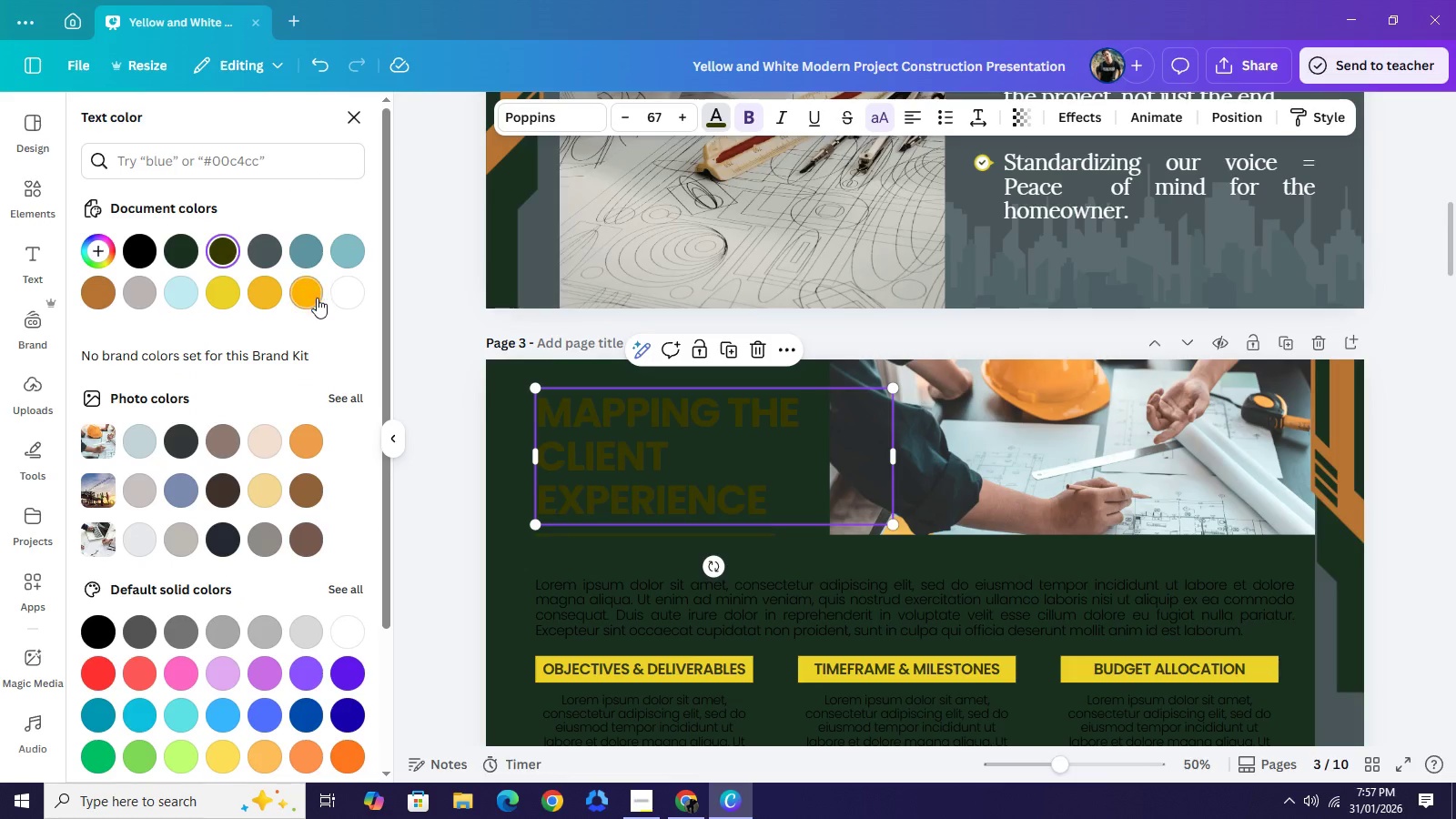 
left_click([354, 290])
 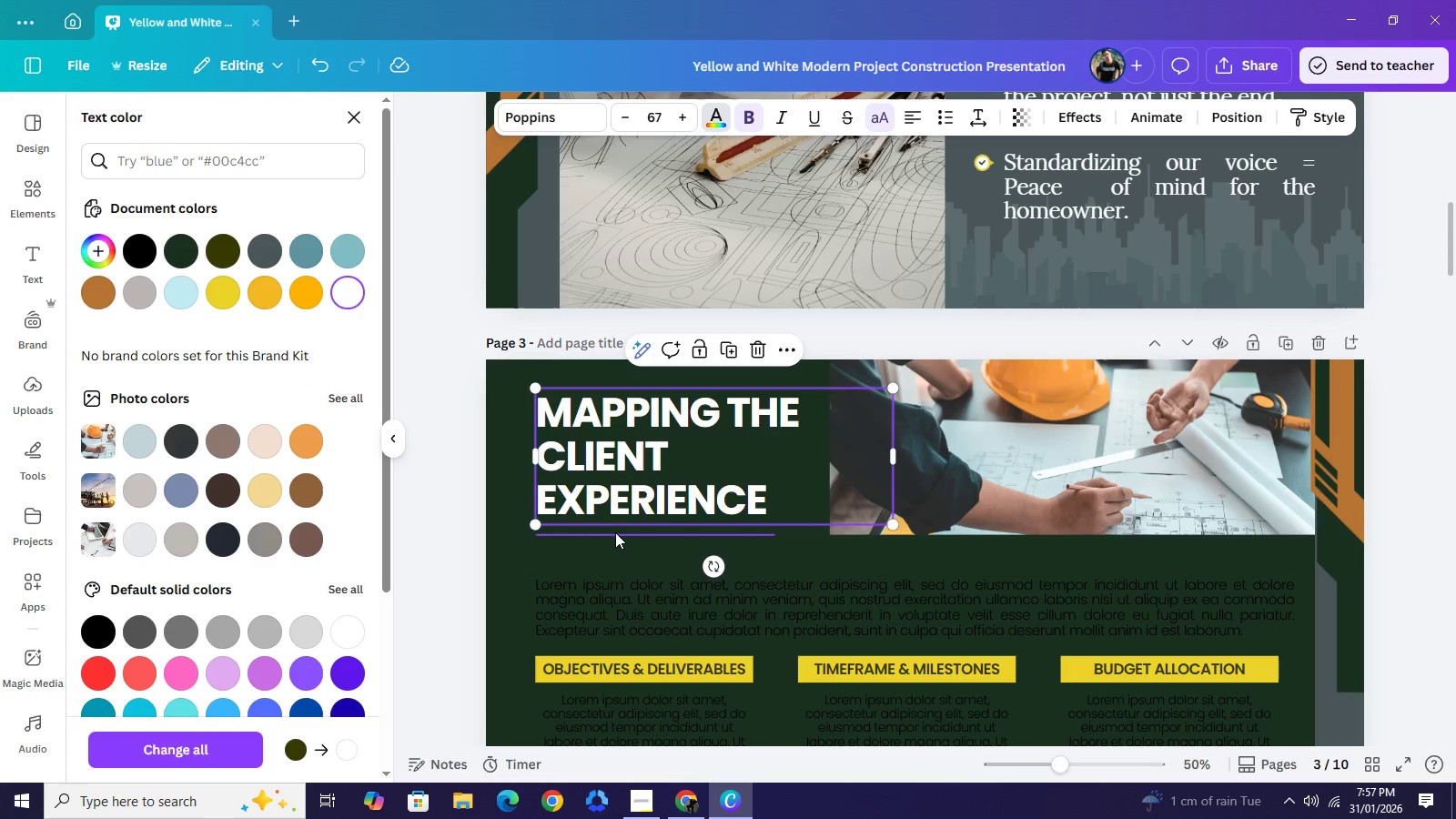 
left_click([615, 532])
 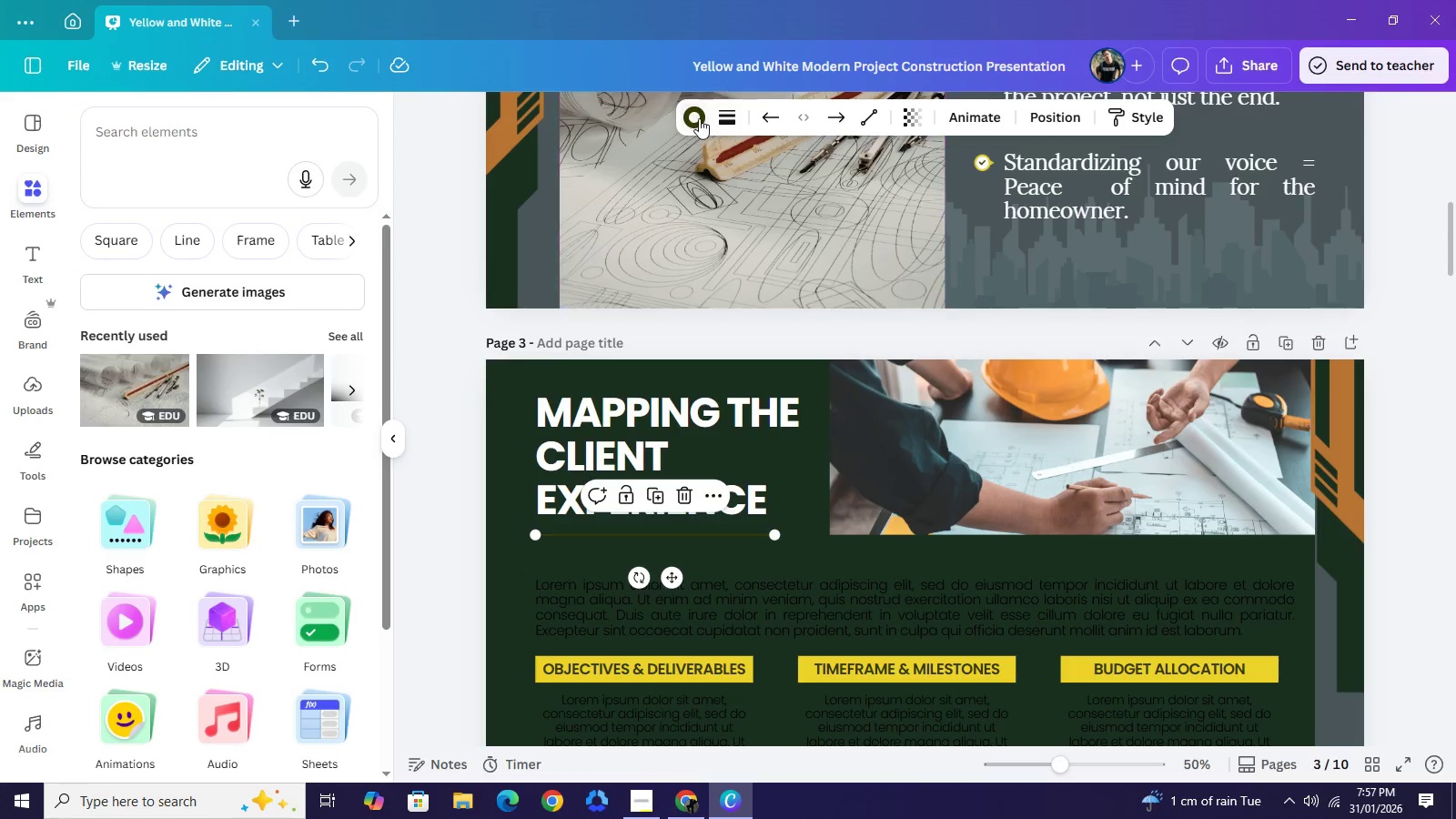 
left_click([699, 118])
 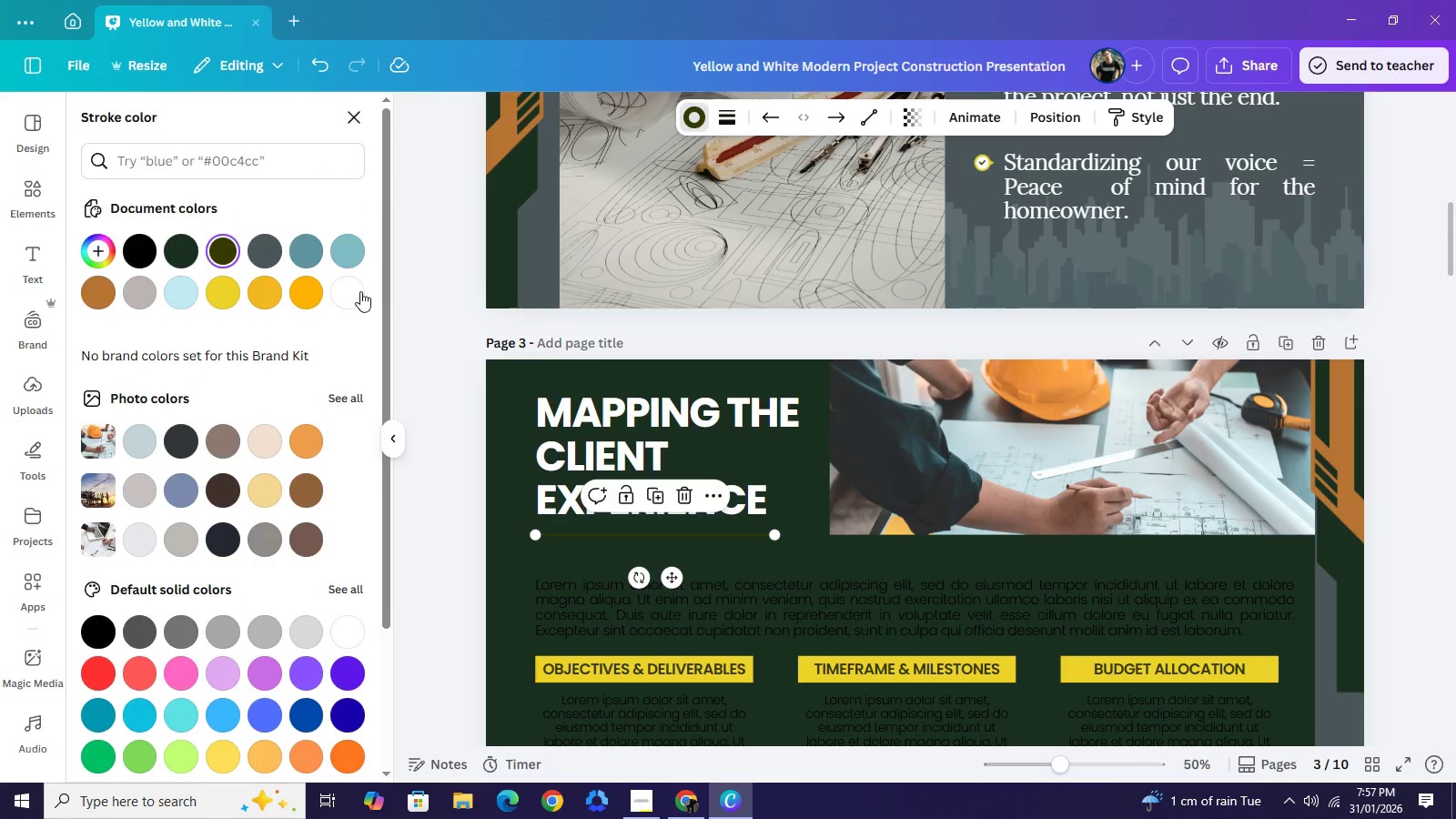 
left_click([360, 285])
 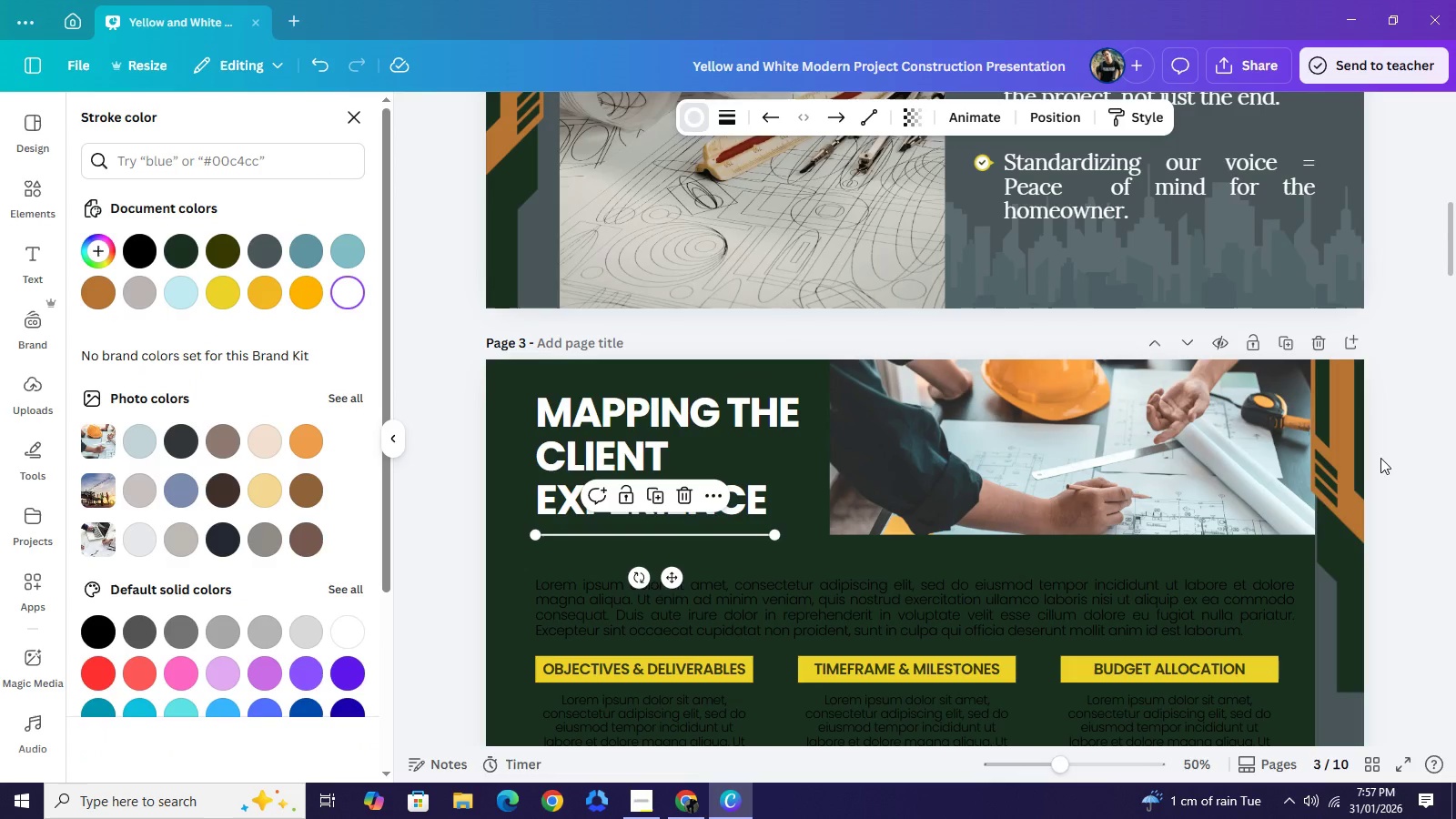 
left_click([1416, 434])
 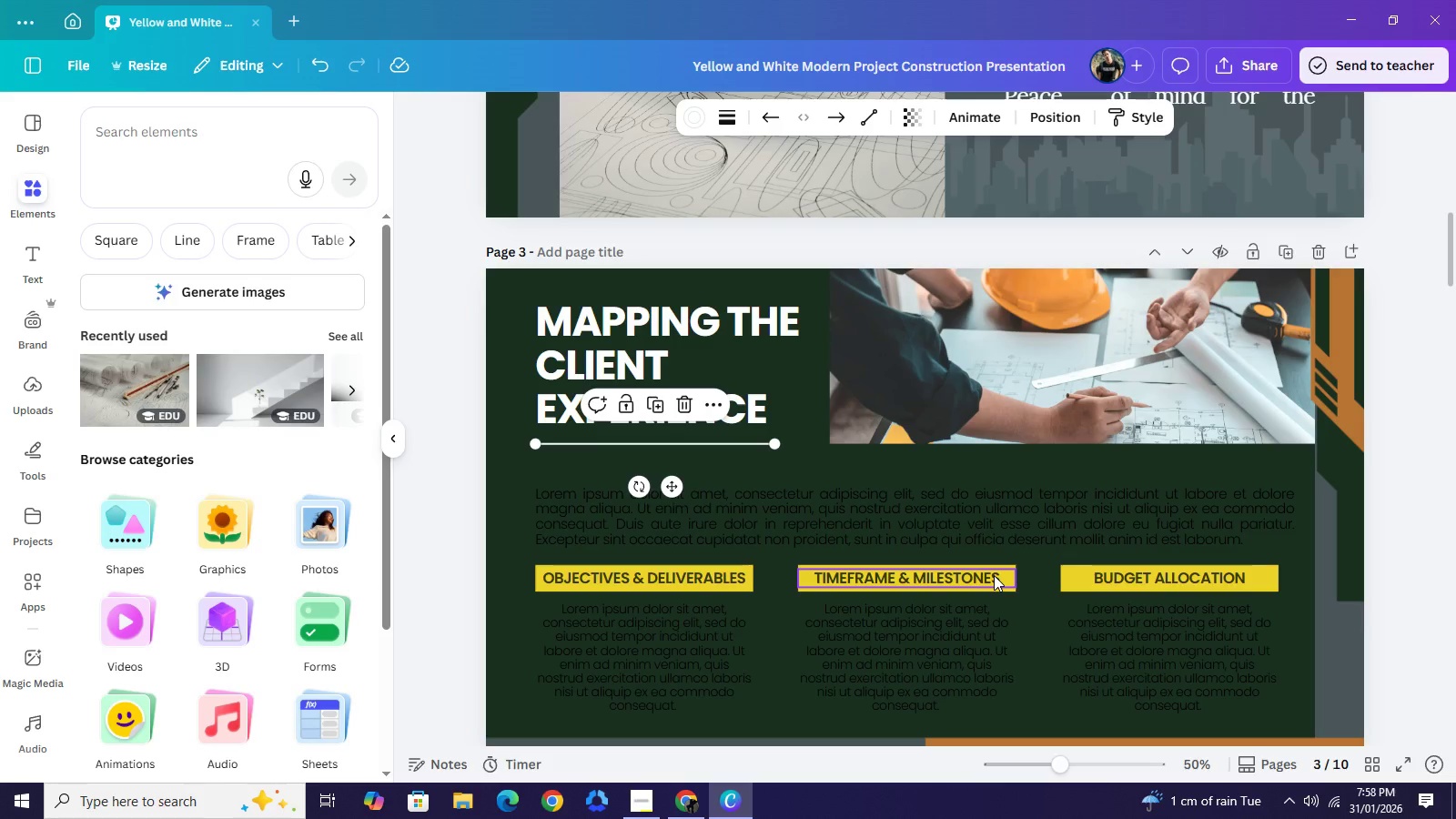 
scroll: coordinate [1307, 471], scroll_direction: down, amount: 1.0
 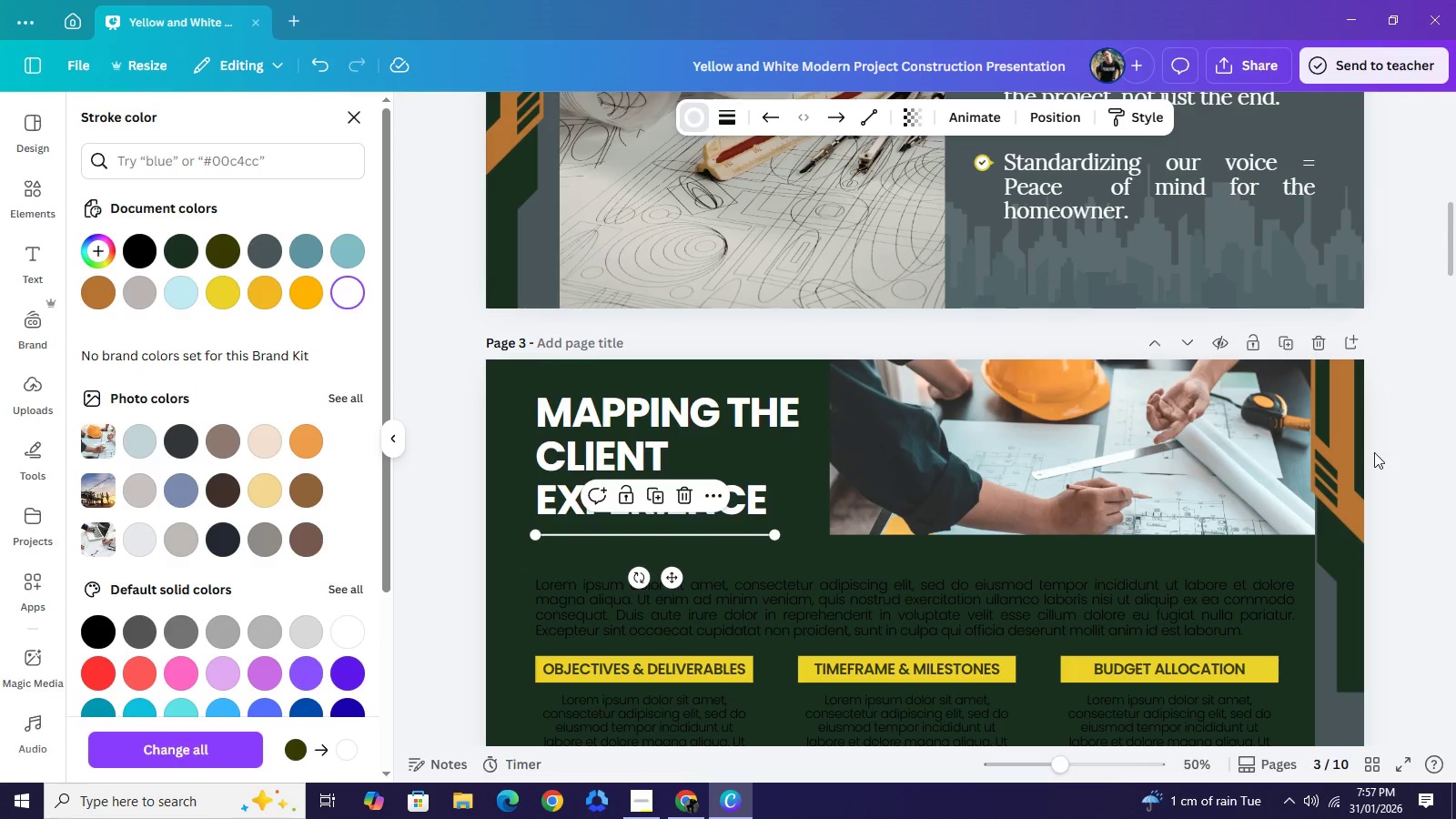 
wait(64.39)
 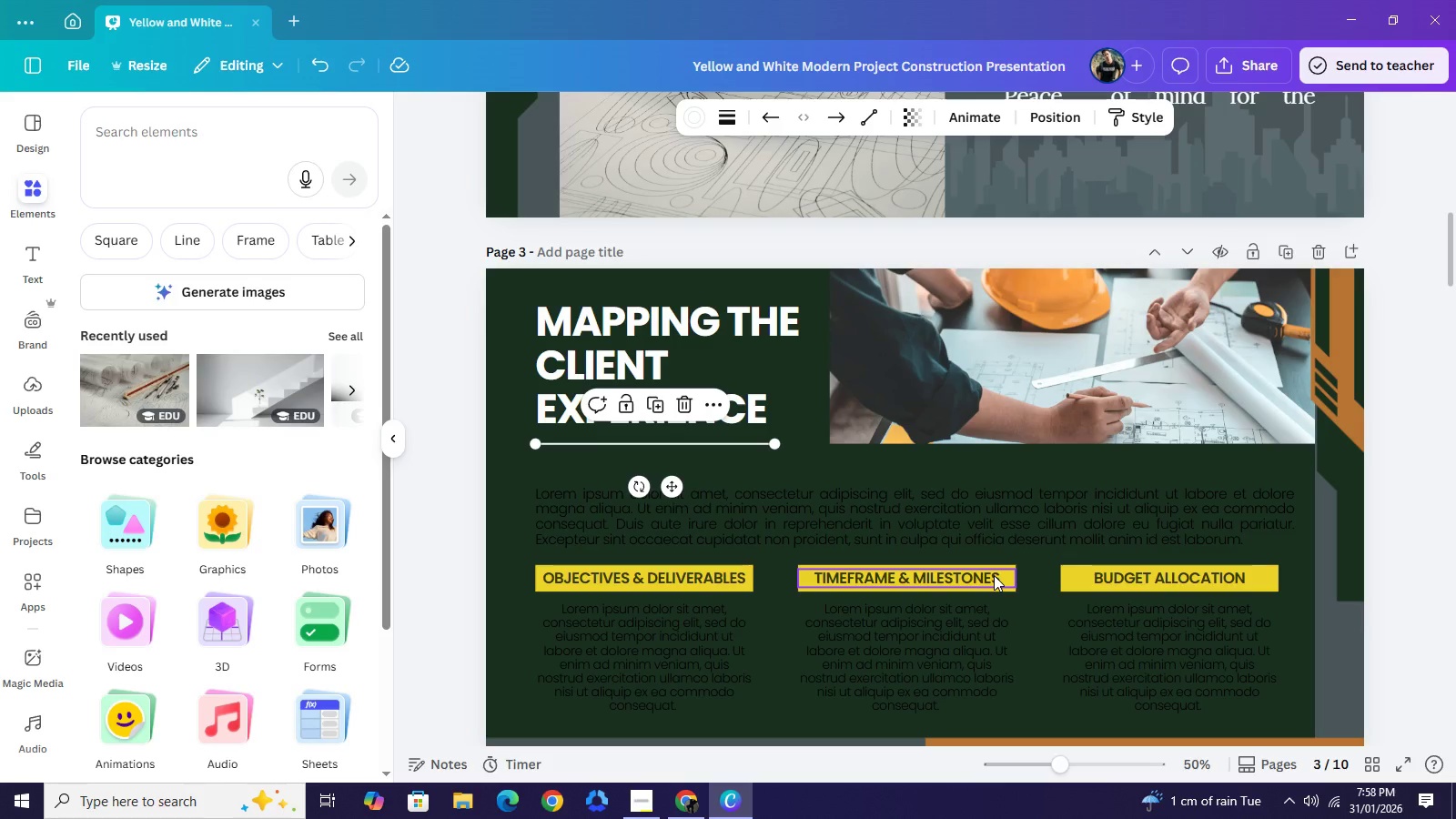 
scroll: coordinate [996, 552], scroll_direction: up, amount: 5.0
 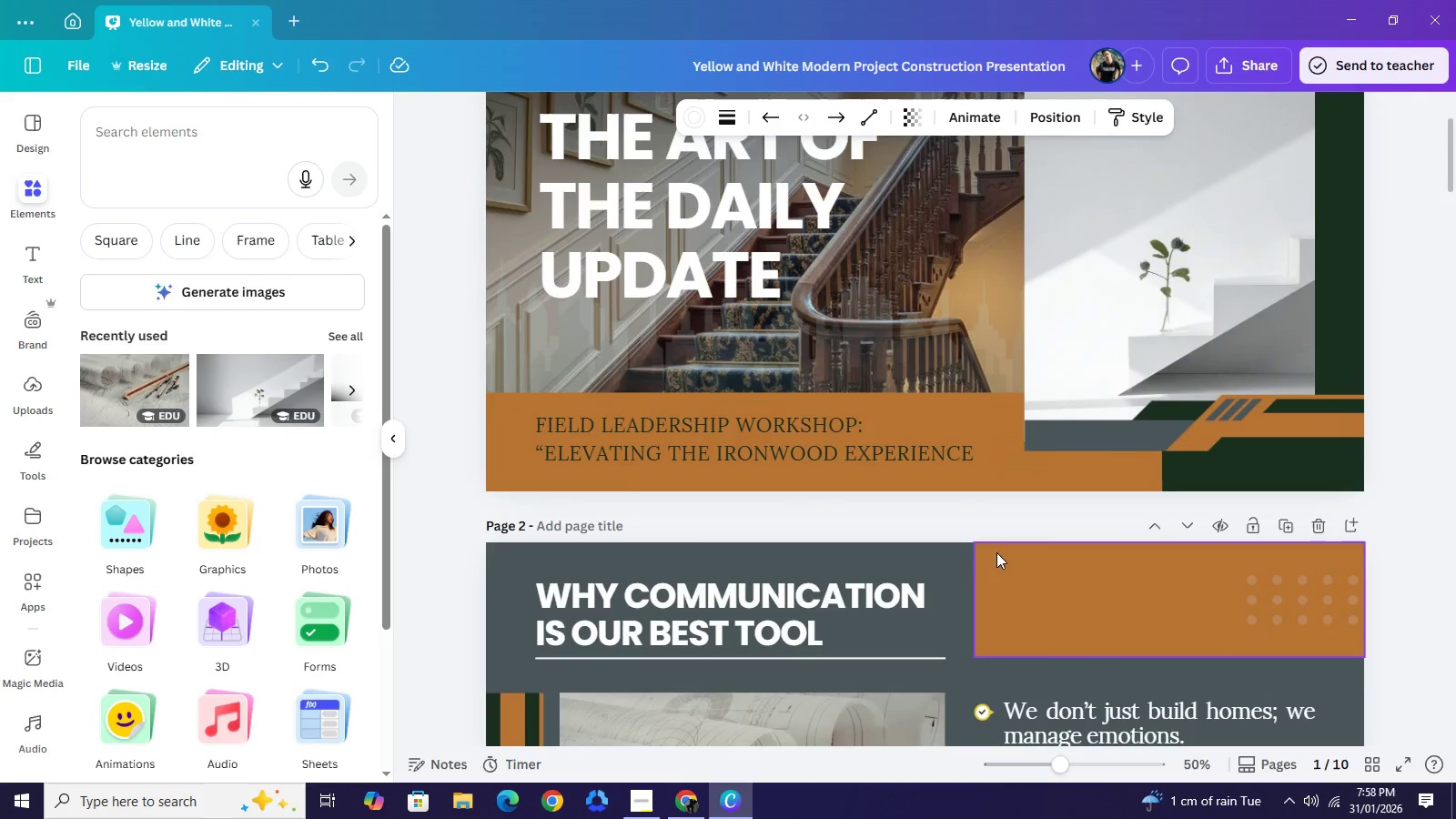 
scroll: coordinate [996, 552], scroll_direction: down, amount: 4.0
 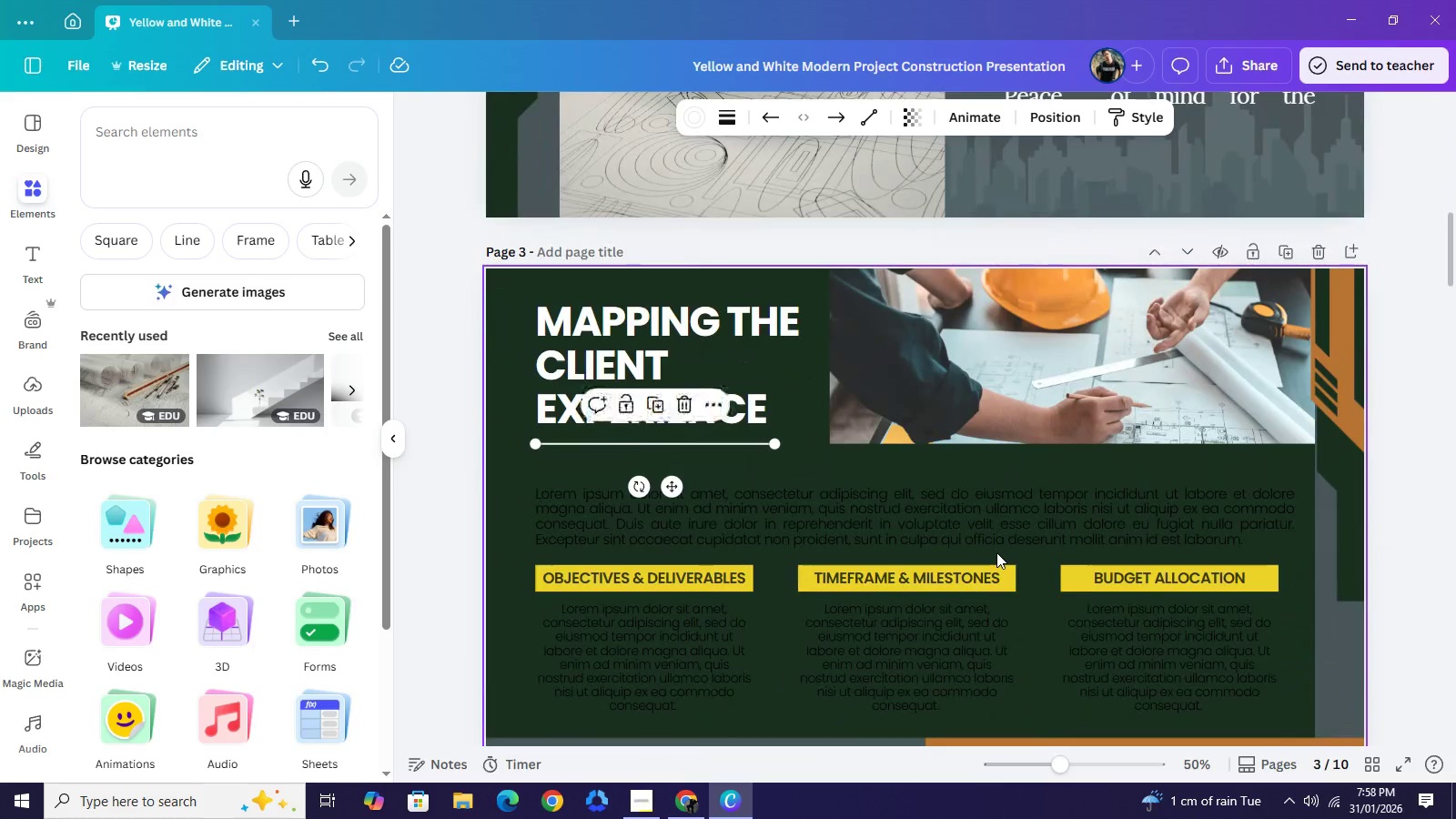 
wait(25.69)
 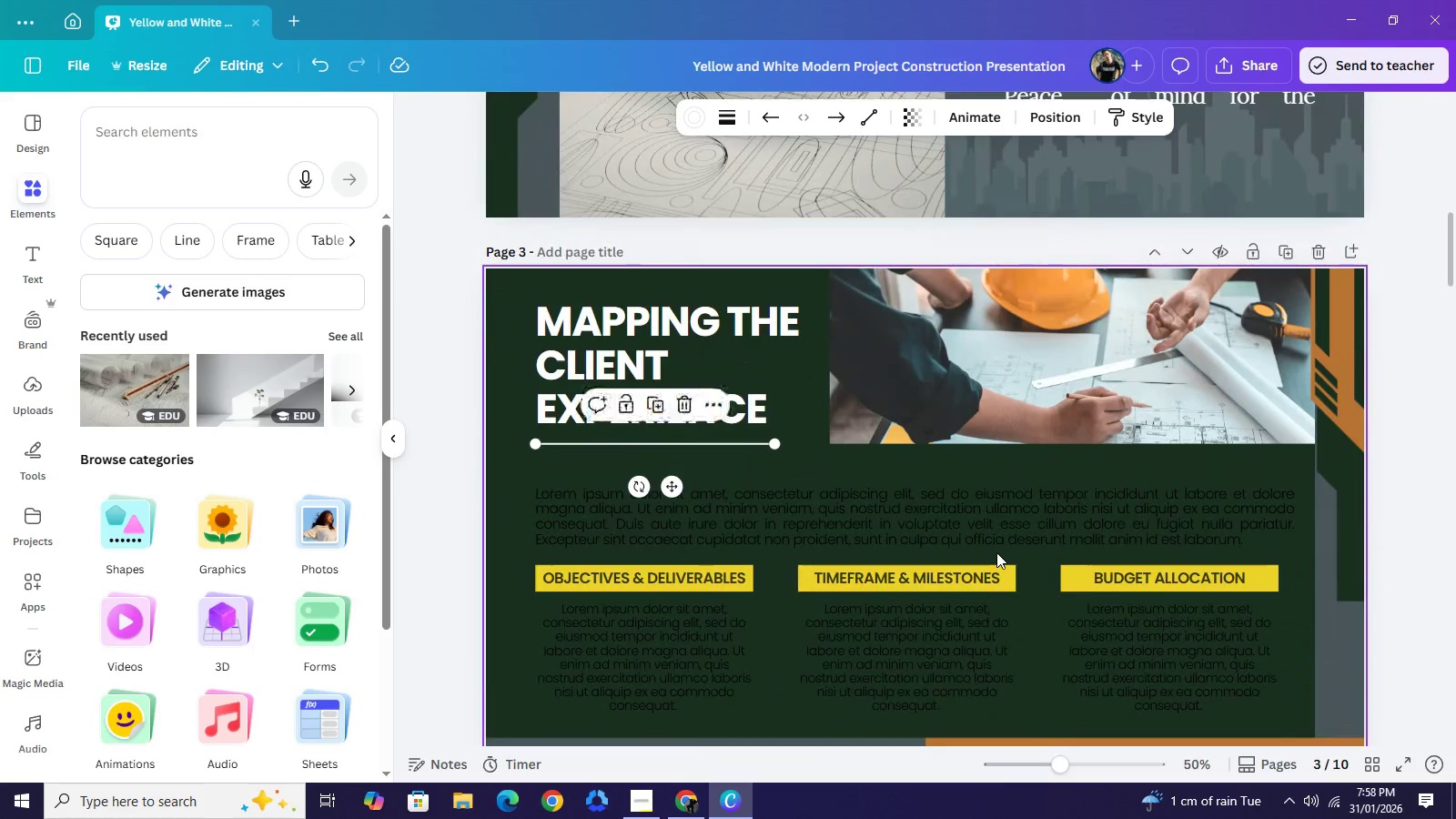 
double_click([633, 339])
 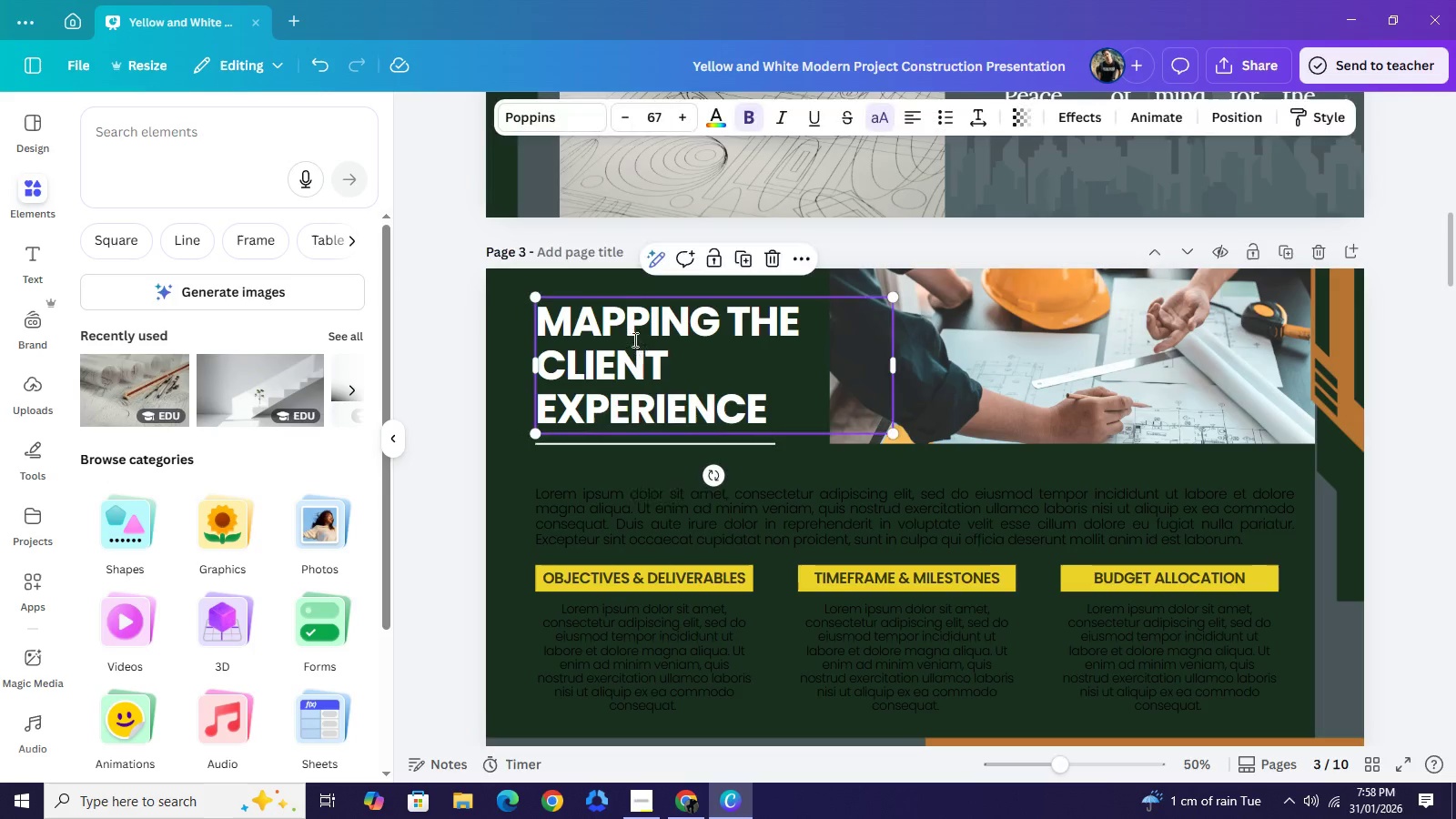 
type(th)
 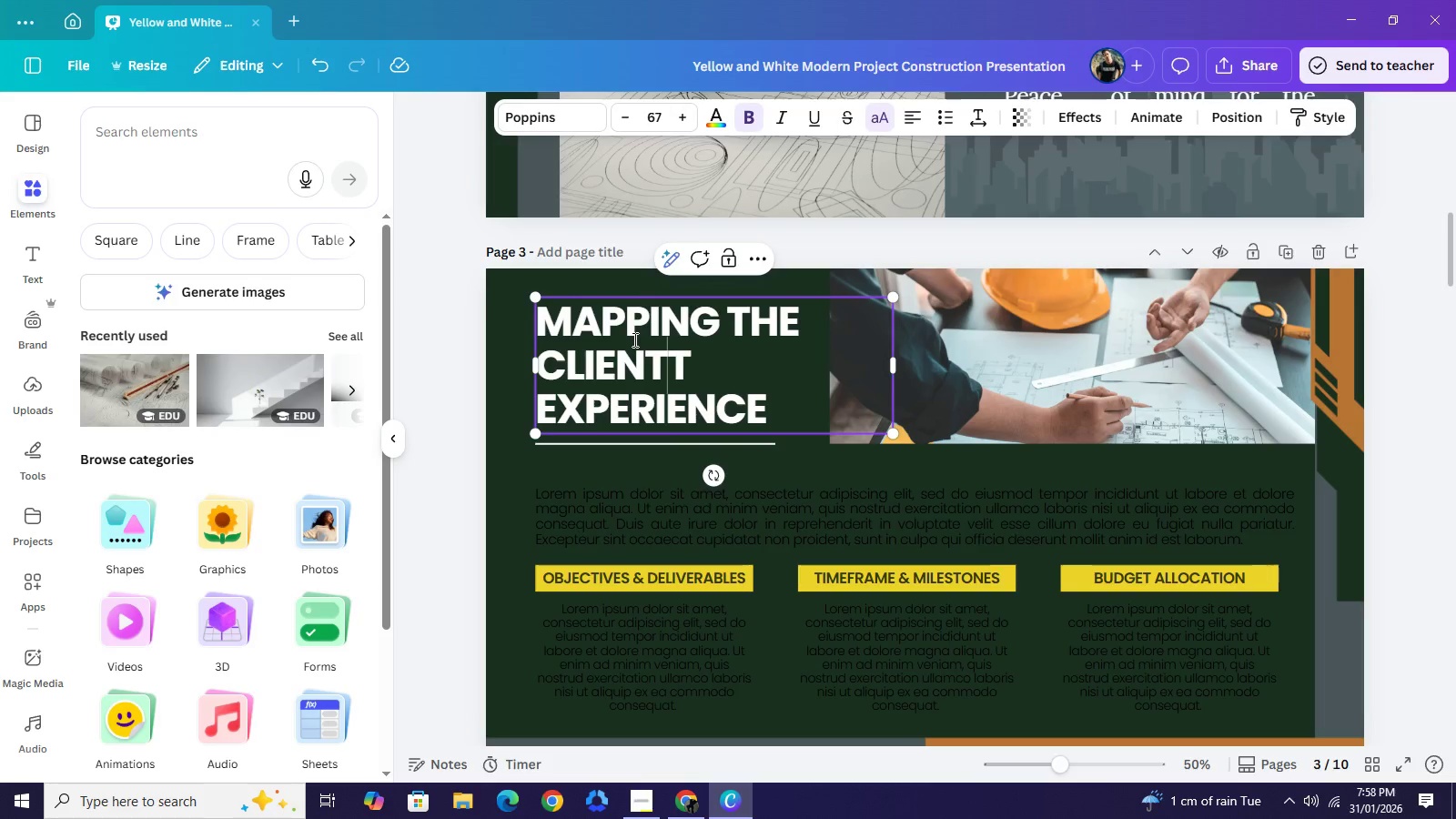 
key(Control+A)
 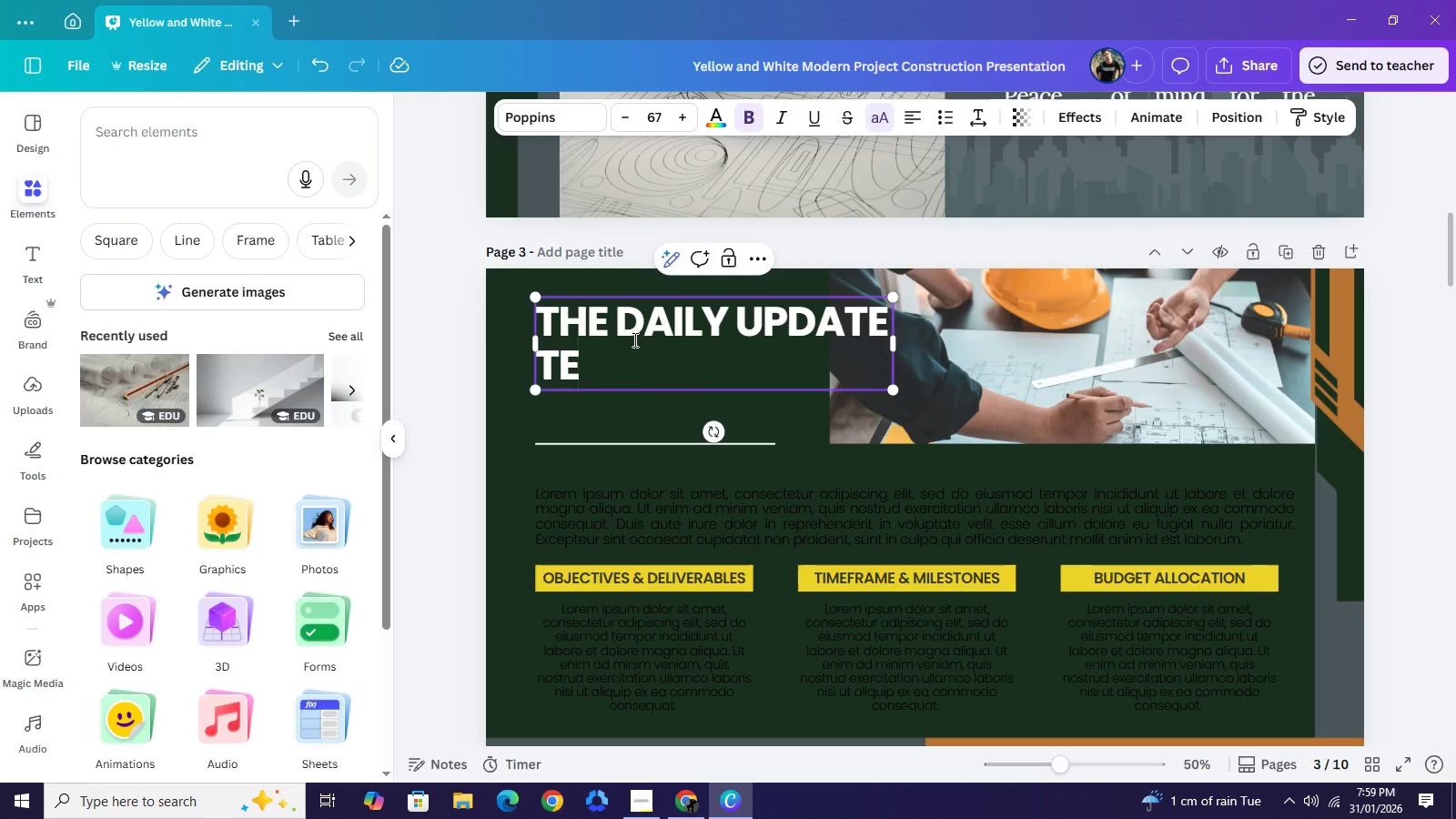 
type(the dailt)
key(Backspace)
type(u)
key(Backspace)
type(y update template)
 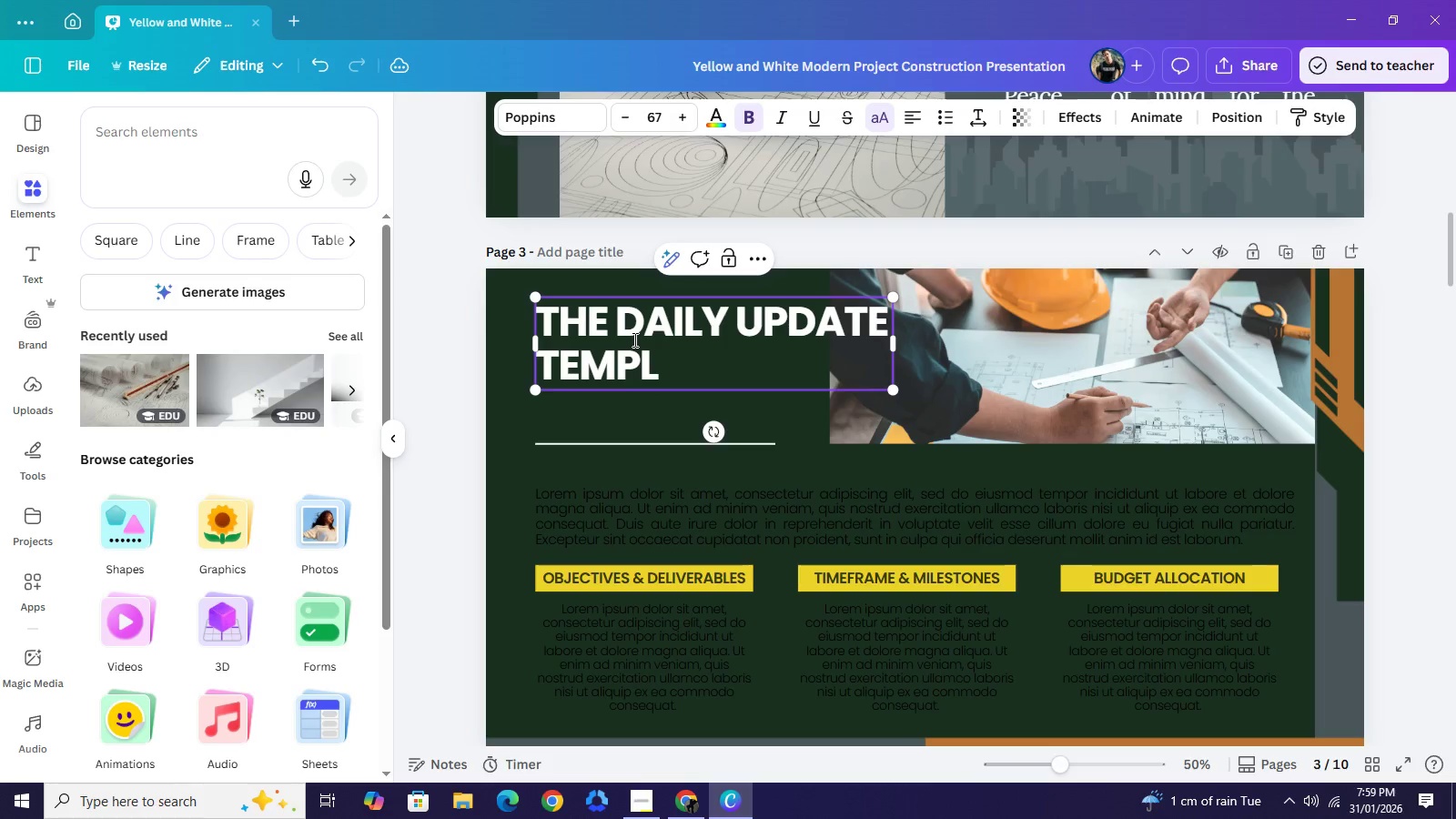 
left_click([890, 339])
 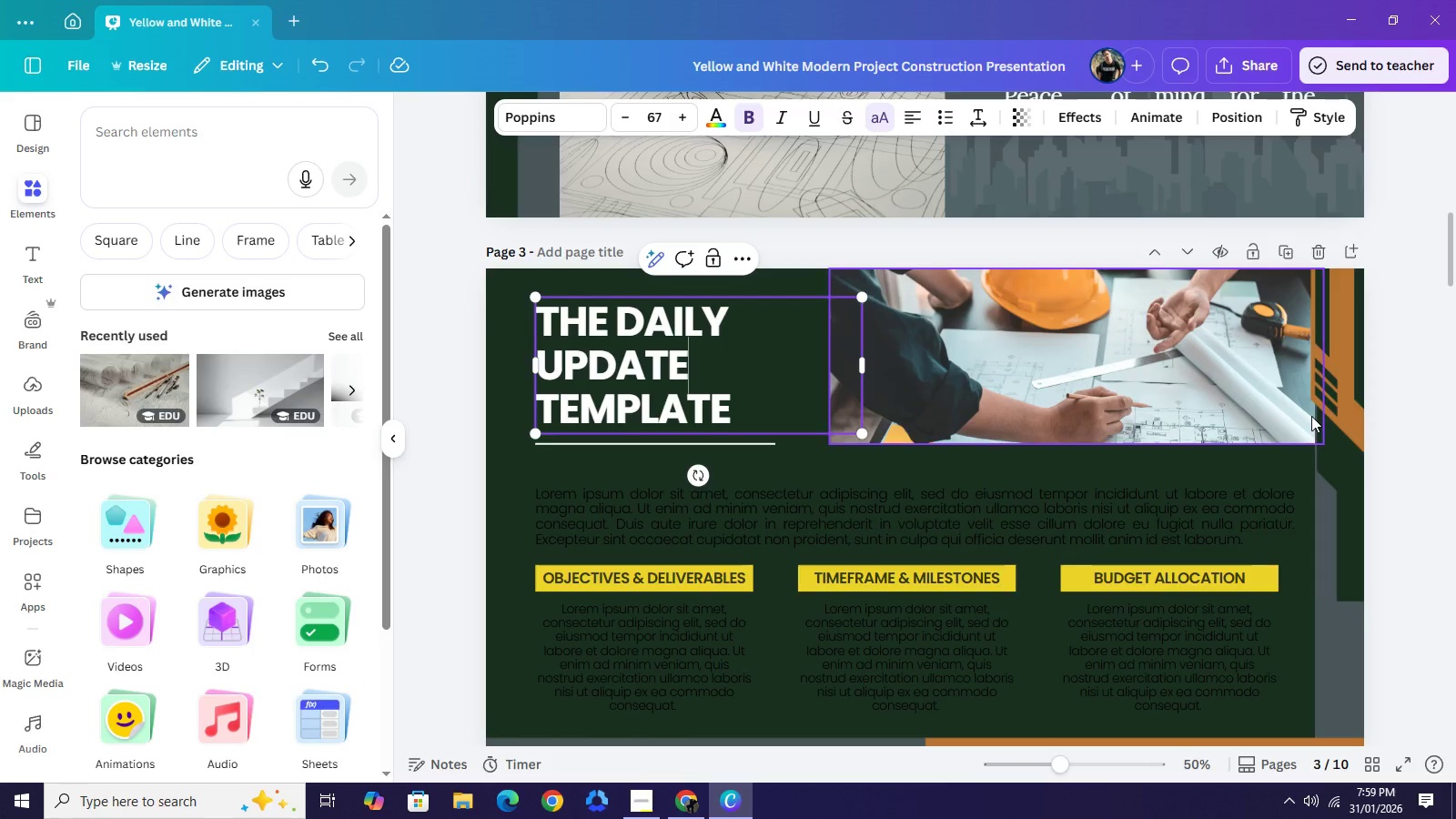 
left_click_drag(start_coordinate=[895, 346], to_coordinate=[864, 341])
 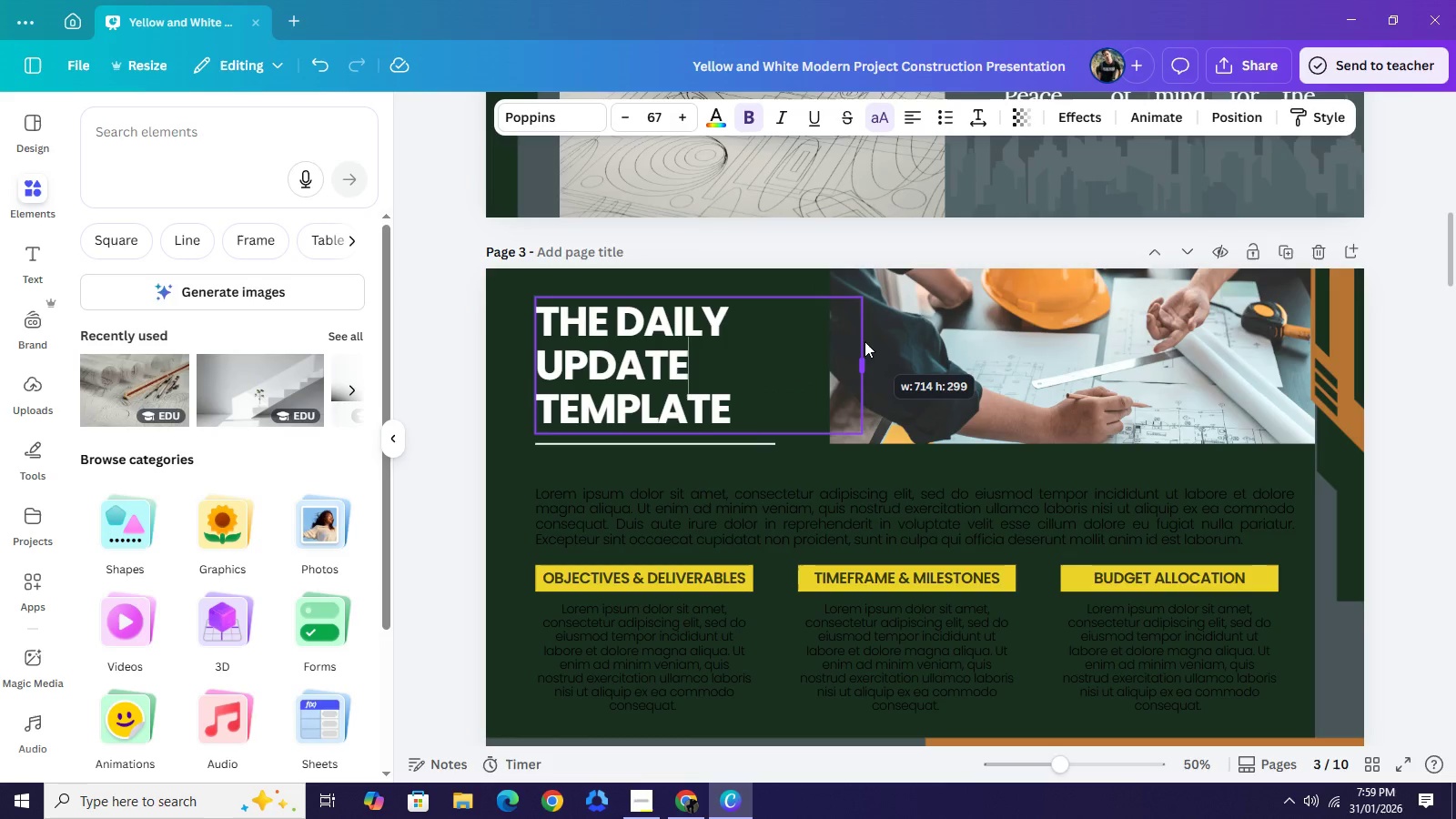 
scroll: coordinate [999, 491], scroll_direction: down, amount: 1.0
 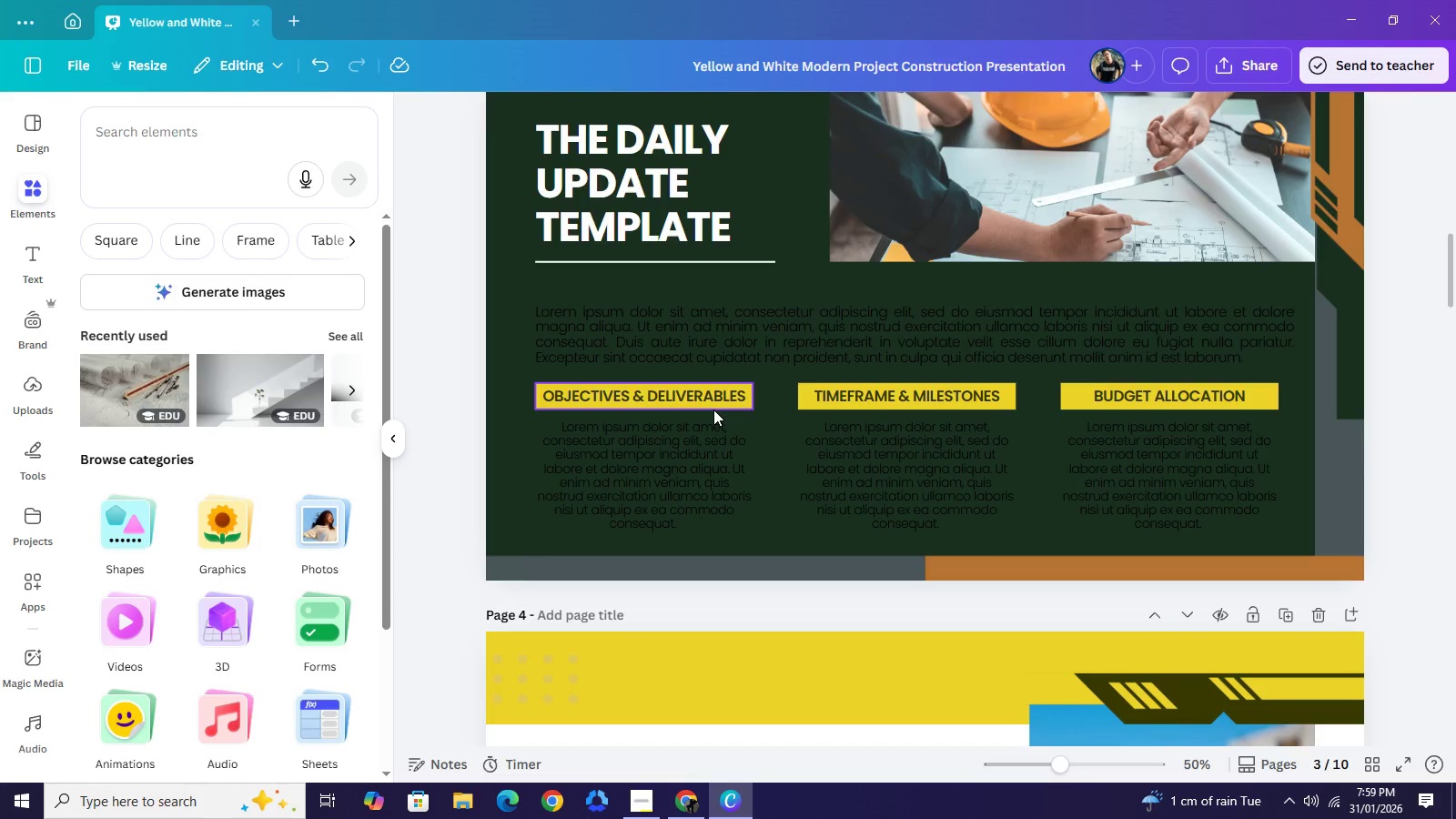 
wait(22.85)
 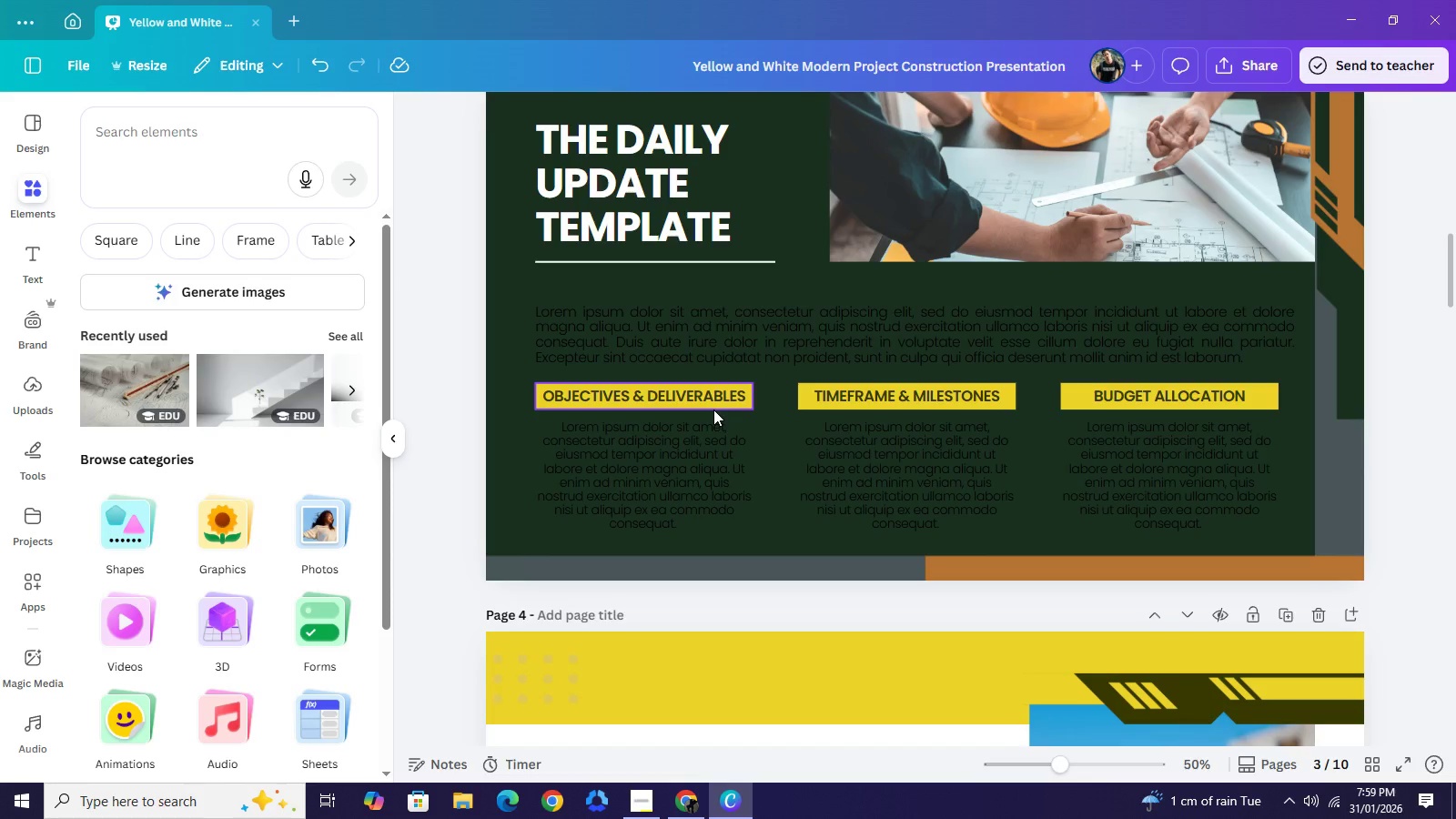 
left_click([700, 355])
 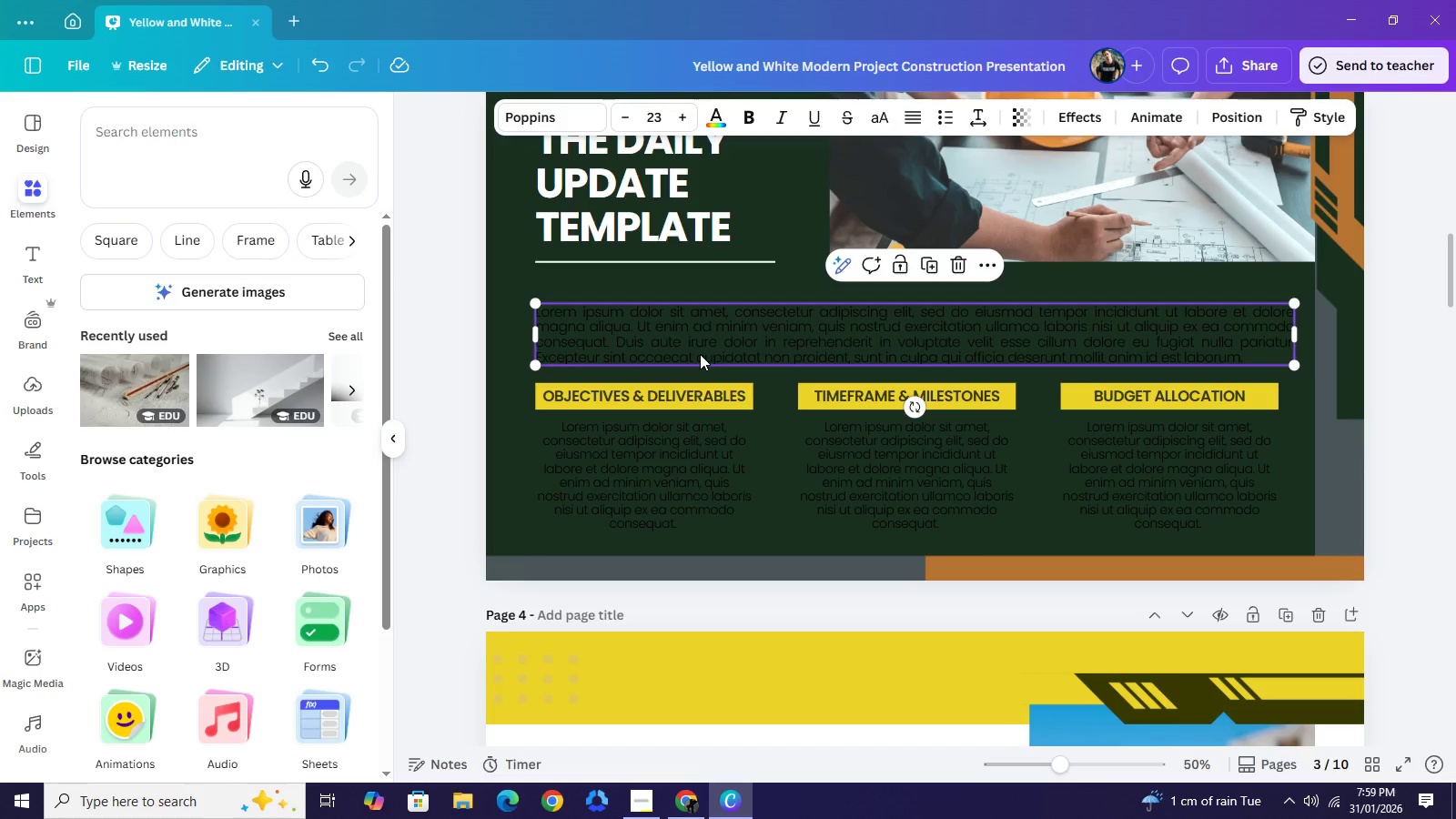 
key(Backspace)
 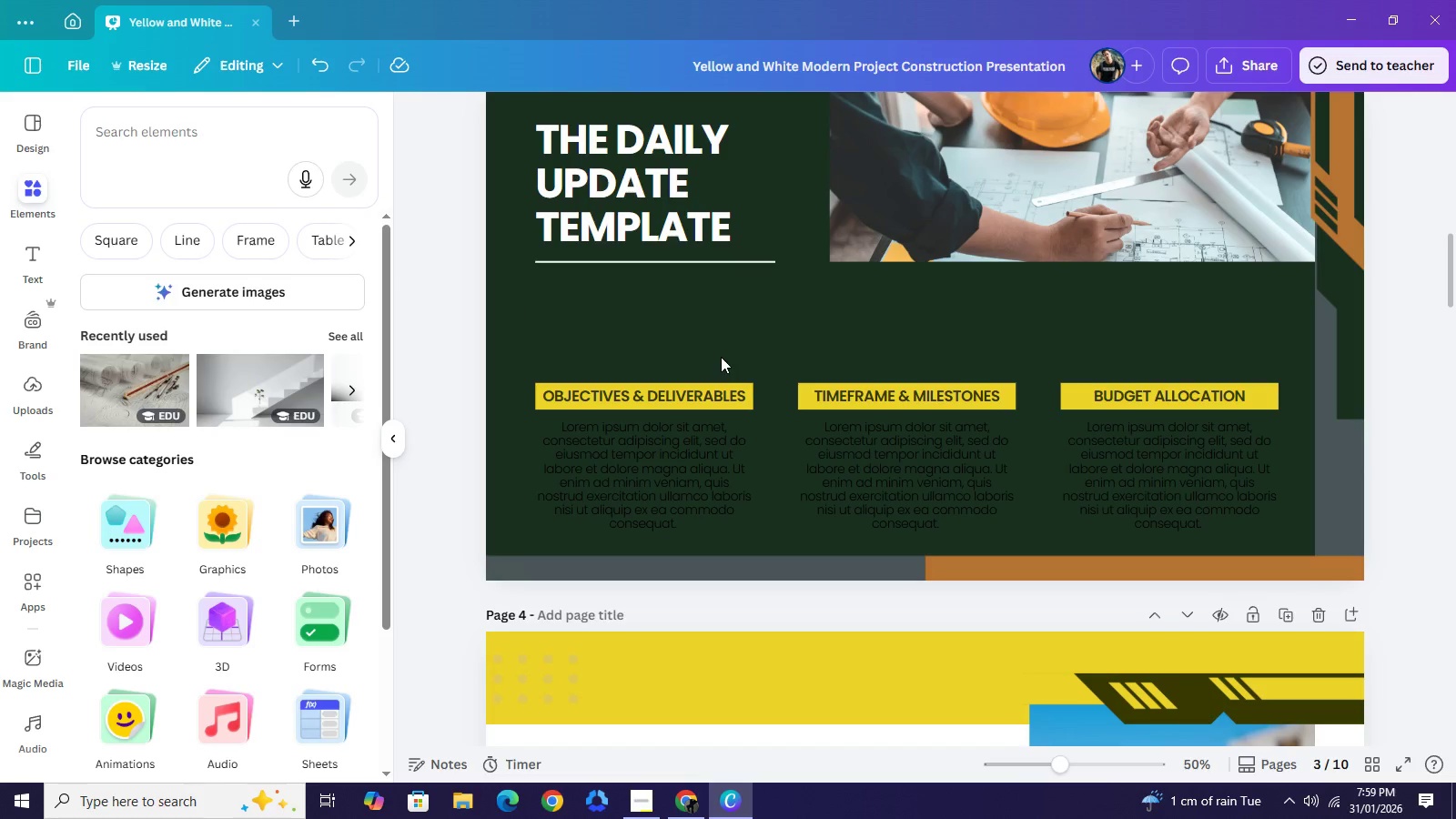 
left_click_drag(start_coordinate=[572, 334], to_coordinate=[1162, 392])
 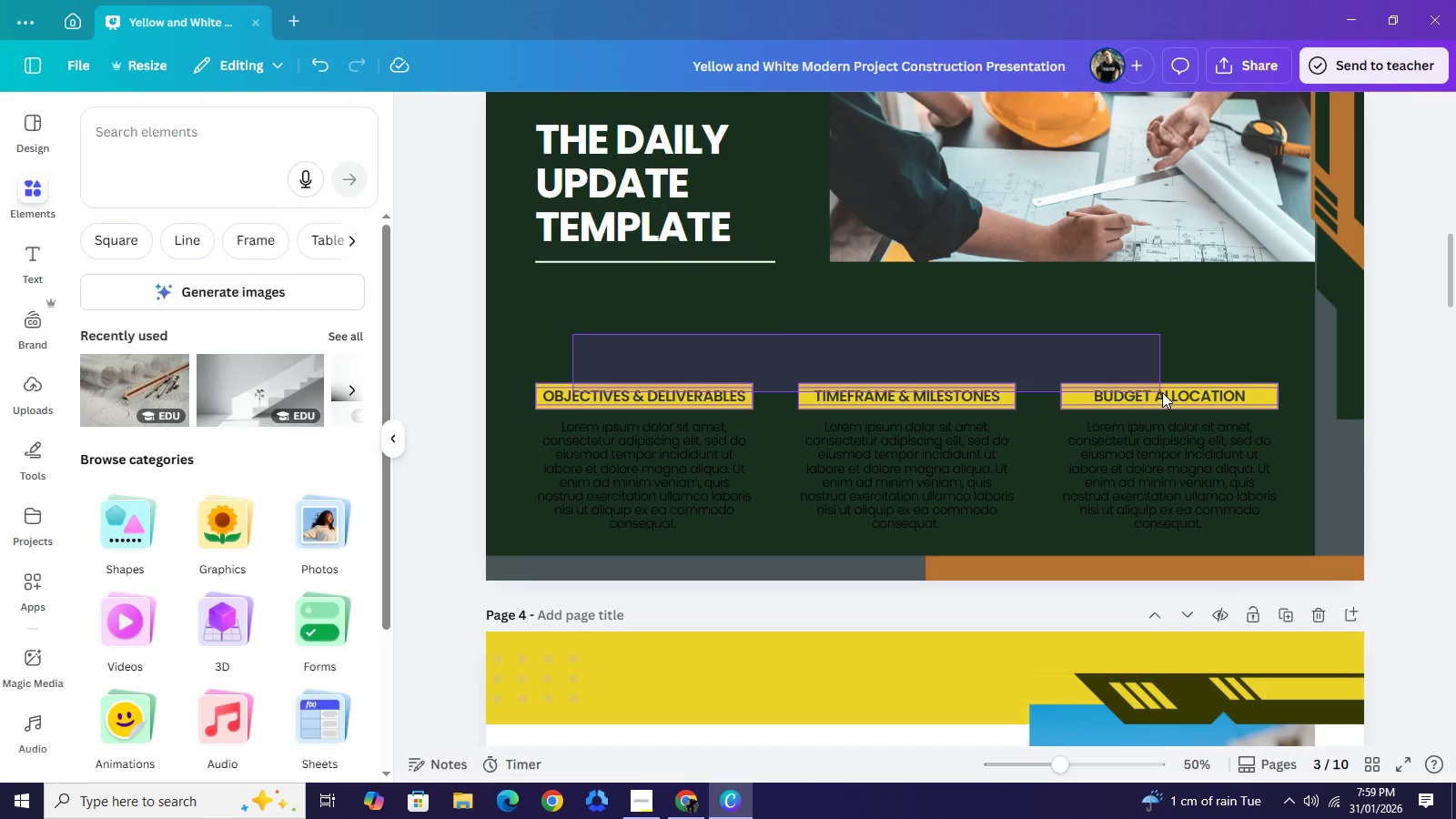 
hold_key(key=ArrowUp, duration=1.52)
 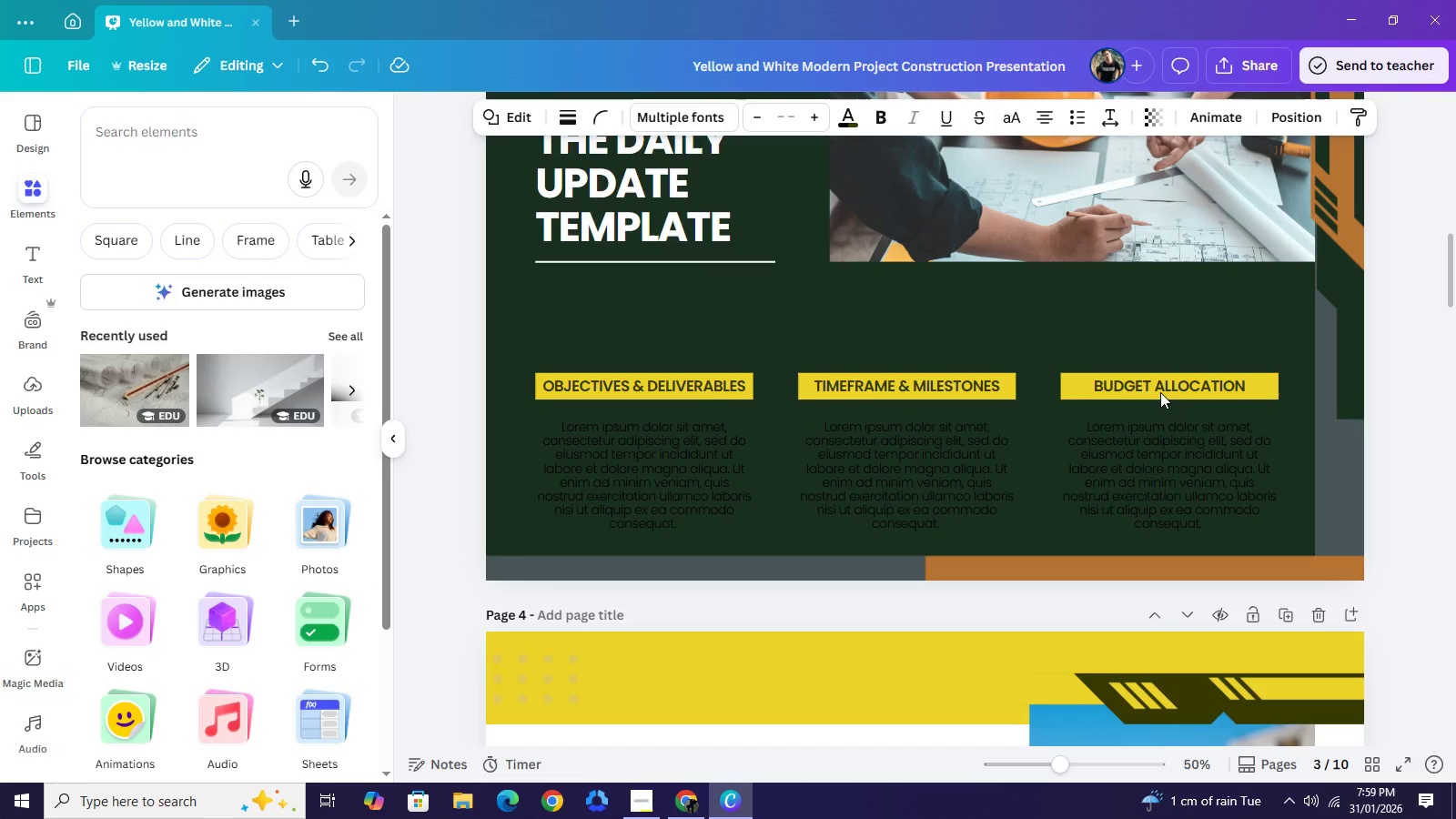 
hold_key(key=ArrowUp, duration=1.5)
 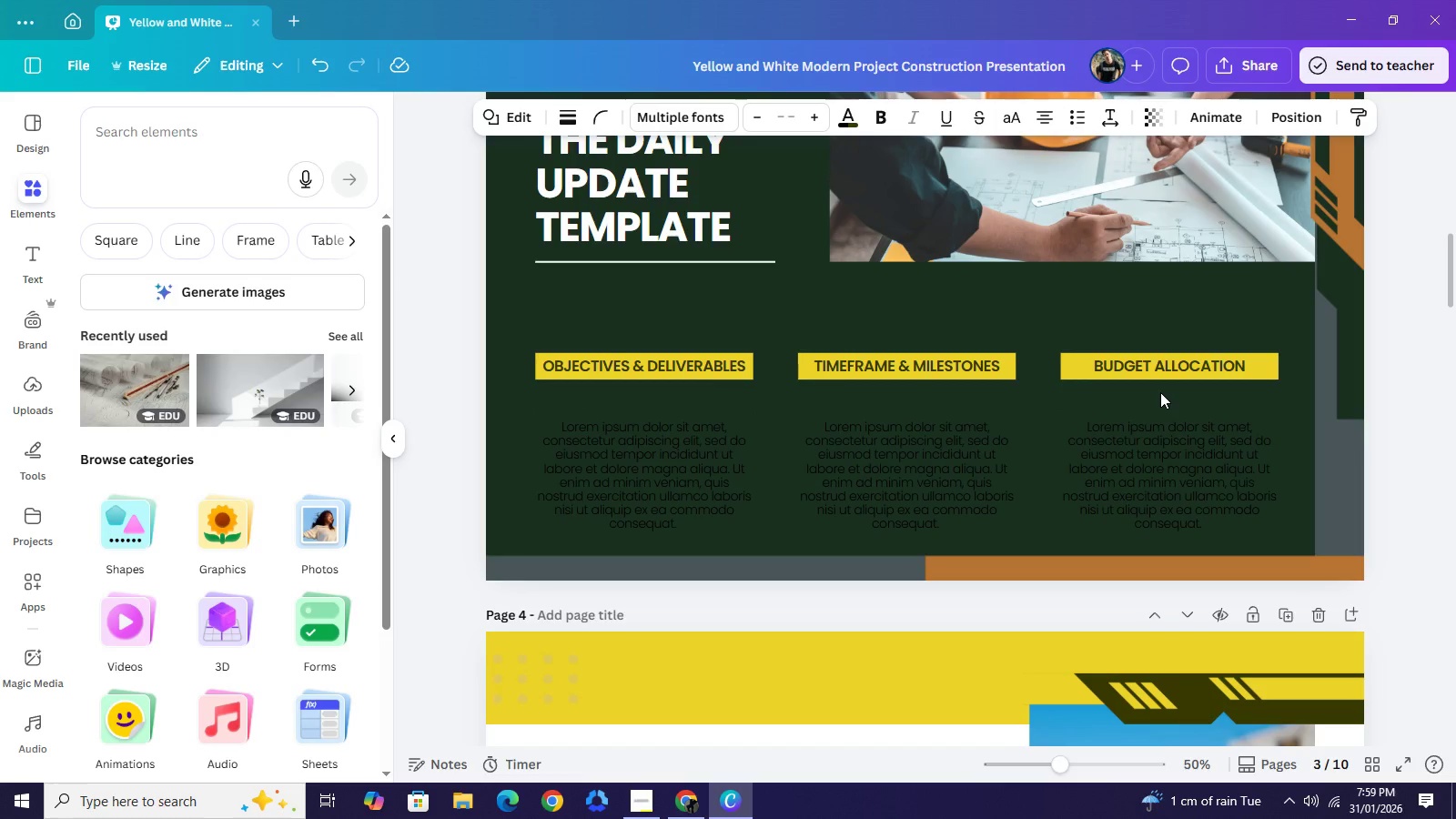 
hold_key(key=ArrowUp, duration=1.51)
 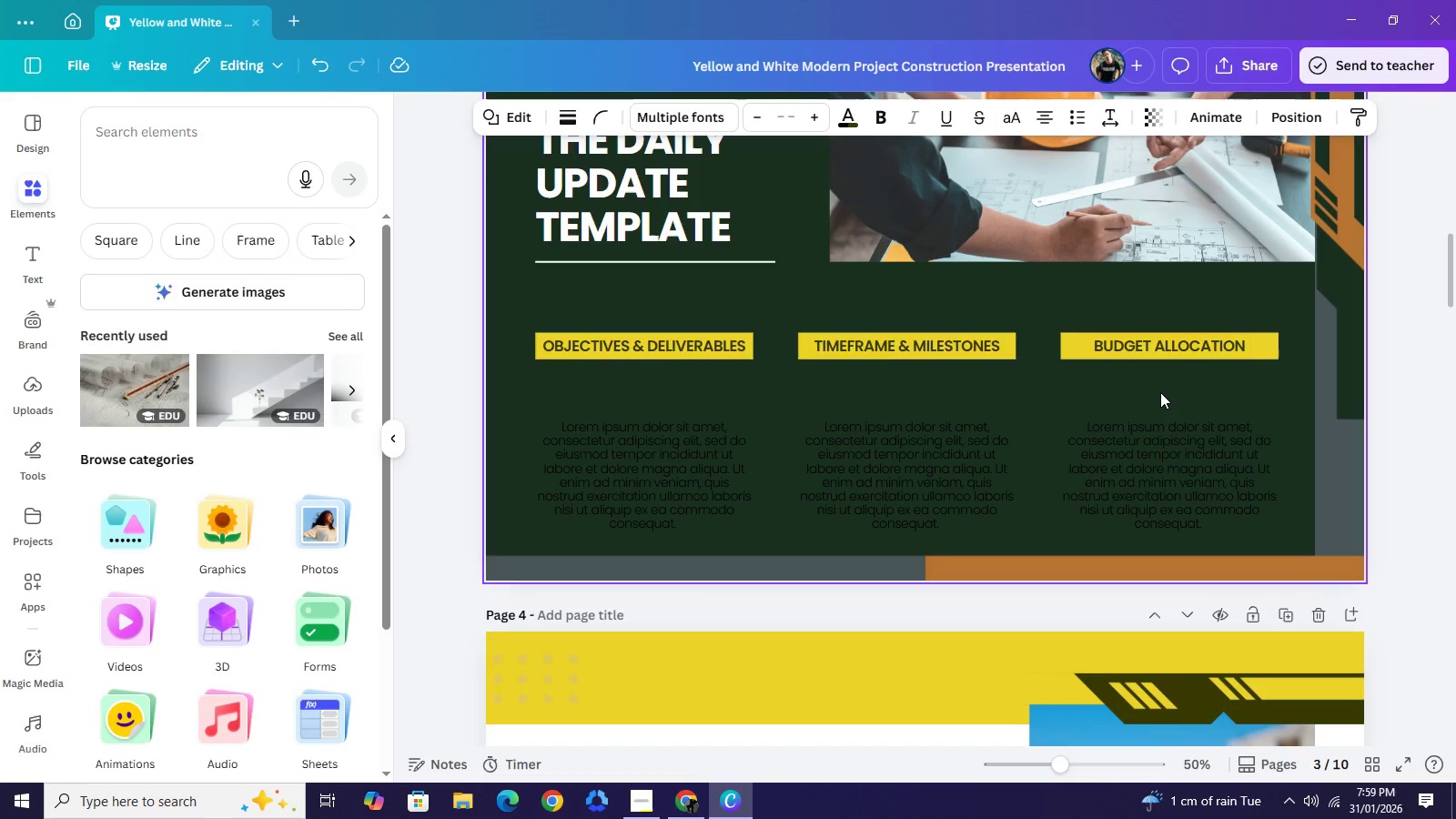 
hold_key(key=ArrowUp, duration=1.5)
 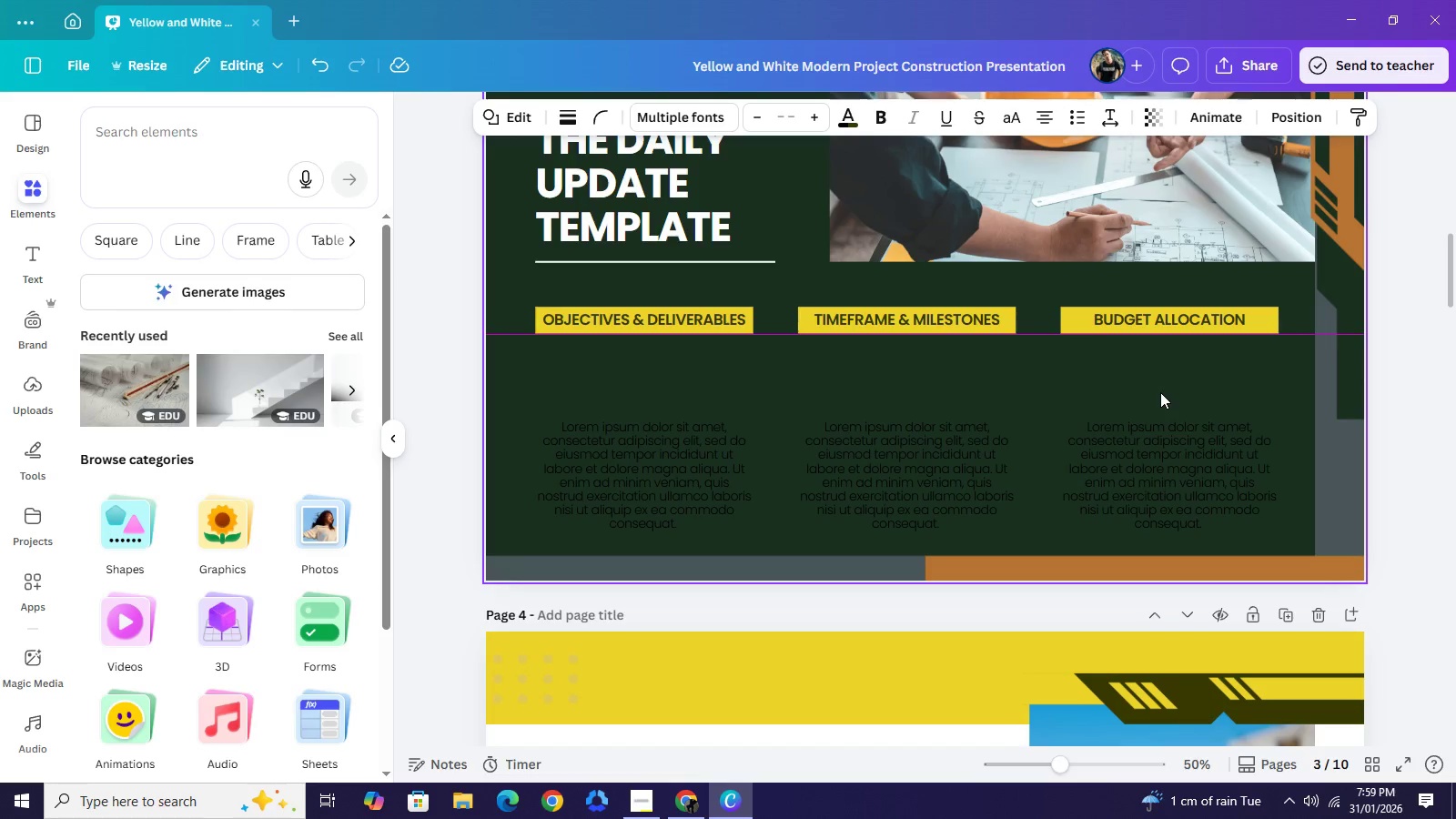 
key(ArrowUp)
 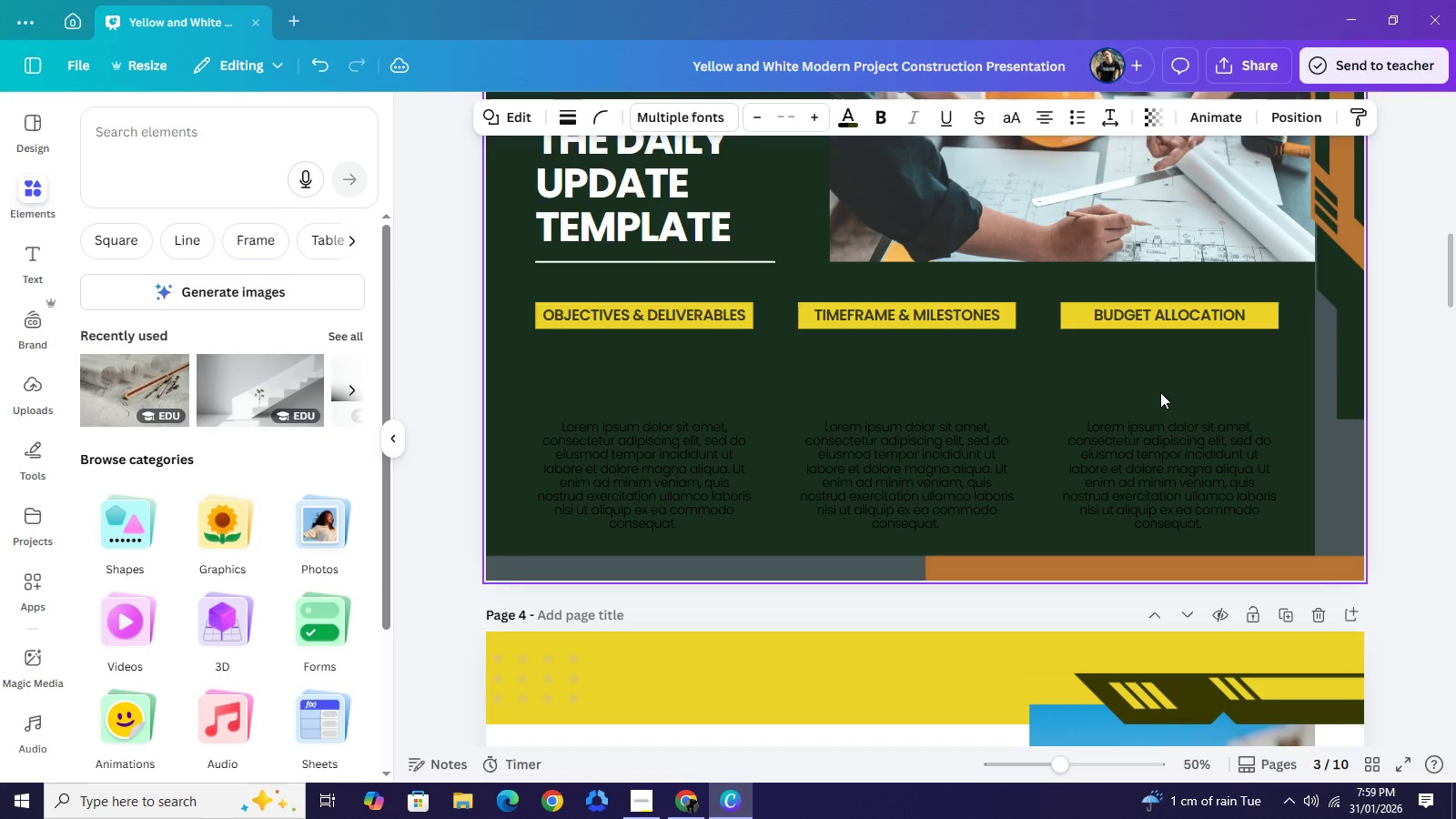 
key(ArrowUp)
 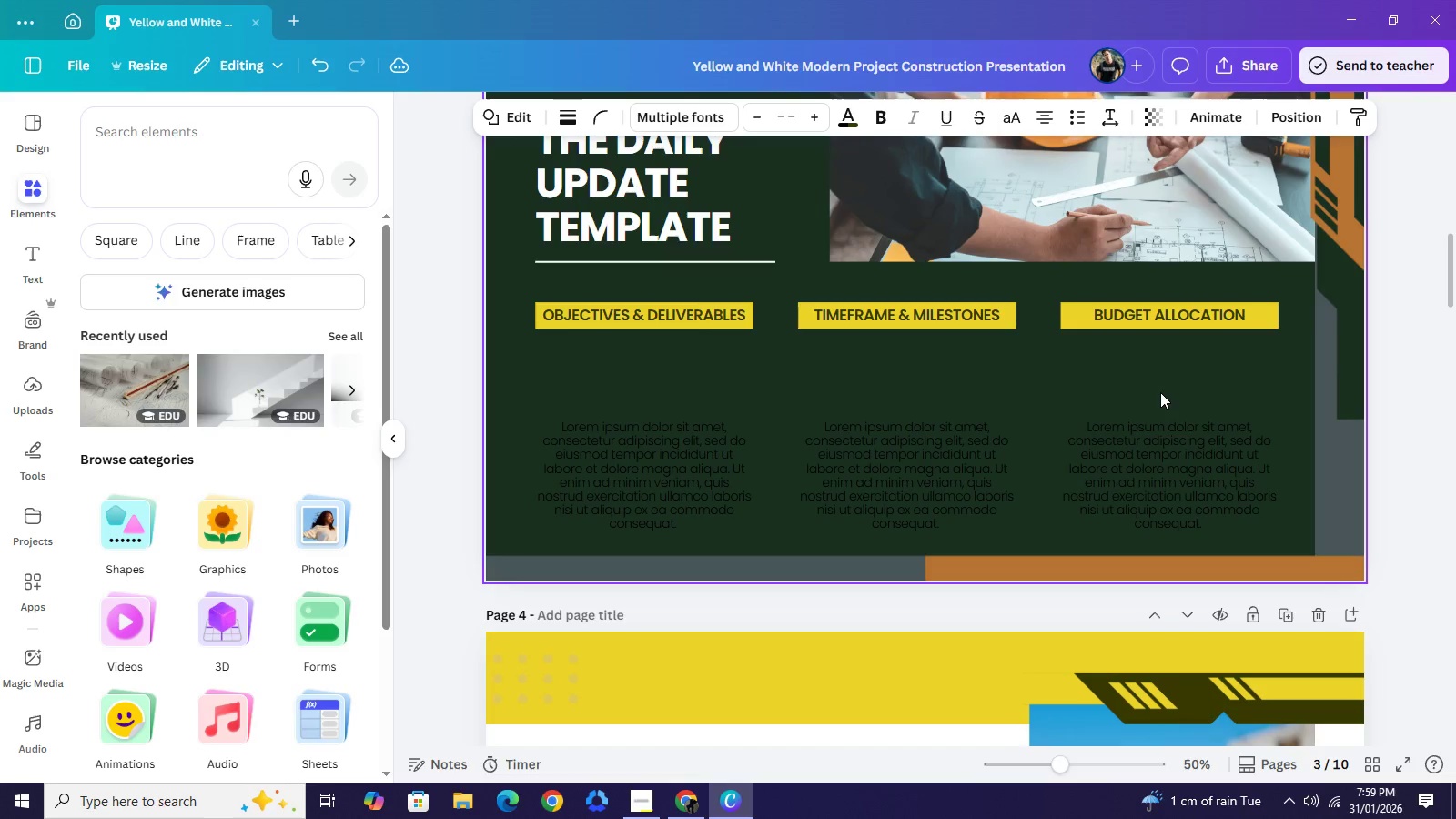 
key(ArrowUp)
 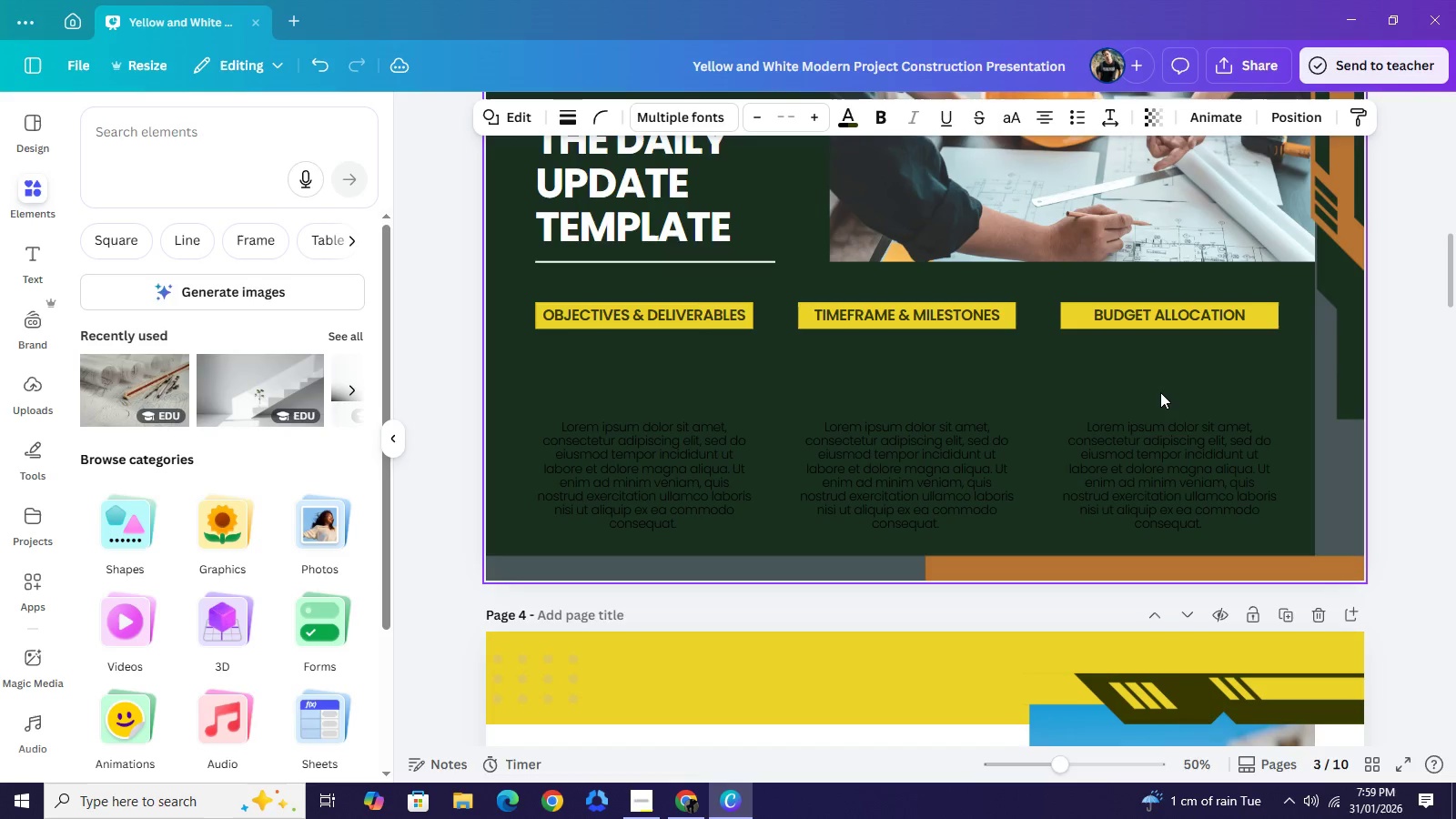 
key(ArrowUp)
 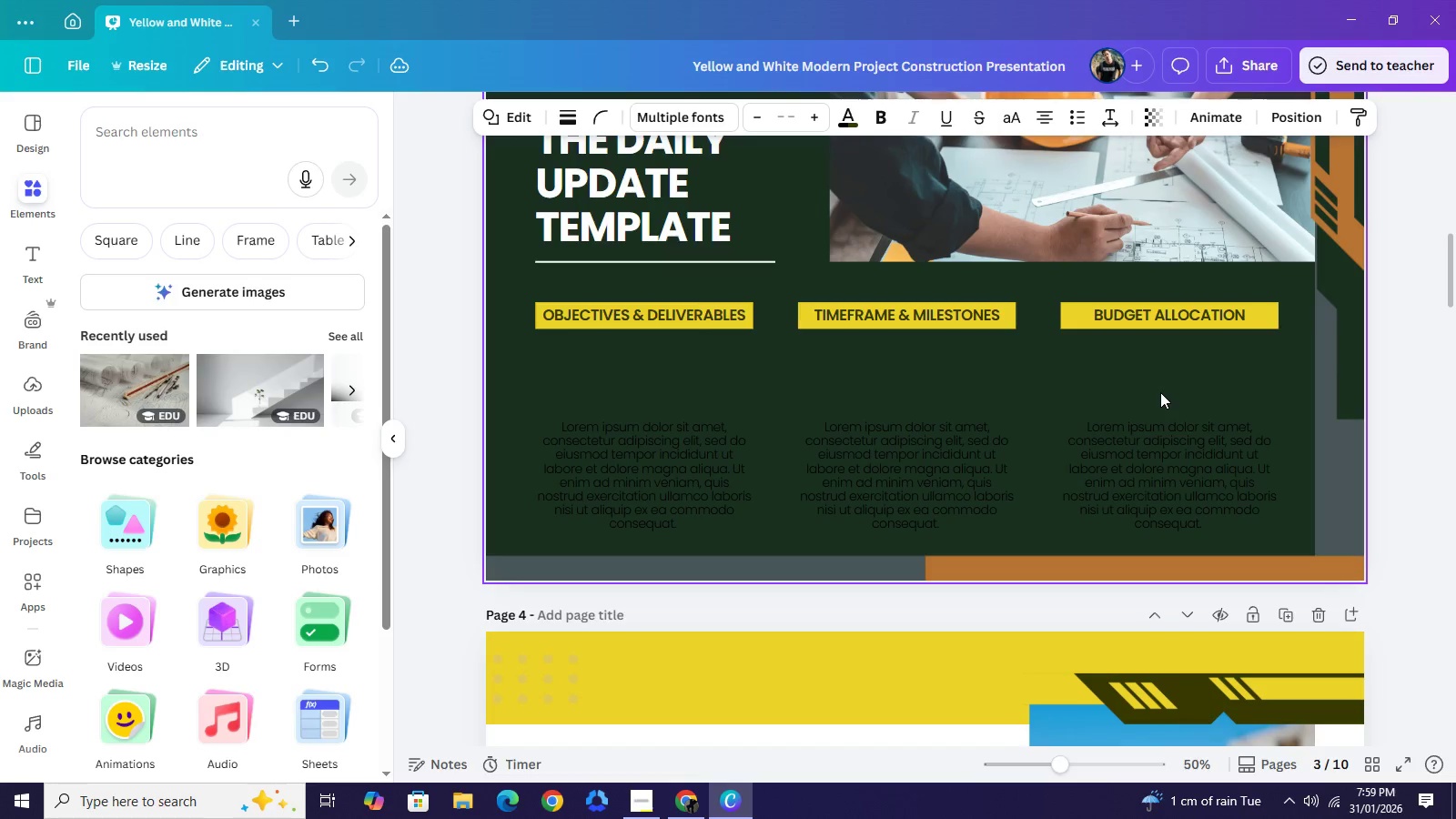 
key(ArrowUp)
 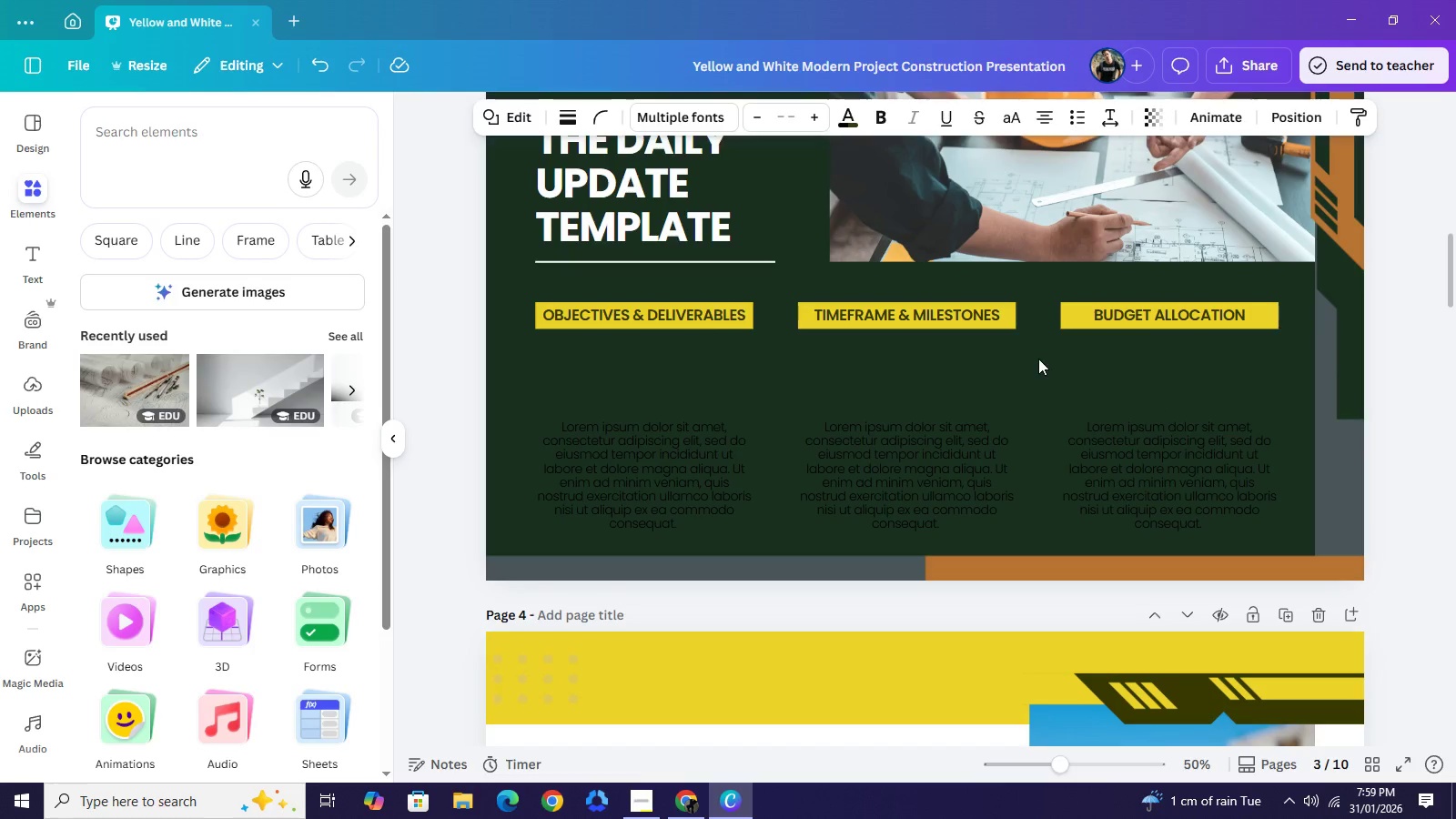 
left_click([703, 323])
 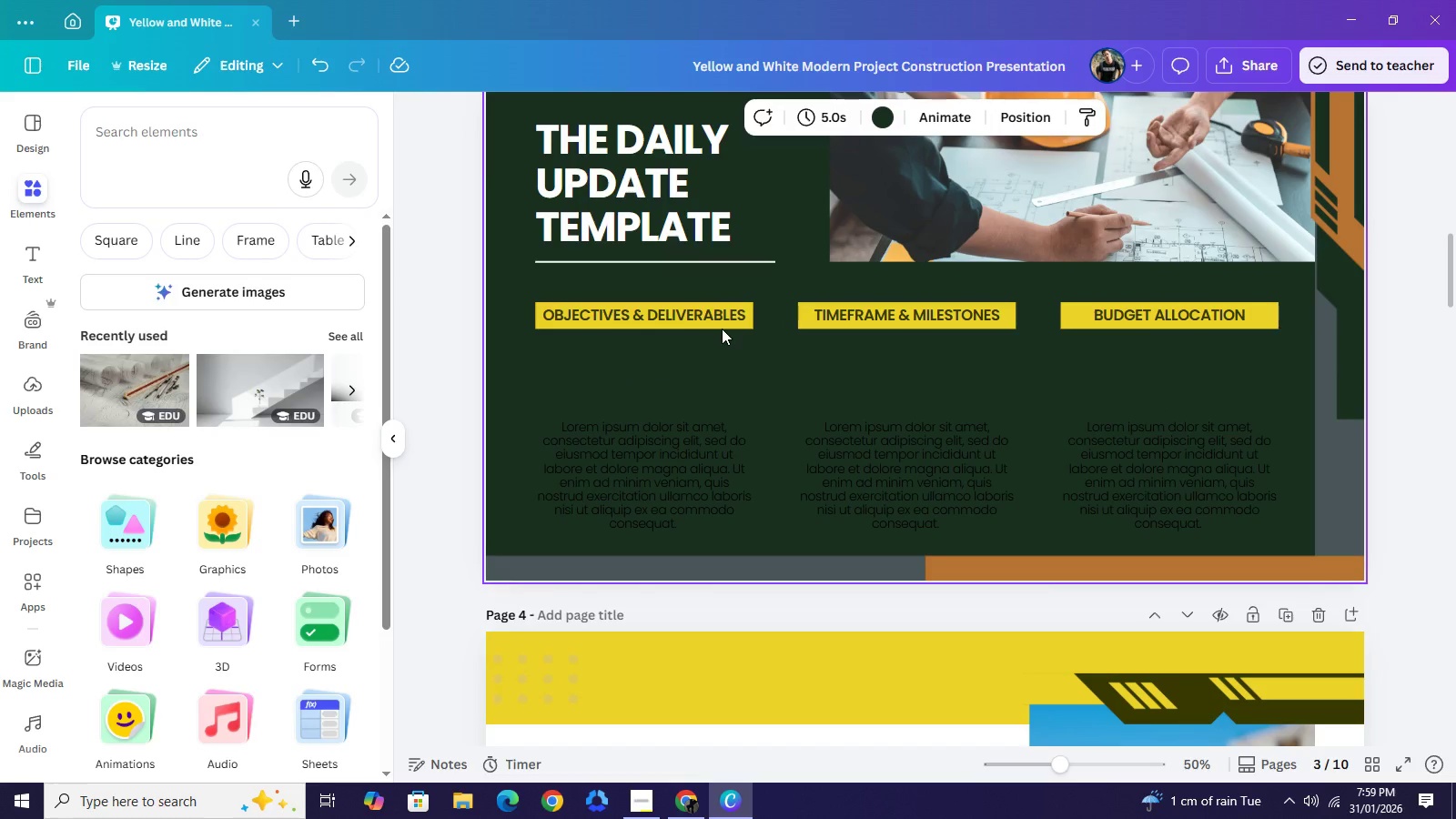 
left_click([723, 326])
 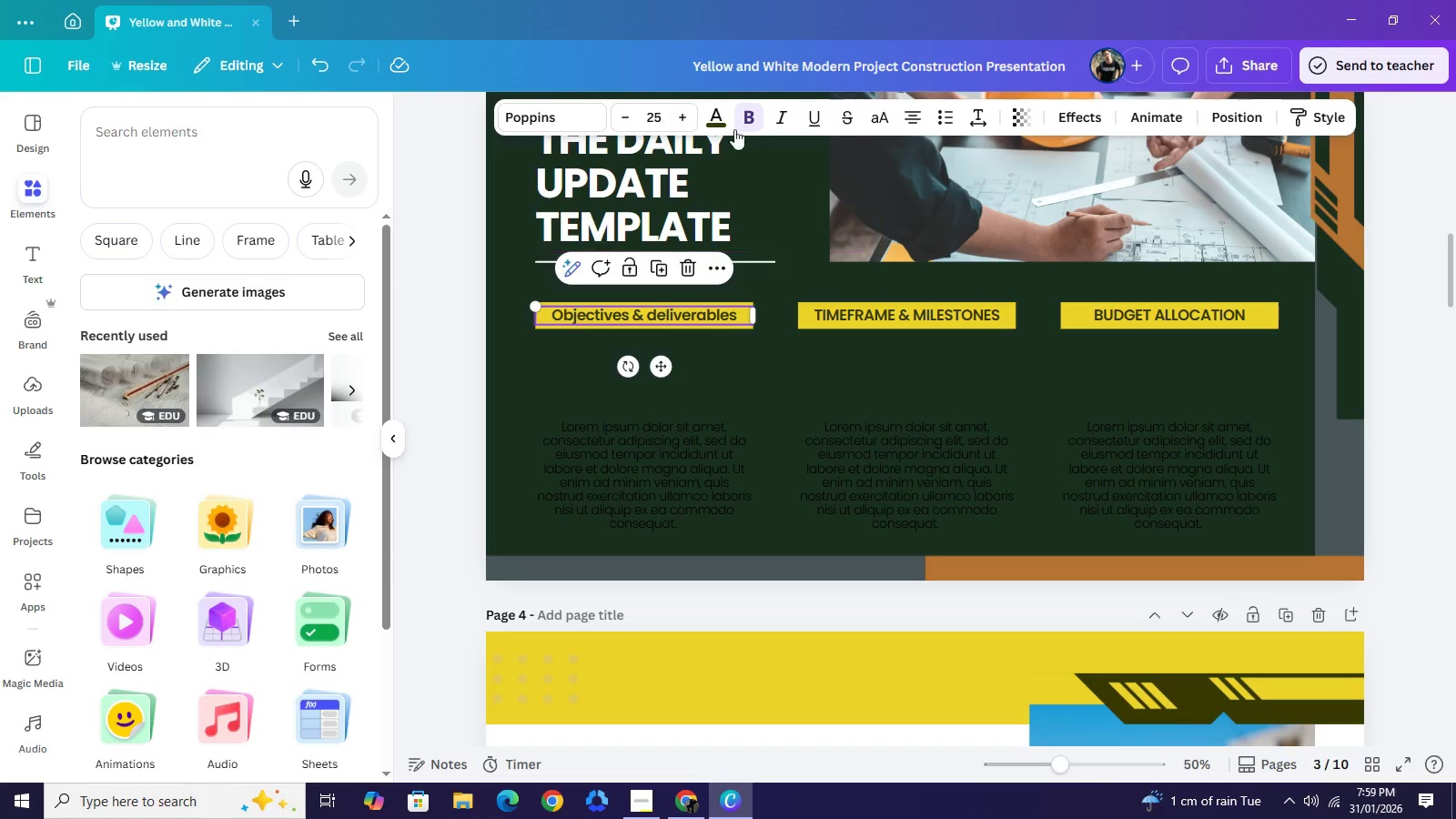 
left_click([716, 124])
 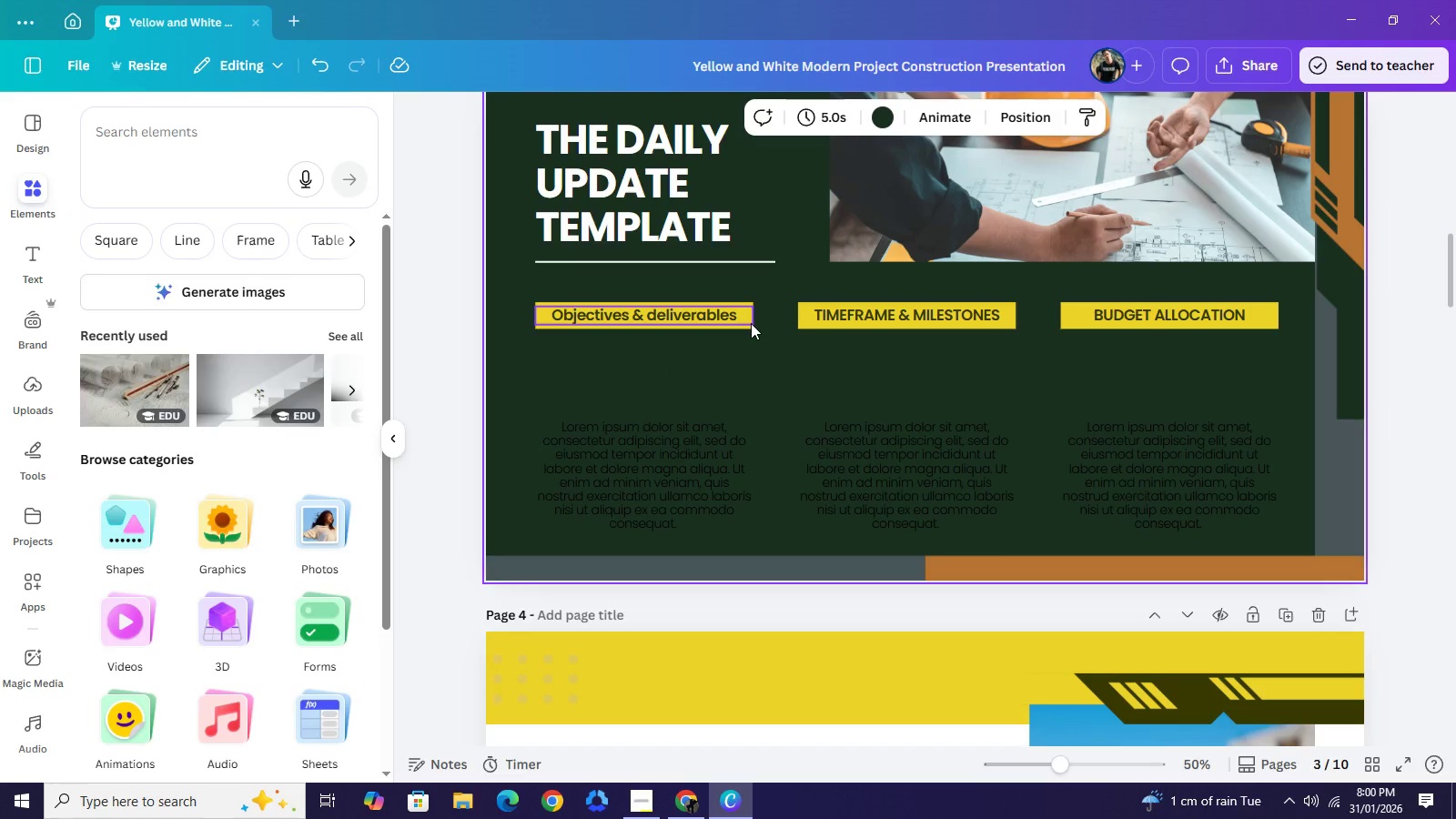 
left_click([750, 327])
 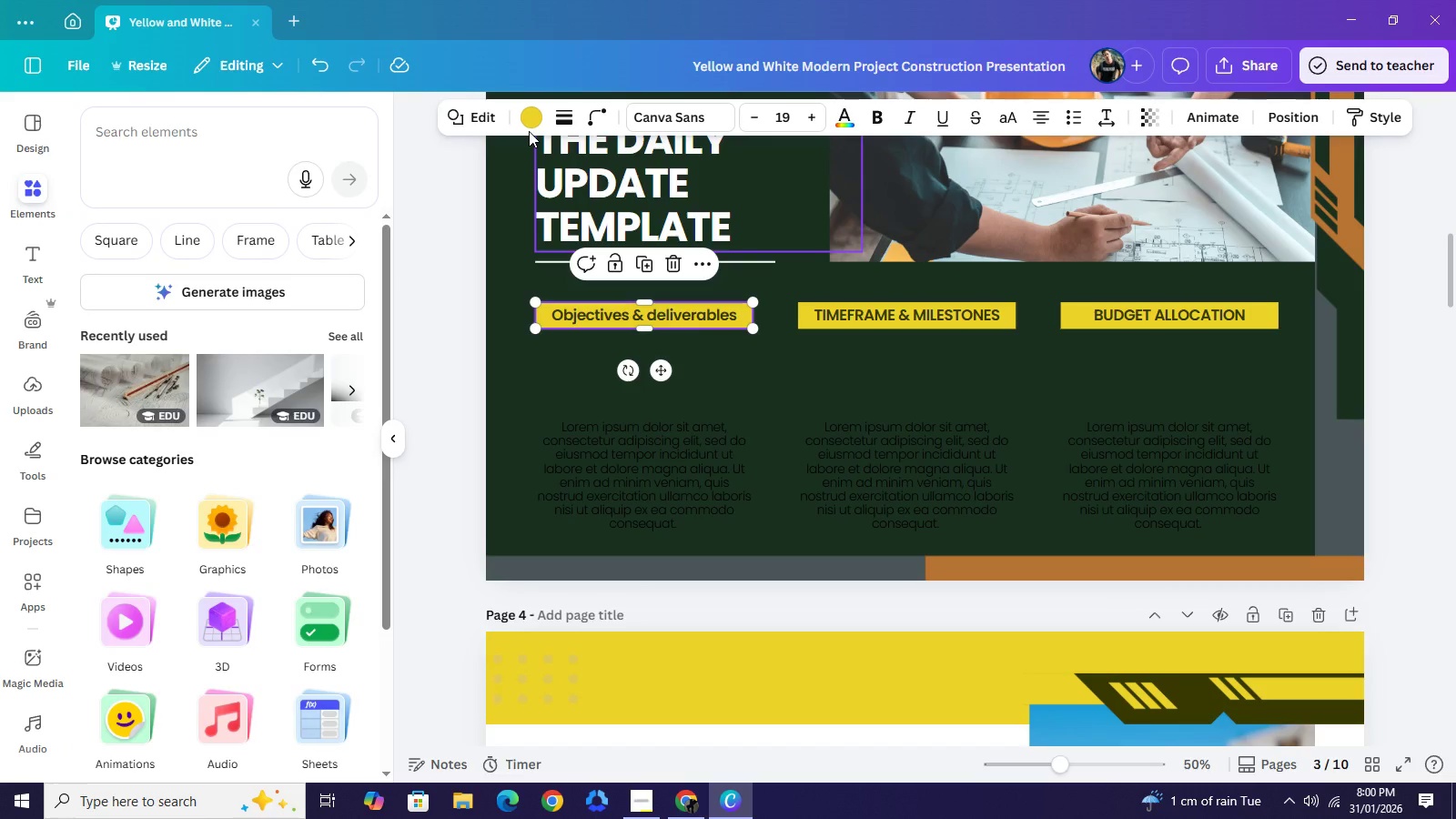 
left_click([528, 122])
 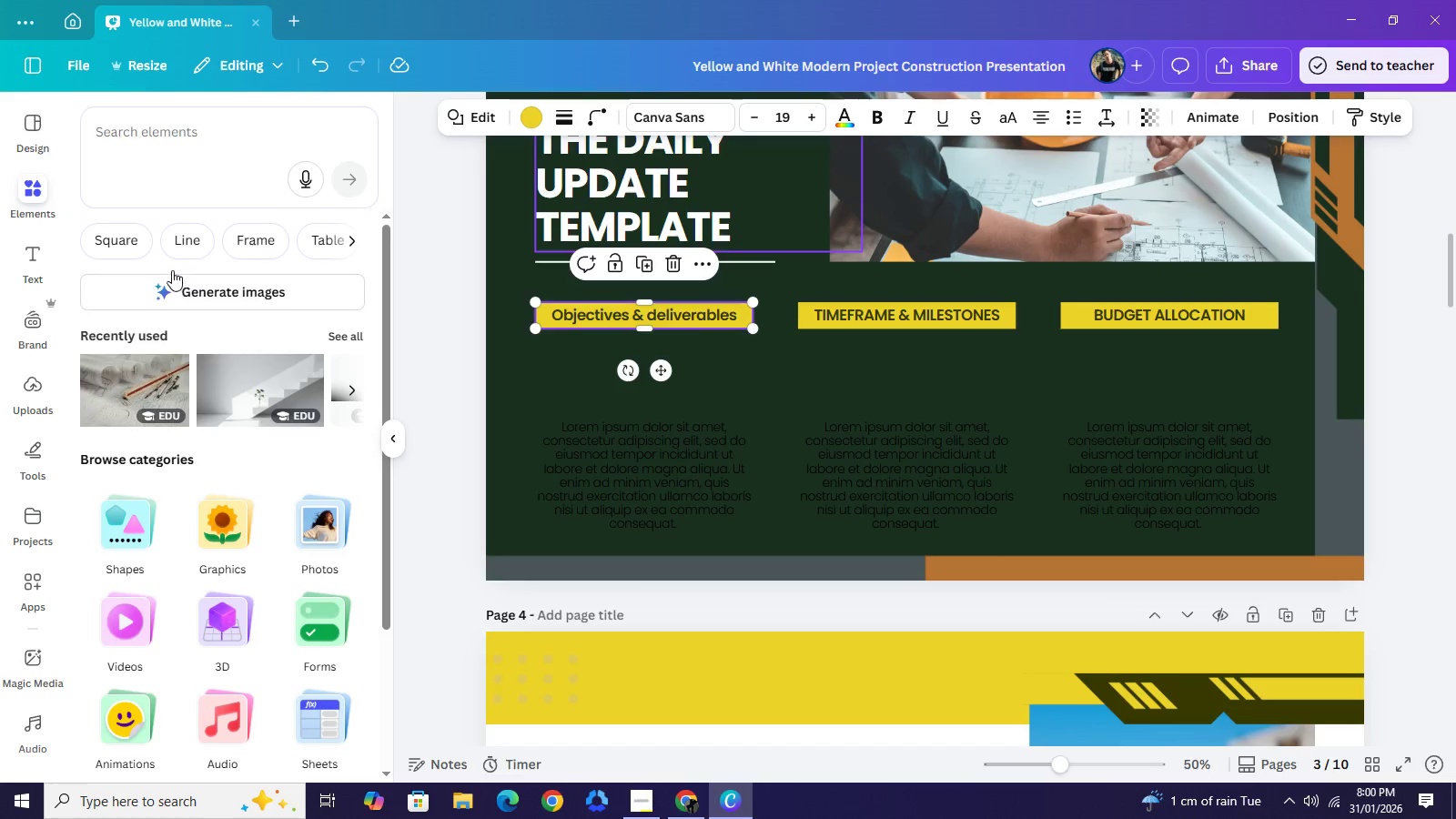 
mouse_move([152, 271])
 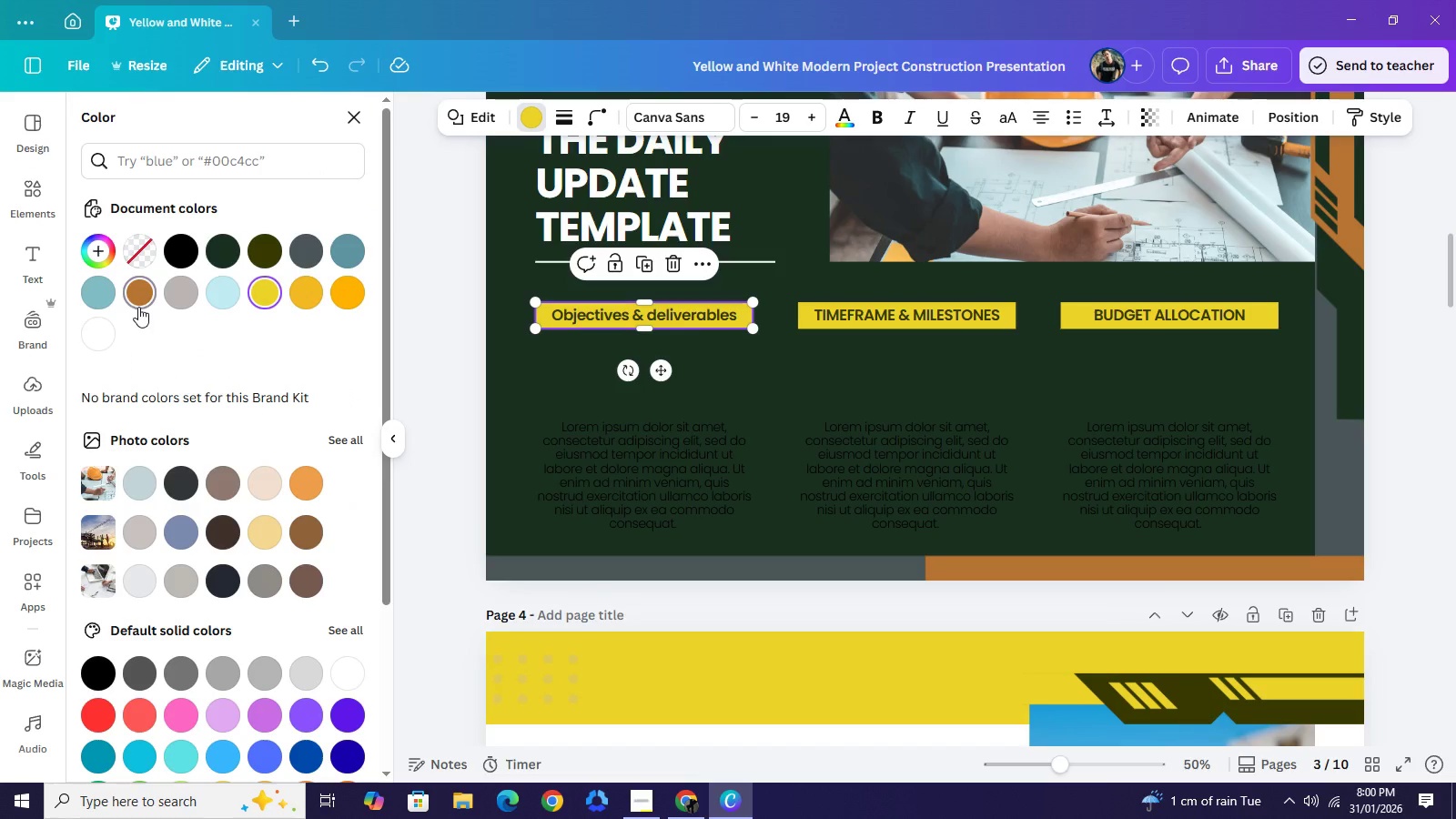 
left_click([137, 308])
 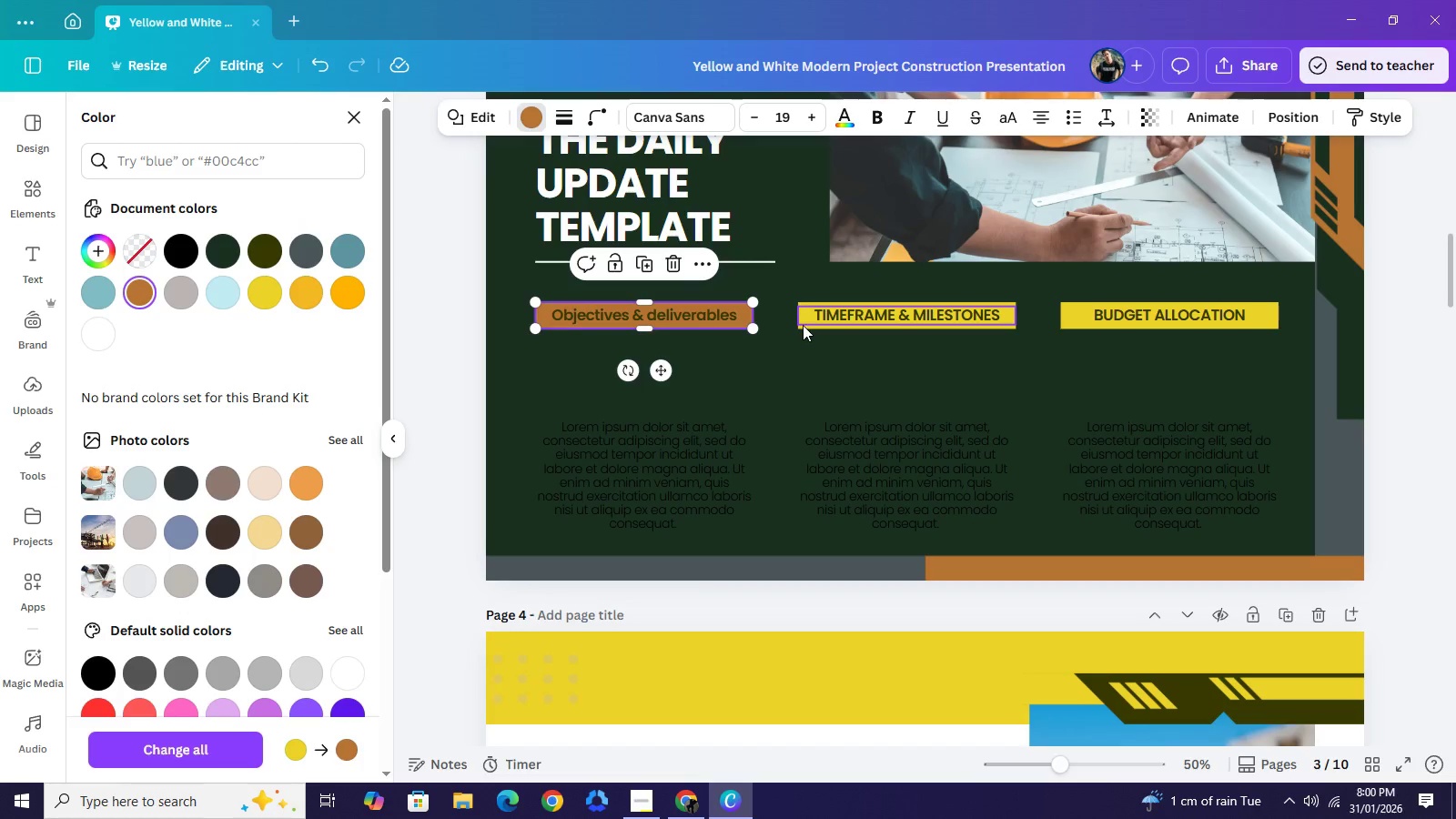 
left_click([803, 325])
 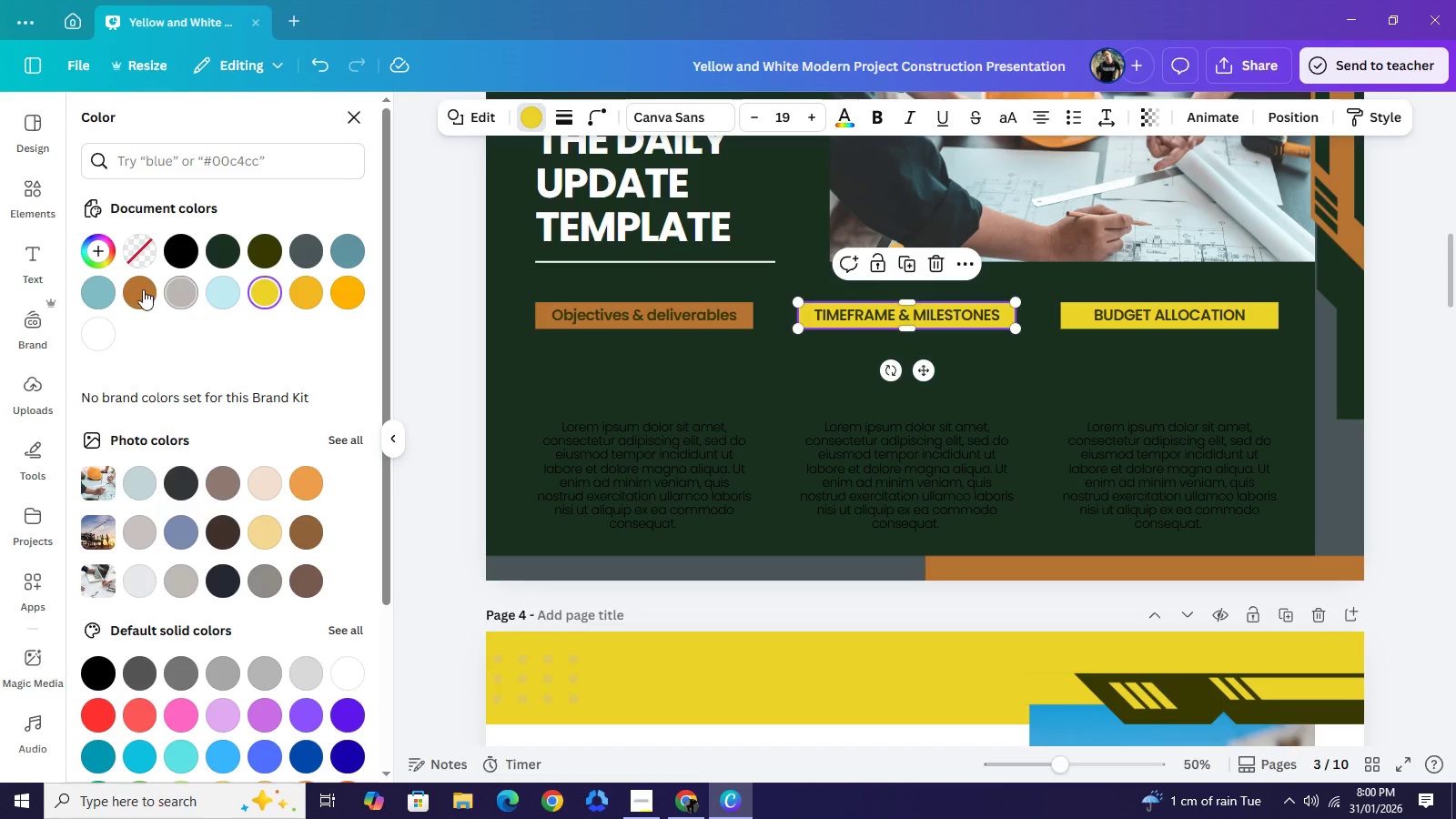 
left_click([143, 289])
 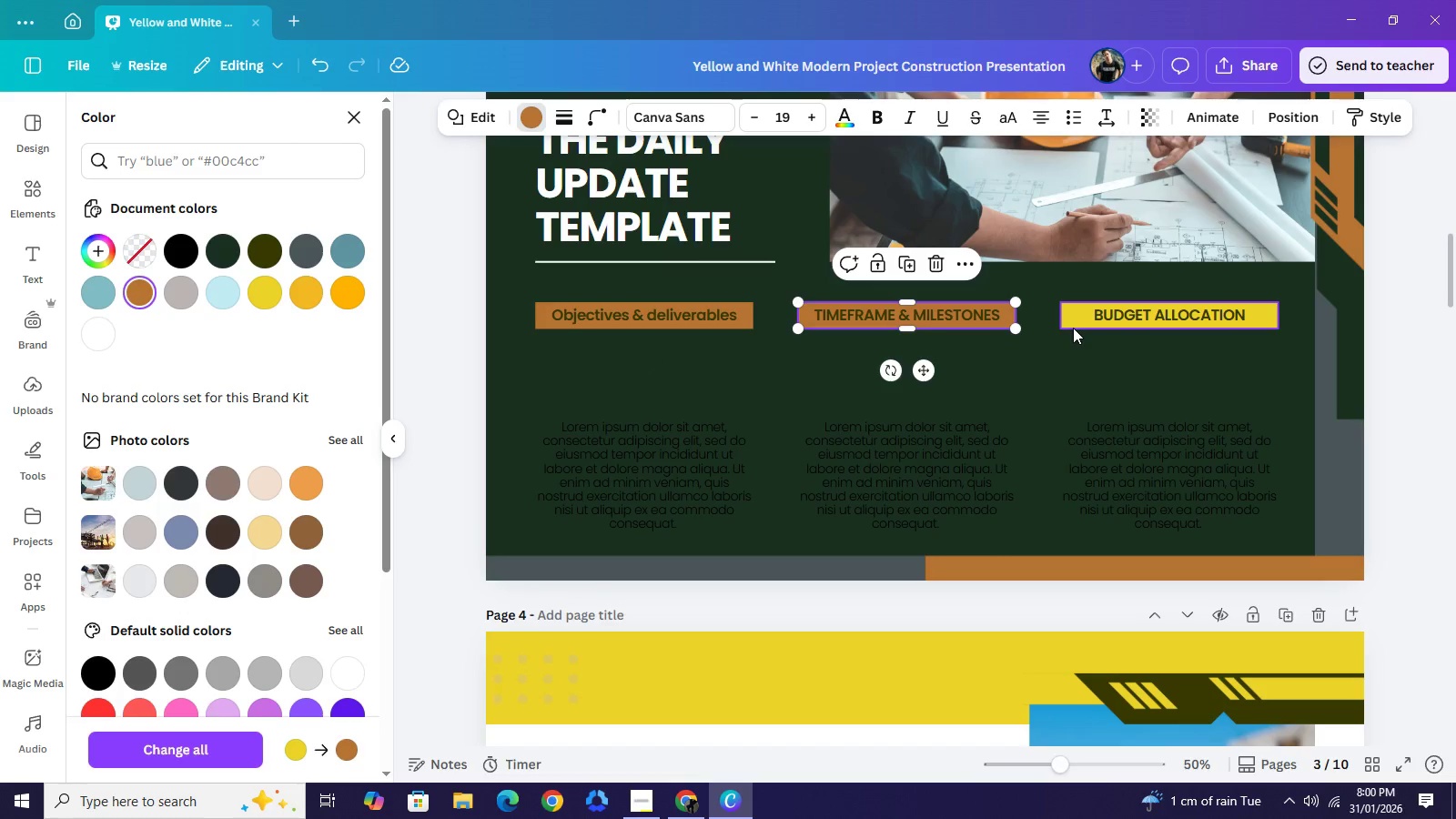 
left_click([1072, 324])
 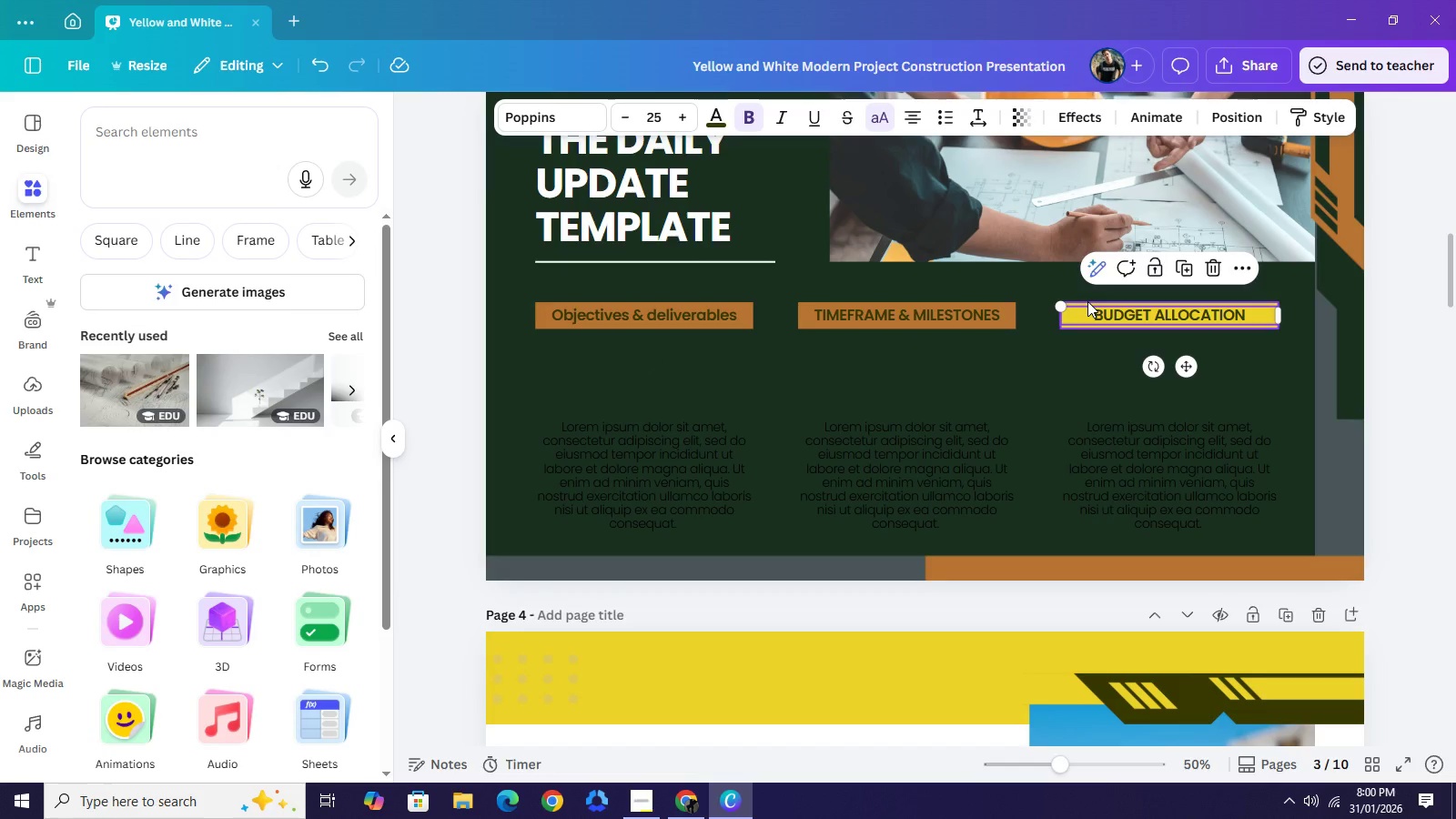 
left_click([1087, 301])
 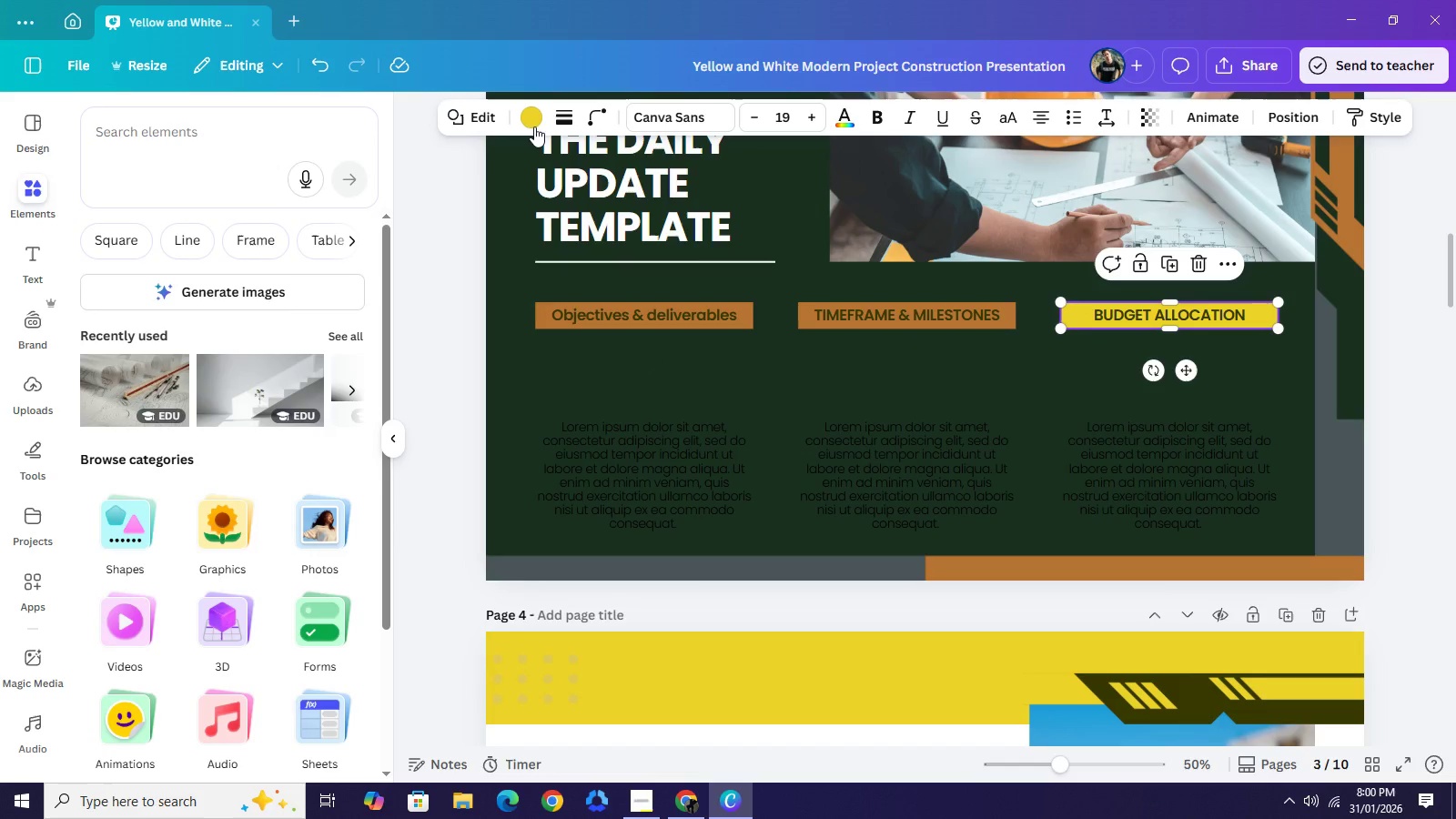 
left_click([530, 123])
 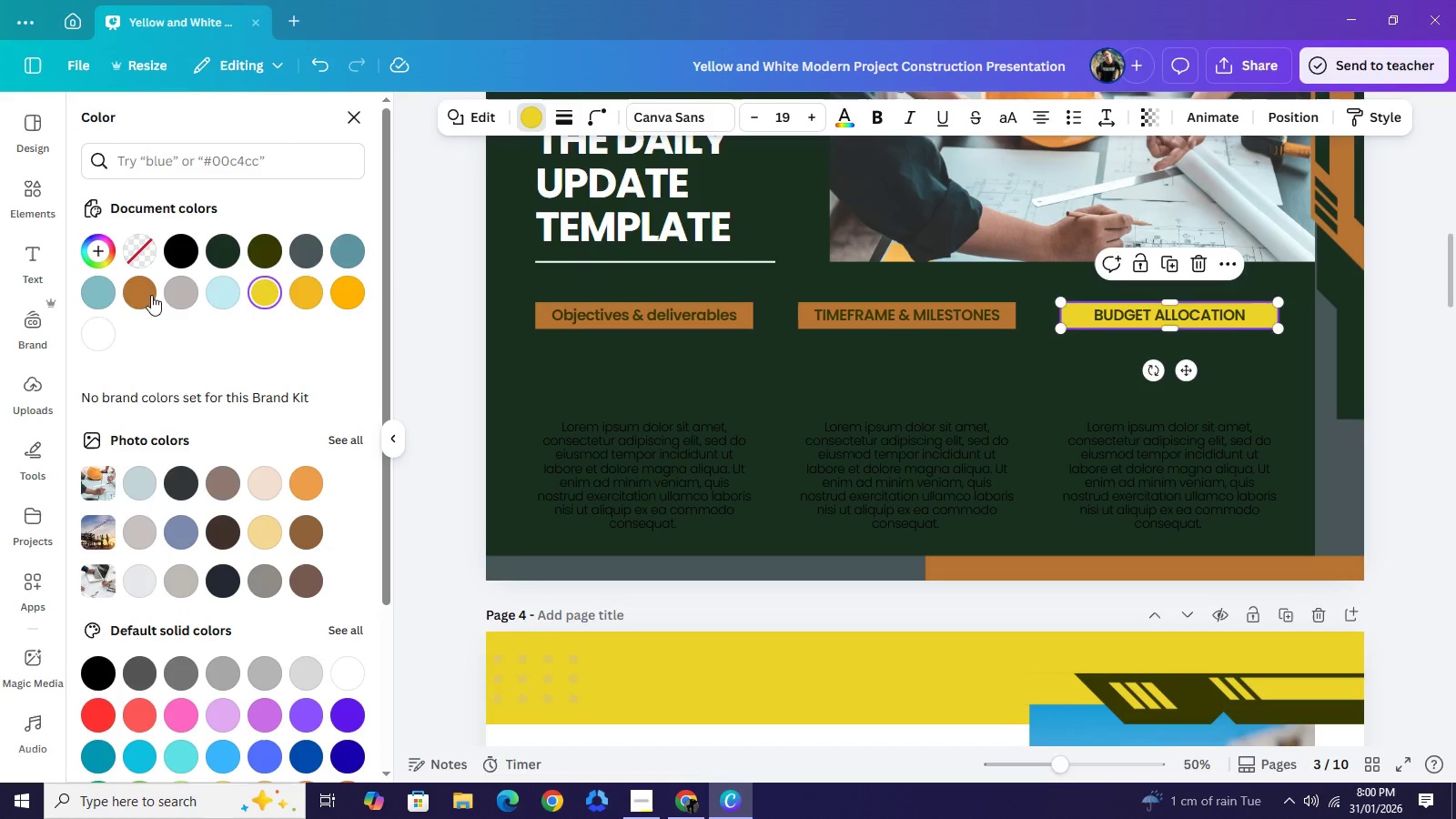 
left_click([139, 289])
 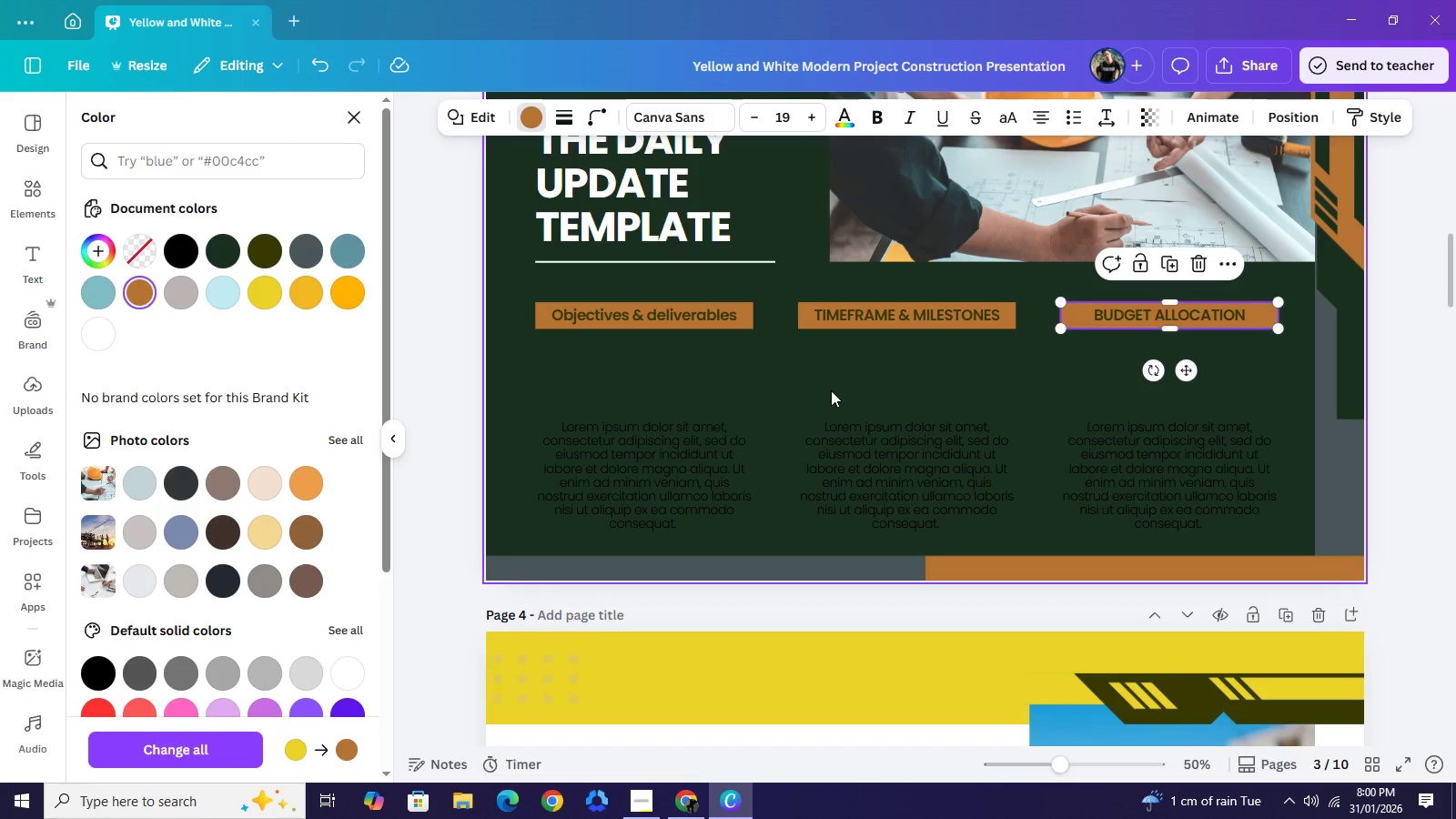 
left_click([831, 390])
 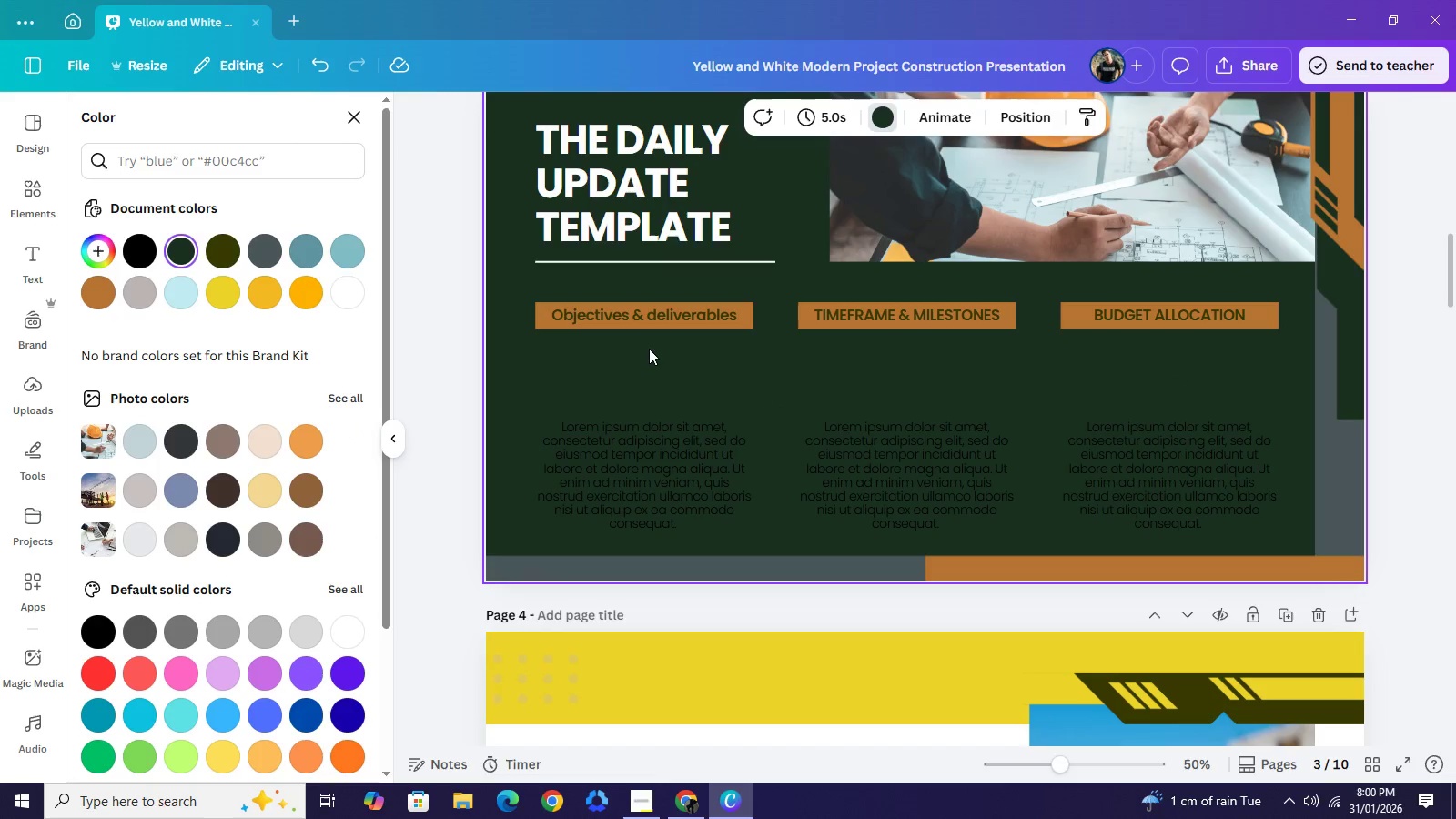 
double_click([645, 317])
 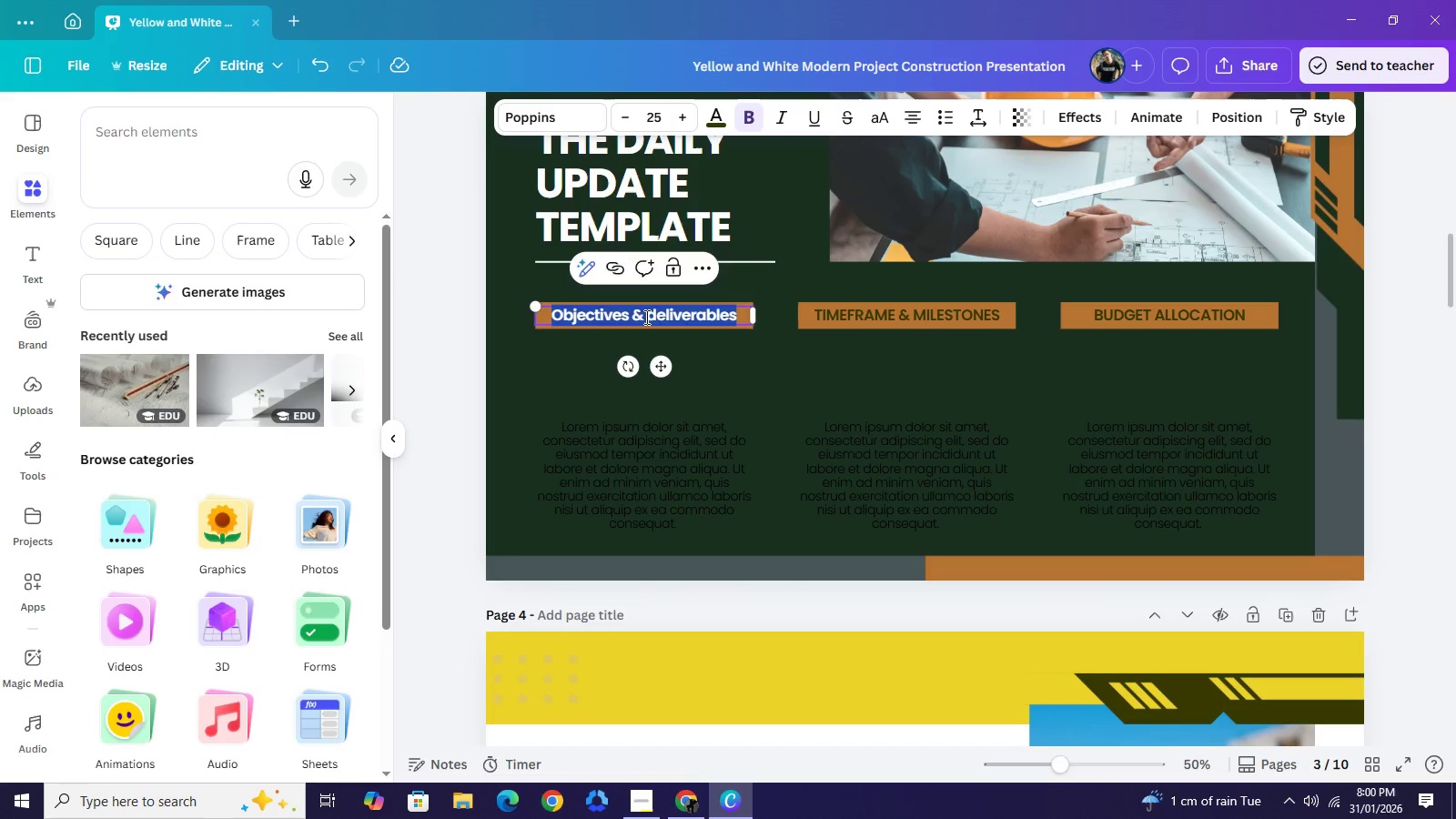 
type(what)
key(Backspace)
key(Backspace)
key(Backspace)
key(Backspace)
type(What we di)
key(Backspace)
key(Backspace)
key(Backspace)
key(Backspace)
key(Backspace)
type(We Did Today)
 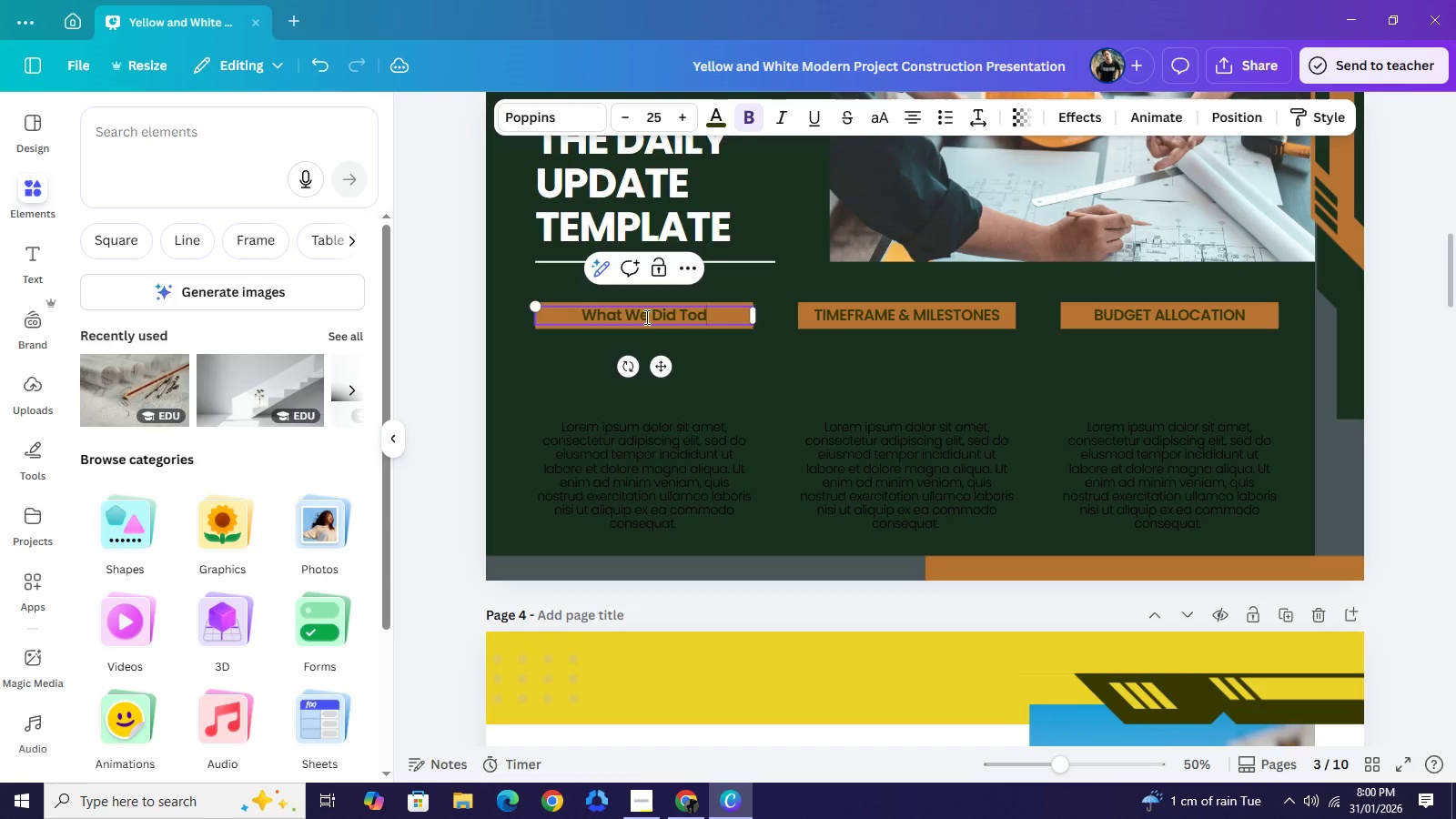 
double_click([895, 319])
 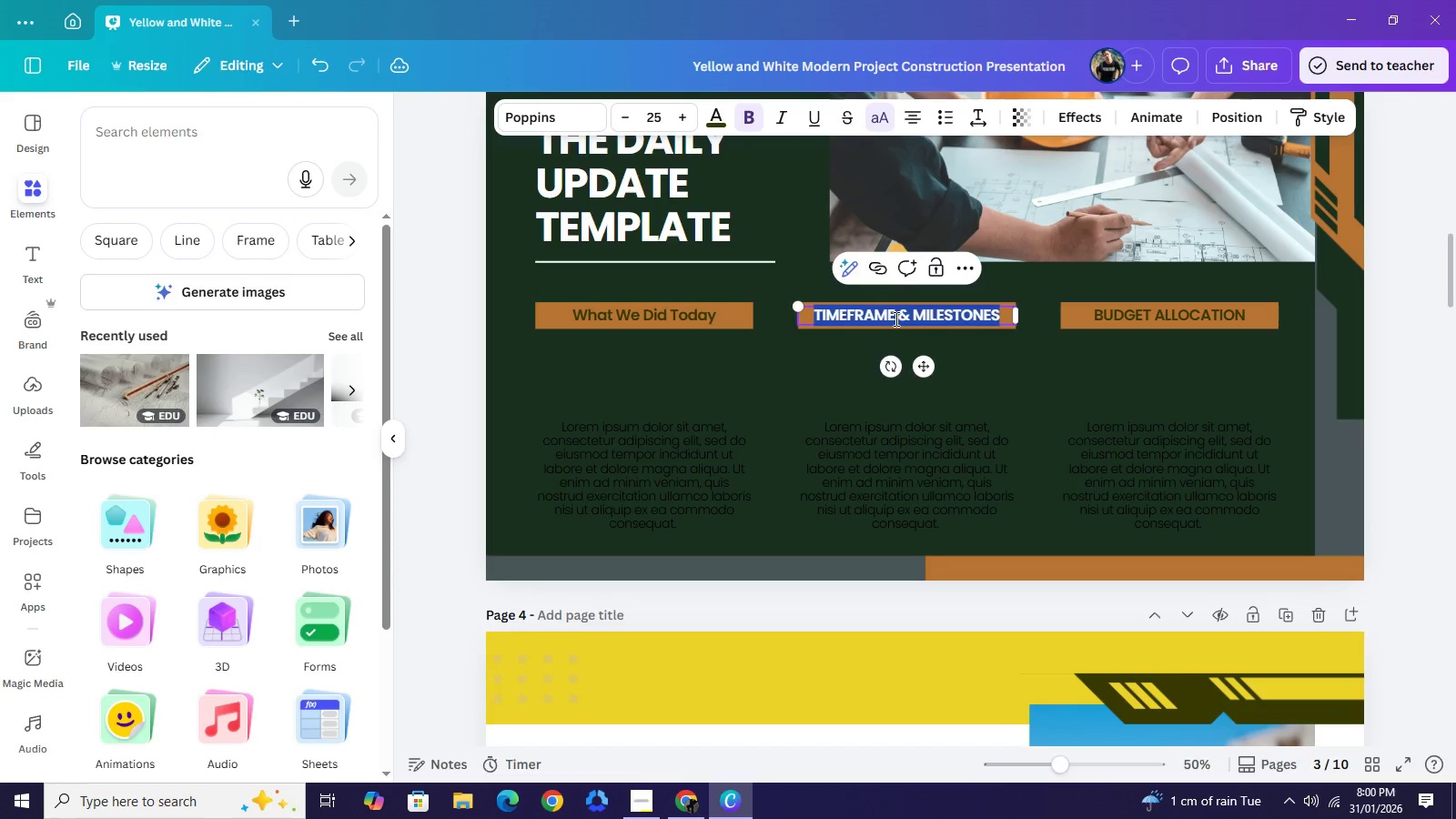 
type(What's )
key(Backspace)
key(Backspace)
key(Backspace)
key(Backspace)
key(Backspace)
key(Backspace)
type(hat)
key(Backspace)
key(Backspace)
key(Backspace)
type(h)
key(Backspace)
type(H)
key(Backspace)
 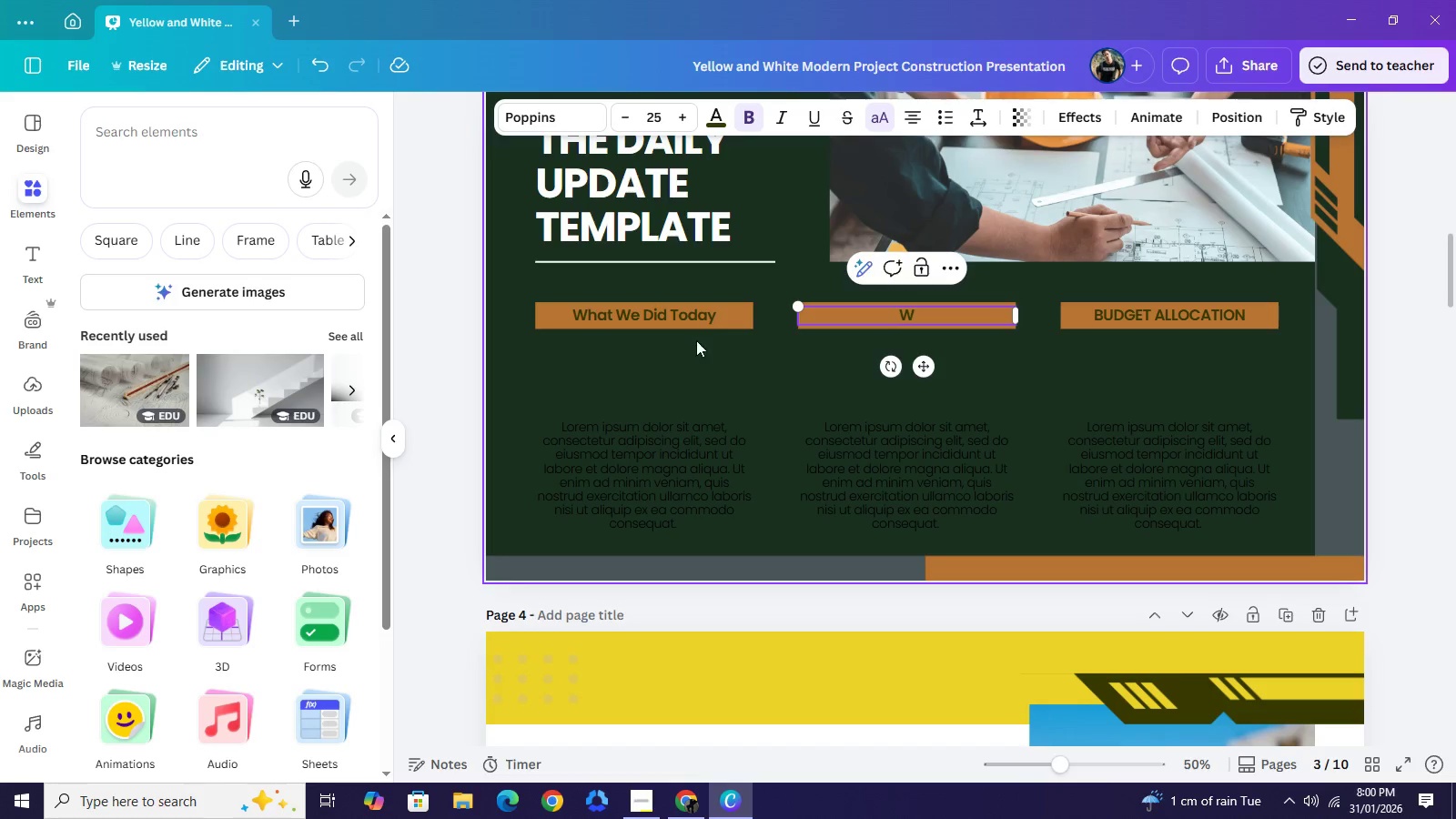 
left_click([690, 318])
 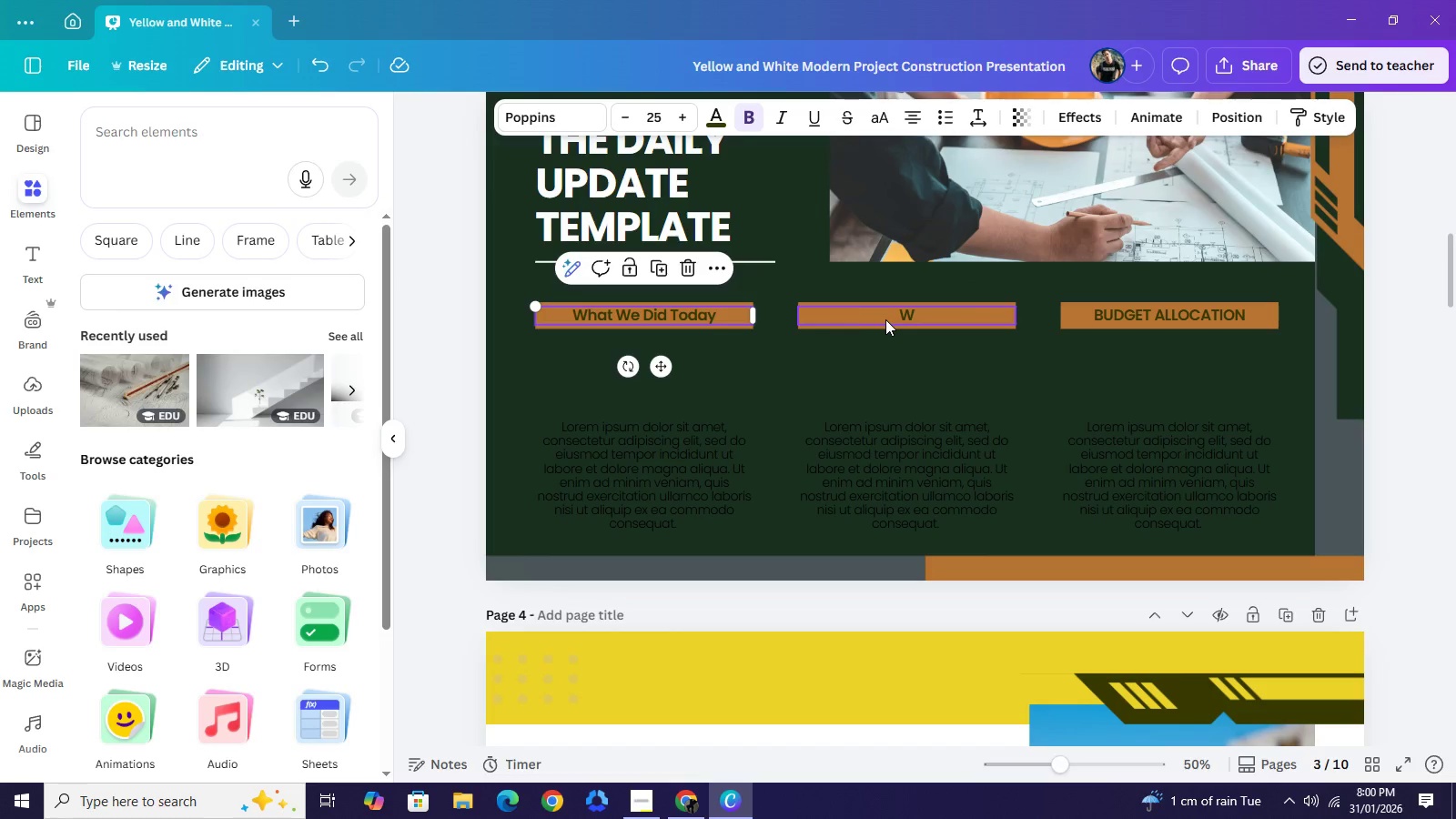 
left_click([885, 319])
 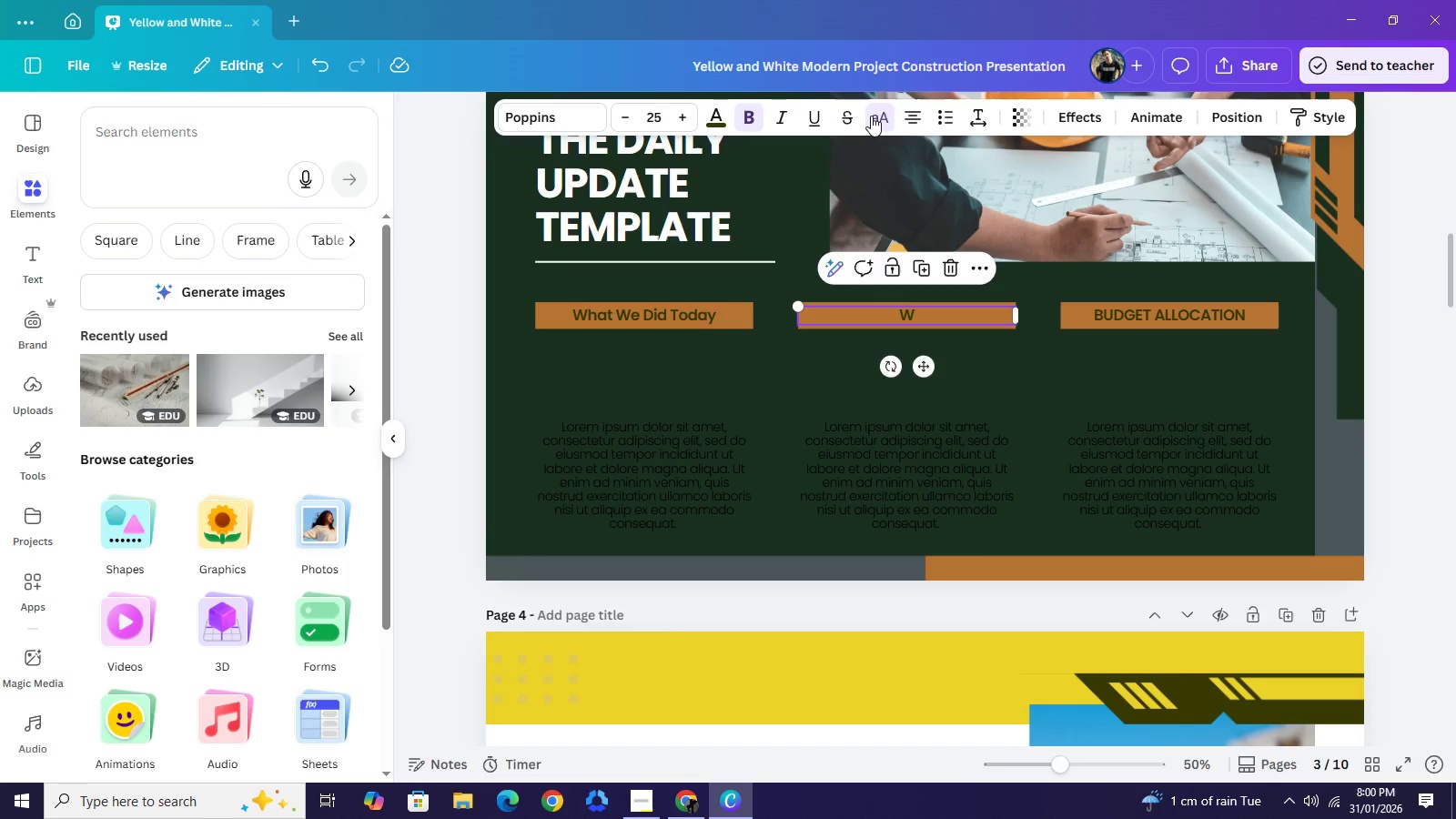 
left_click([871, 116])
 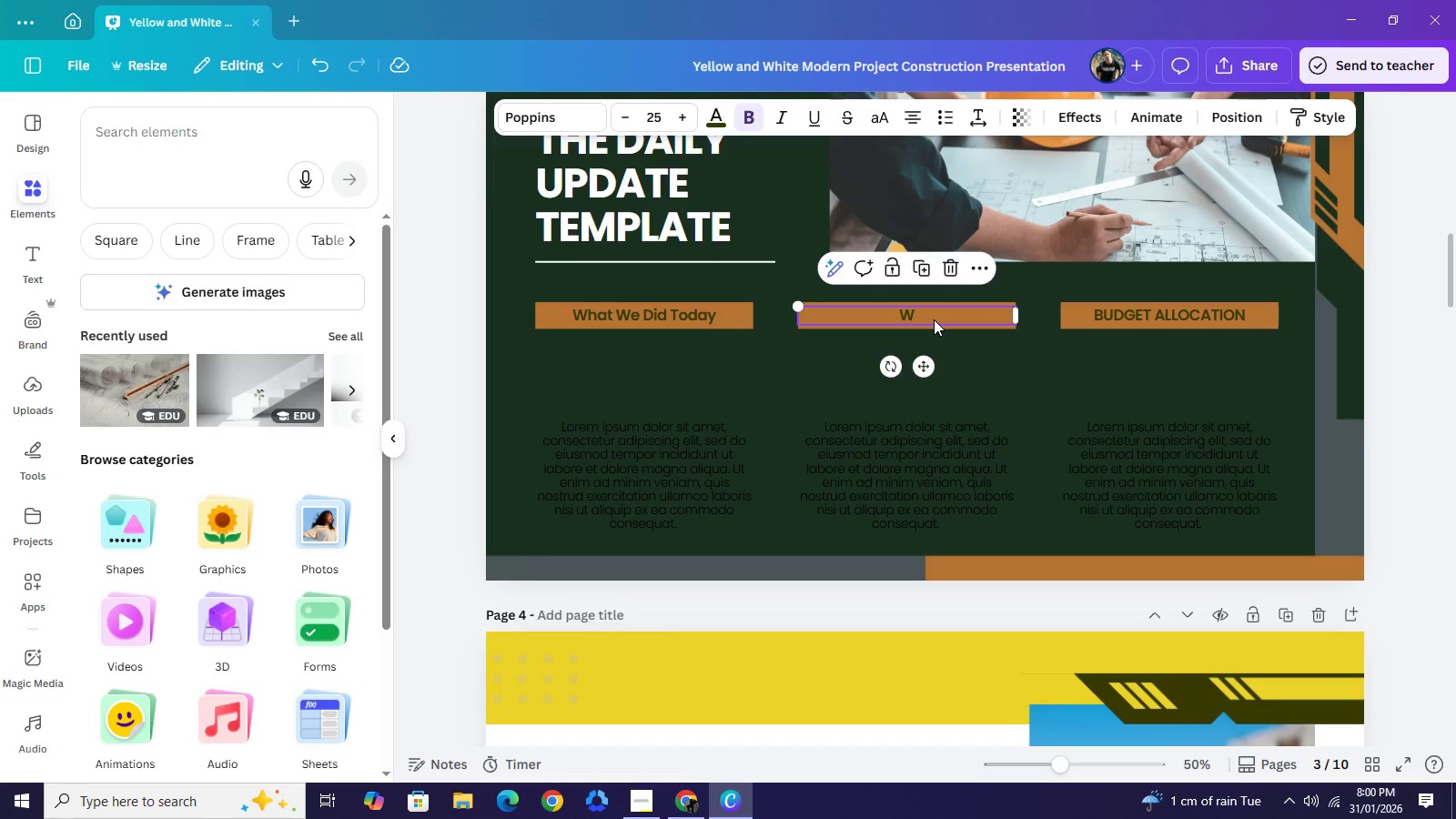 
double_click([934, 319])
 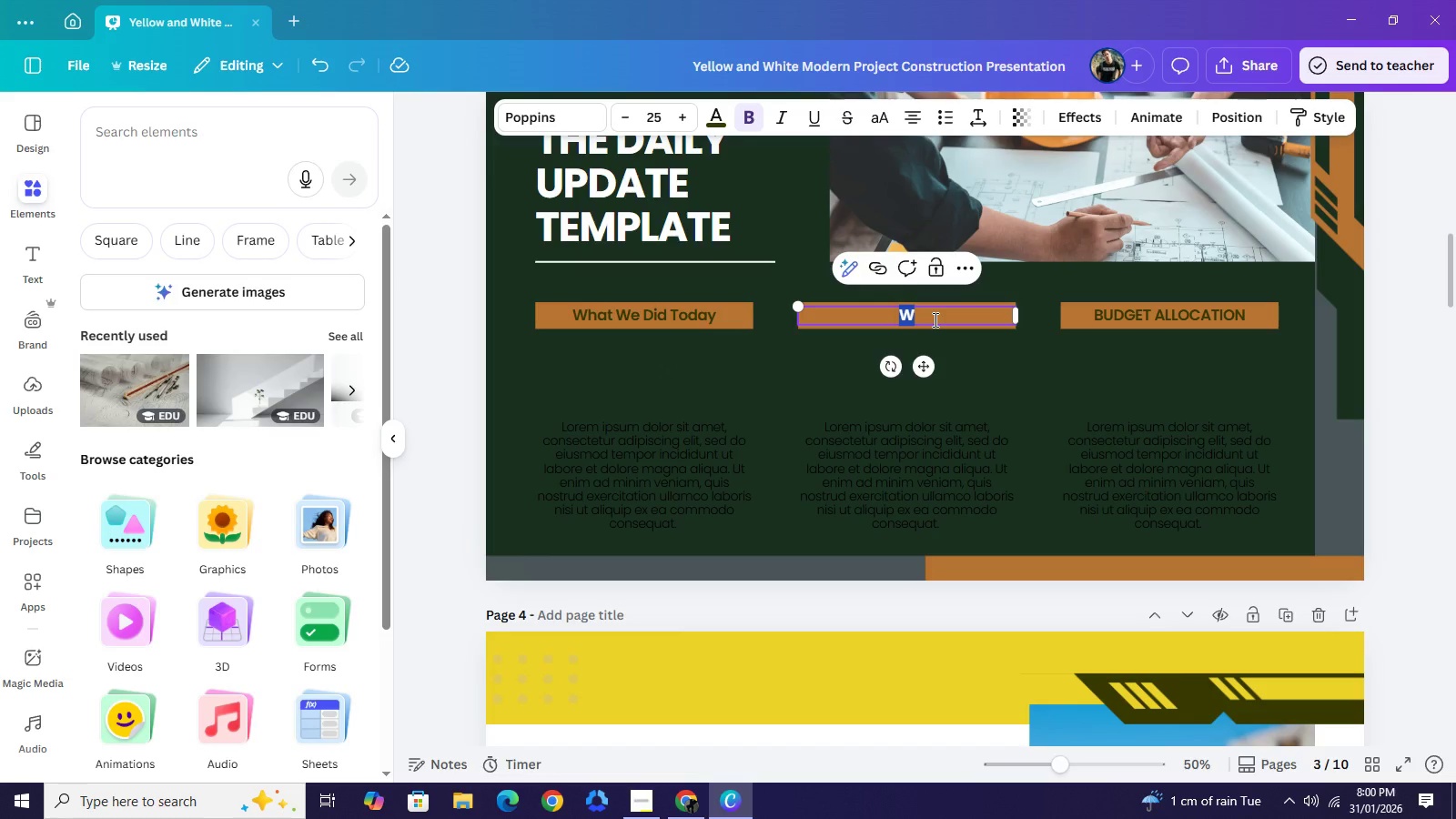 
key(CapsLock)
 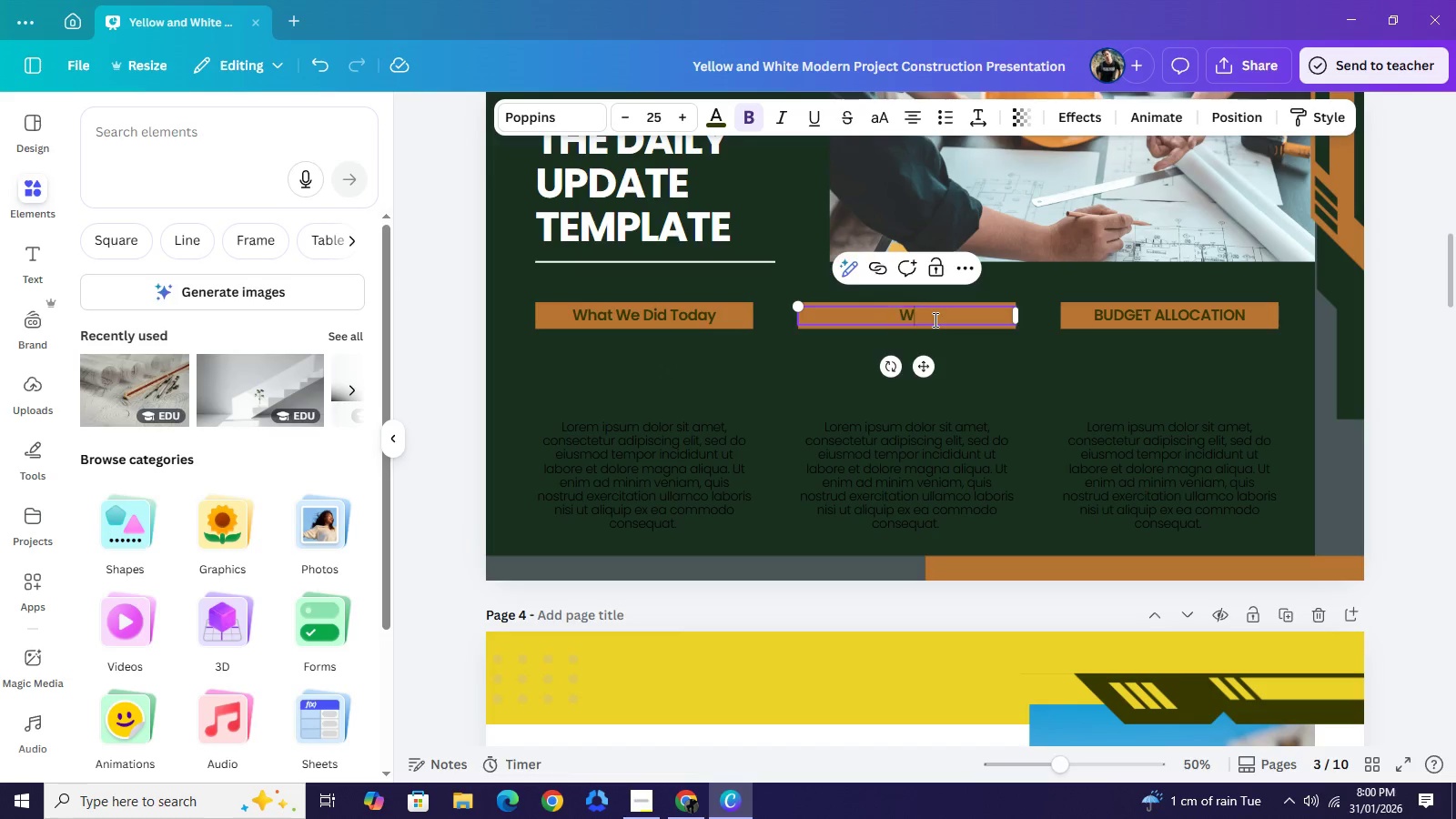 
left_click([934, 319])
 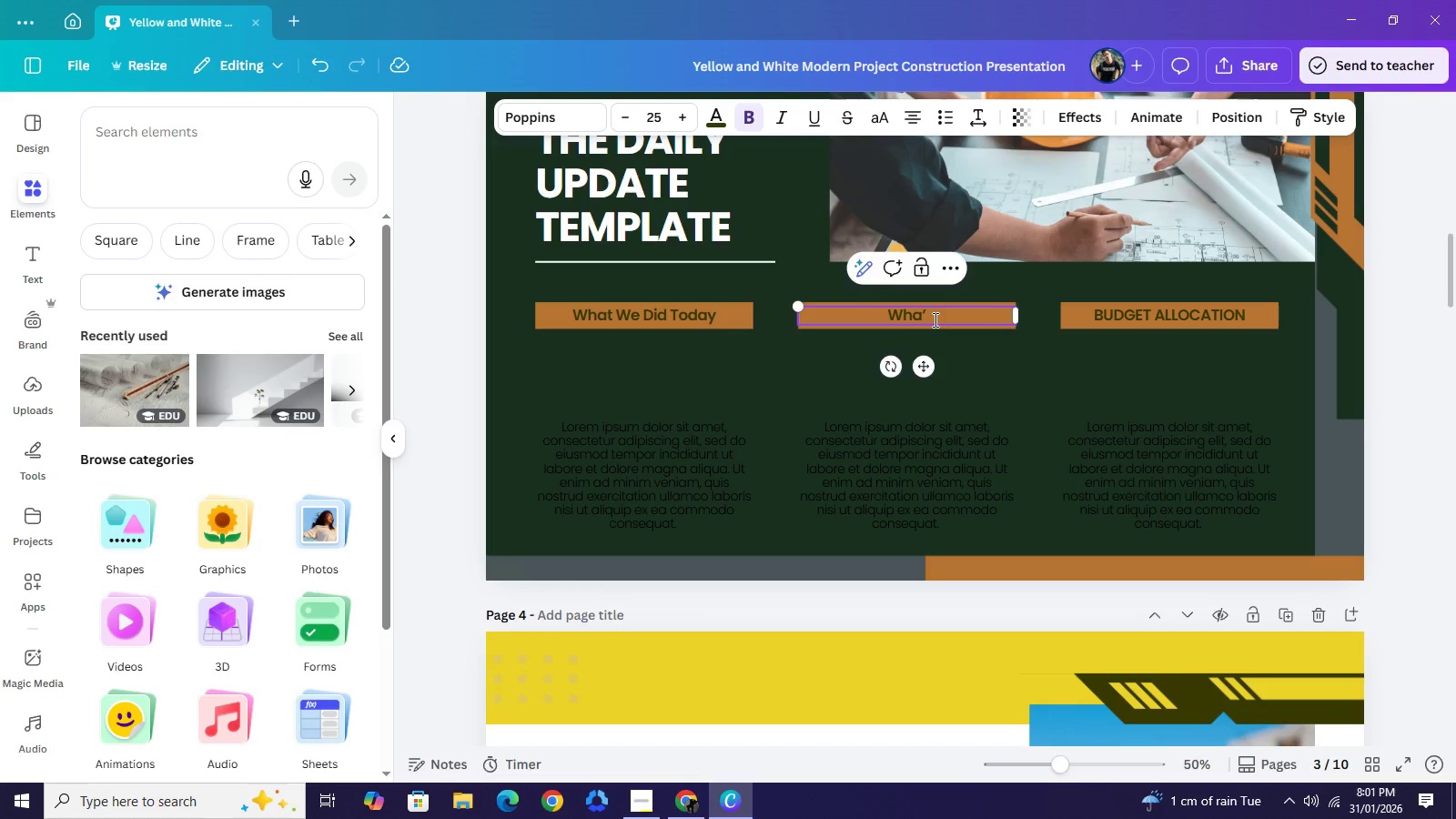 
type(j)
key(Backspace)
type(hat)
key(Backspace)
type(')
key(Backspace)
type(t's Happening Tomorrow)
 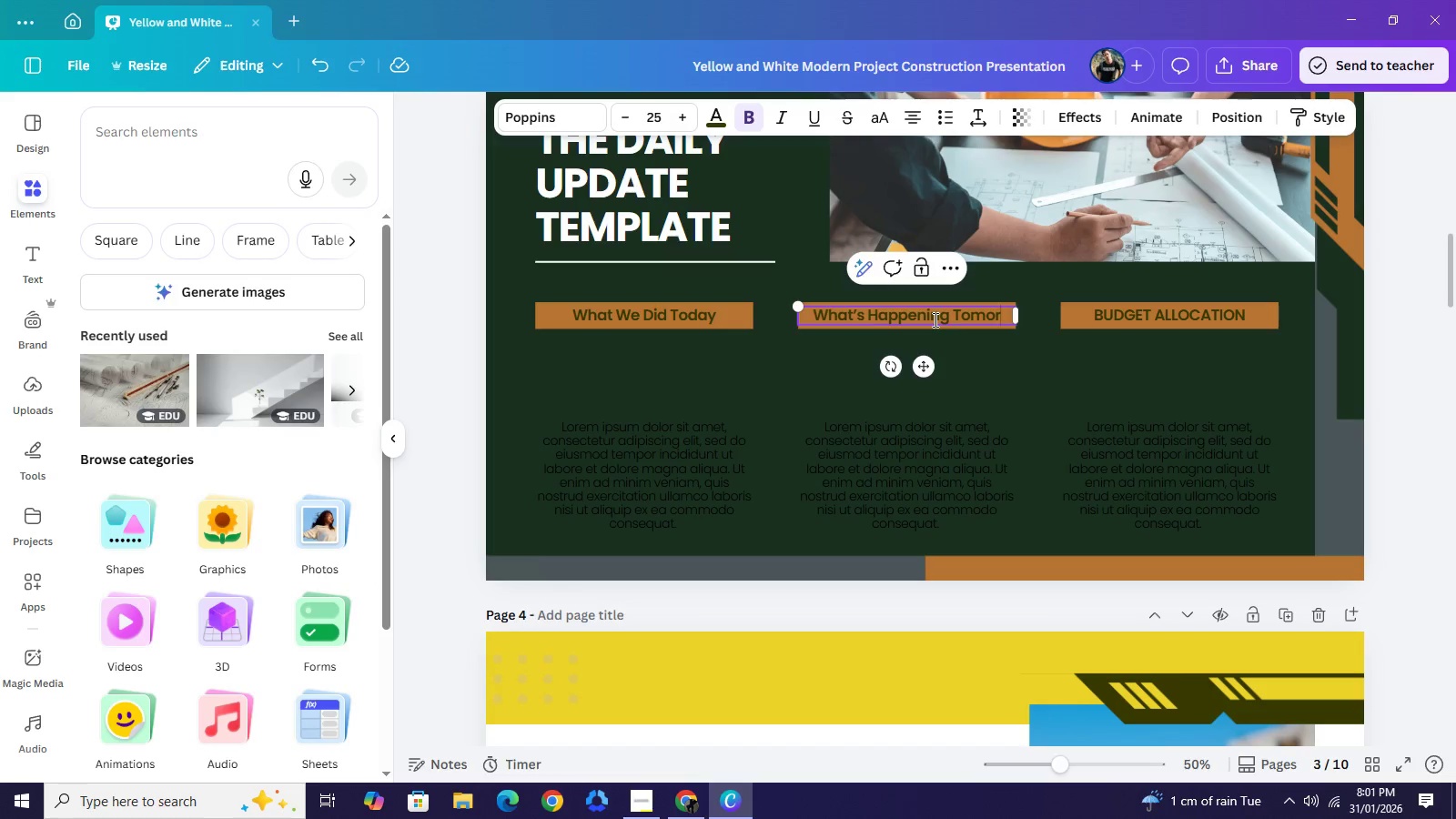 
left_click([1419, 350])
 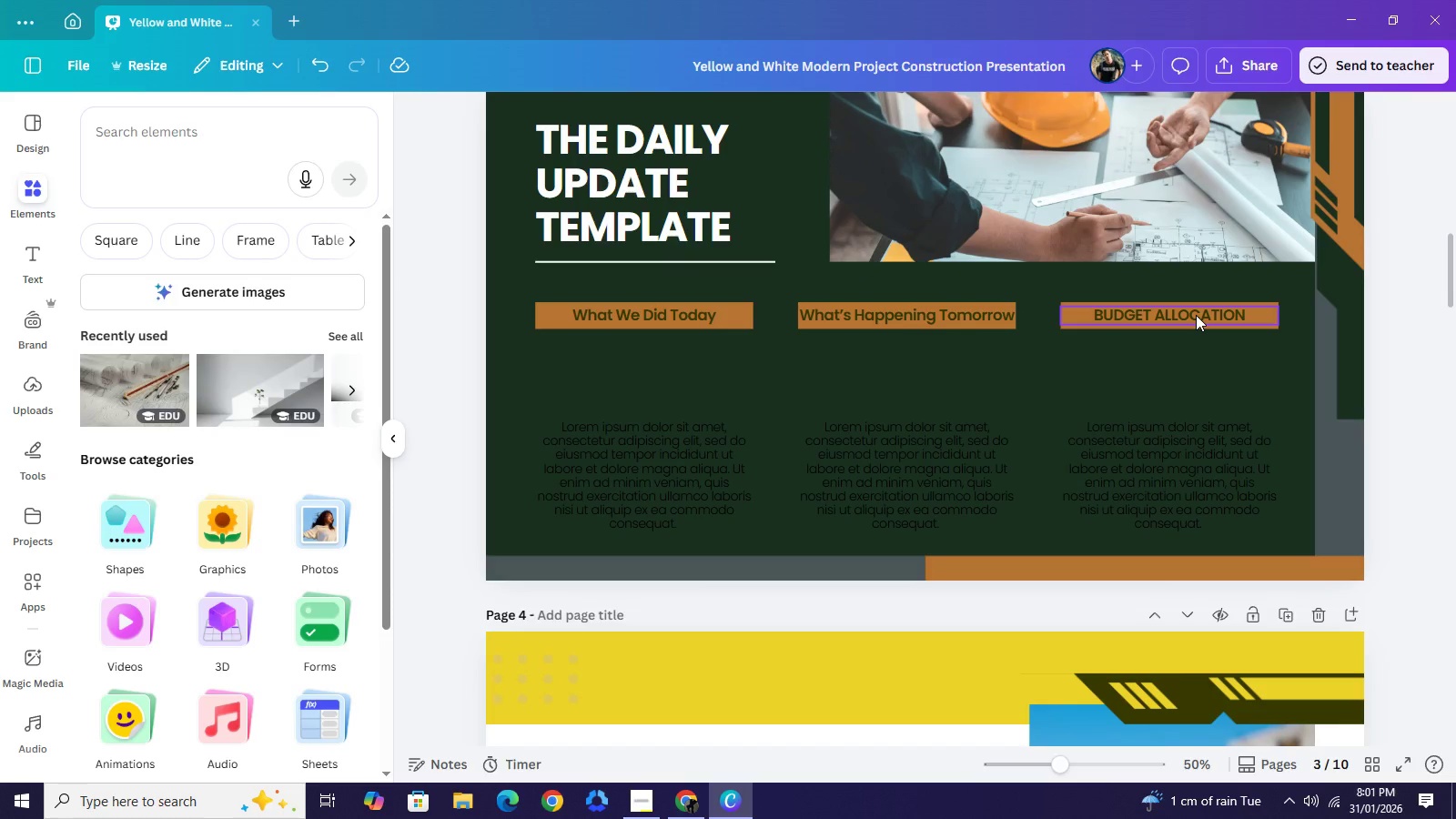 
double_click([1196, 315])
 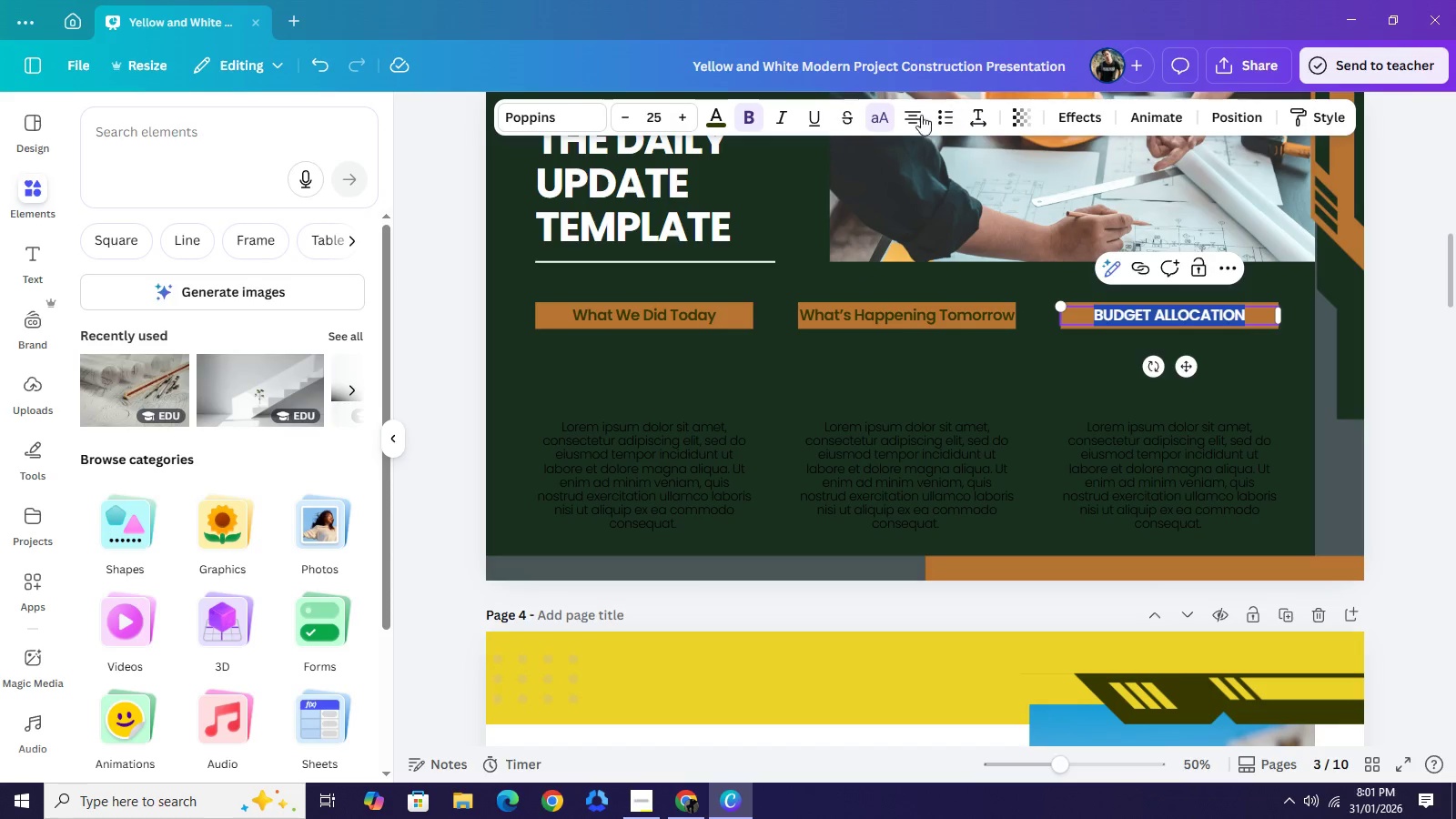 
left_click([889, 113])
 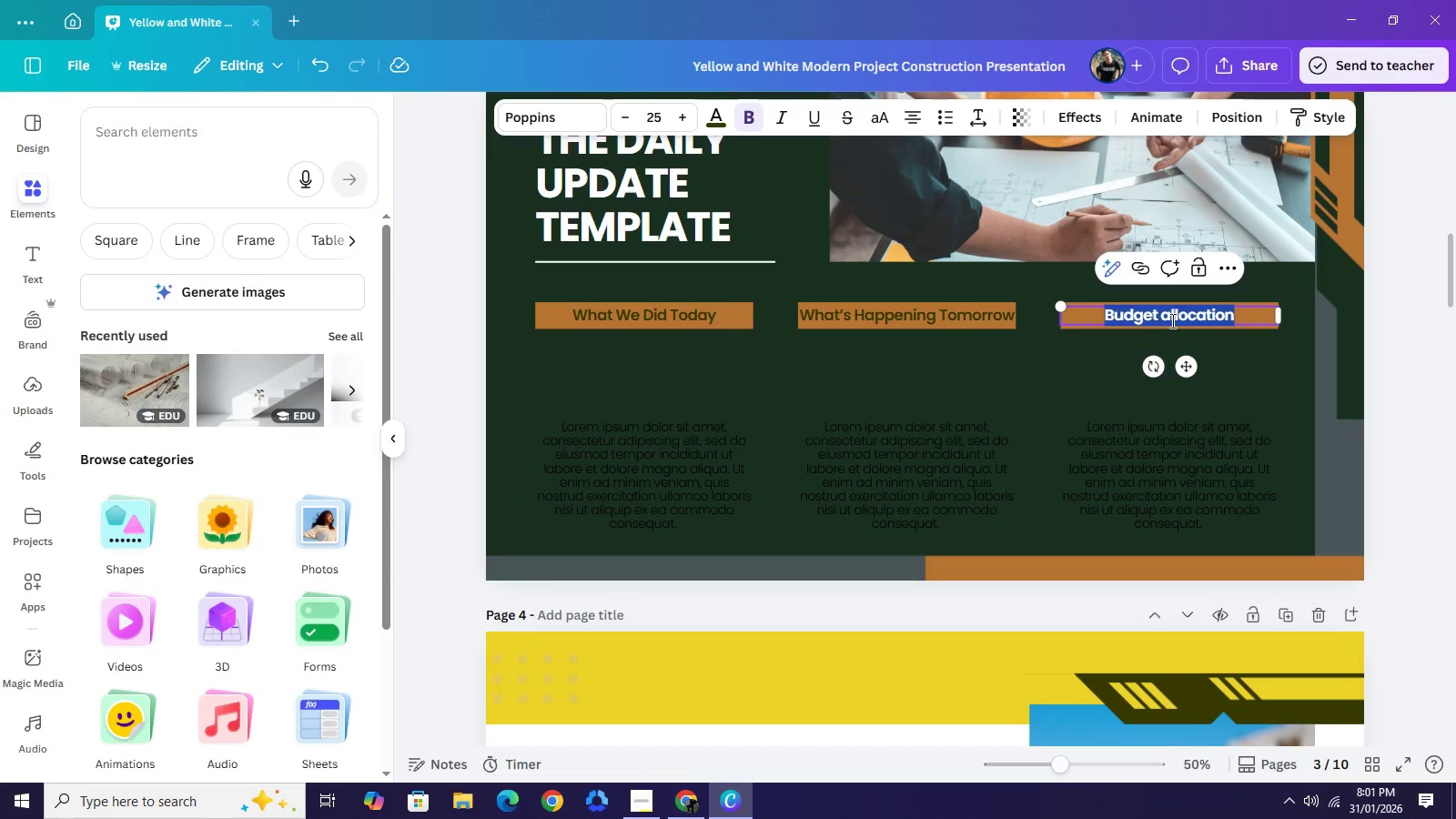 
type(Blockers & Solutions)
 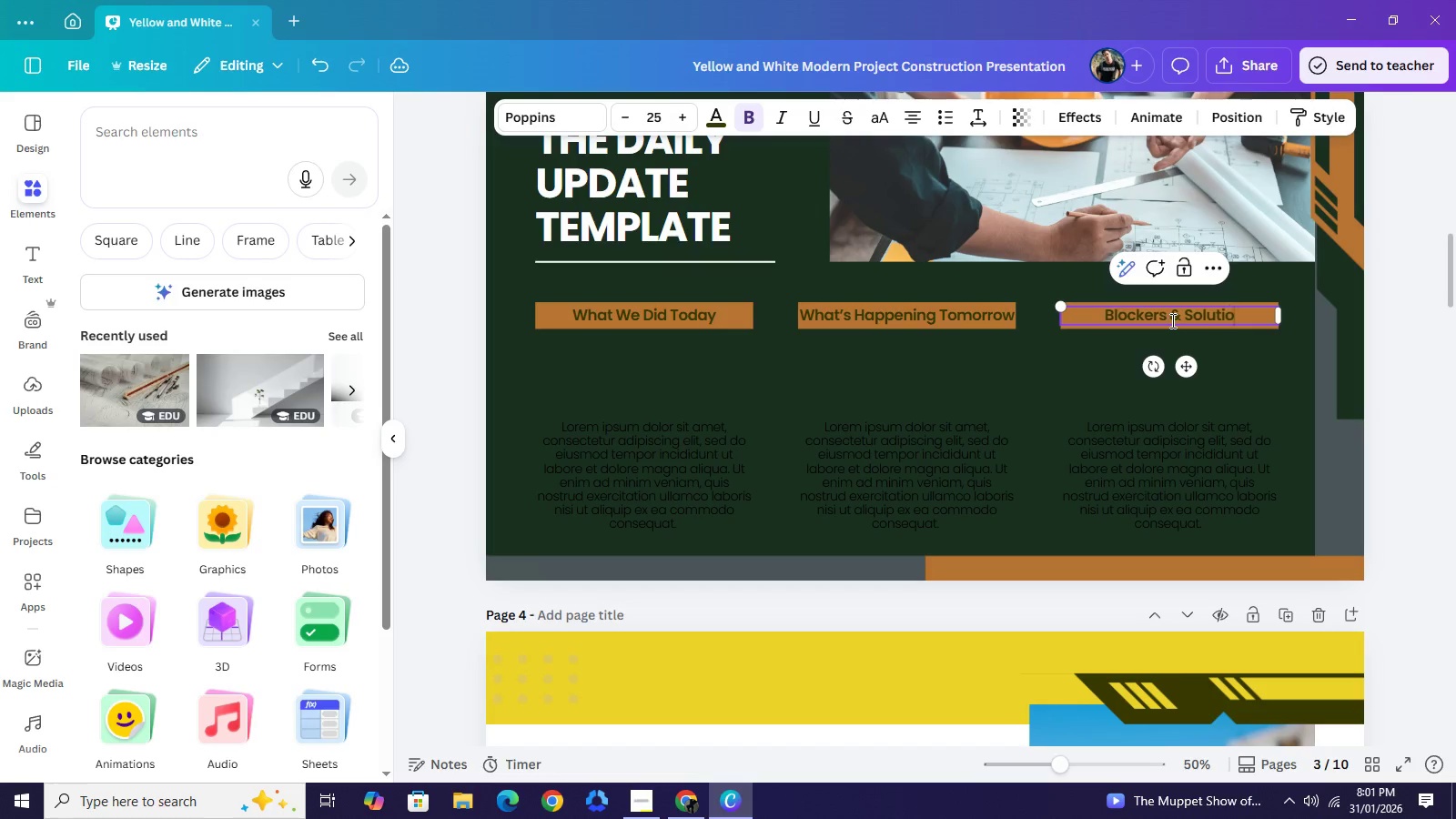 
left_click([1417, 365])
 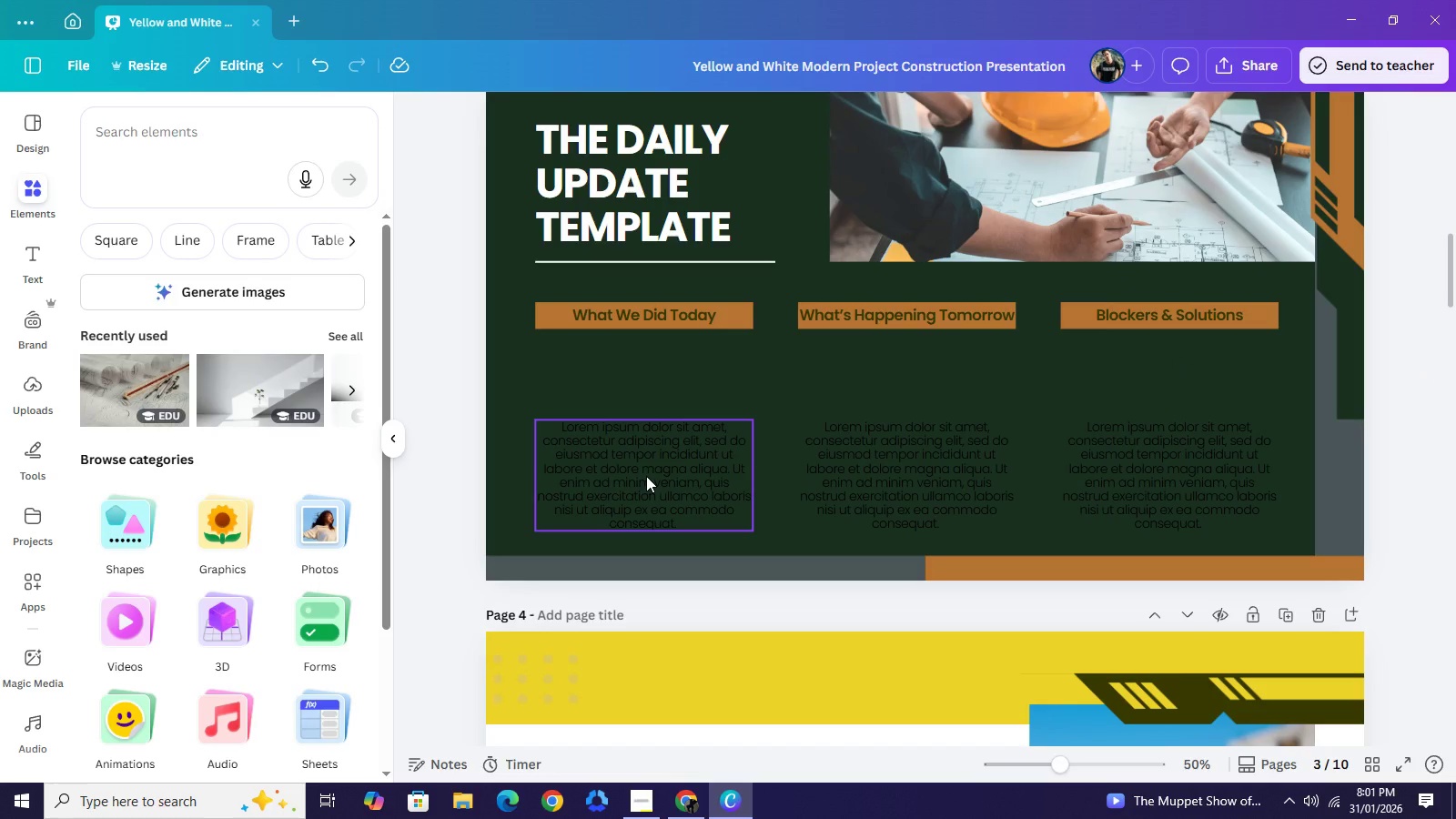 
double_click([646, 476])
 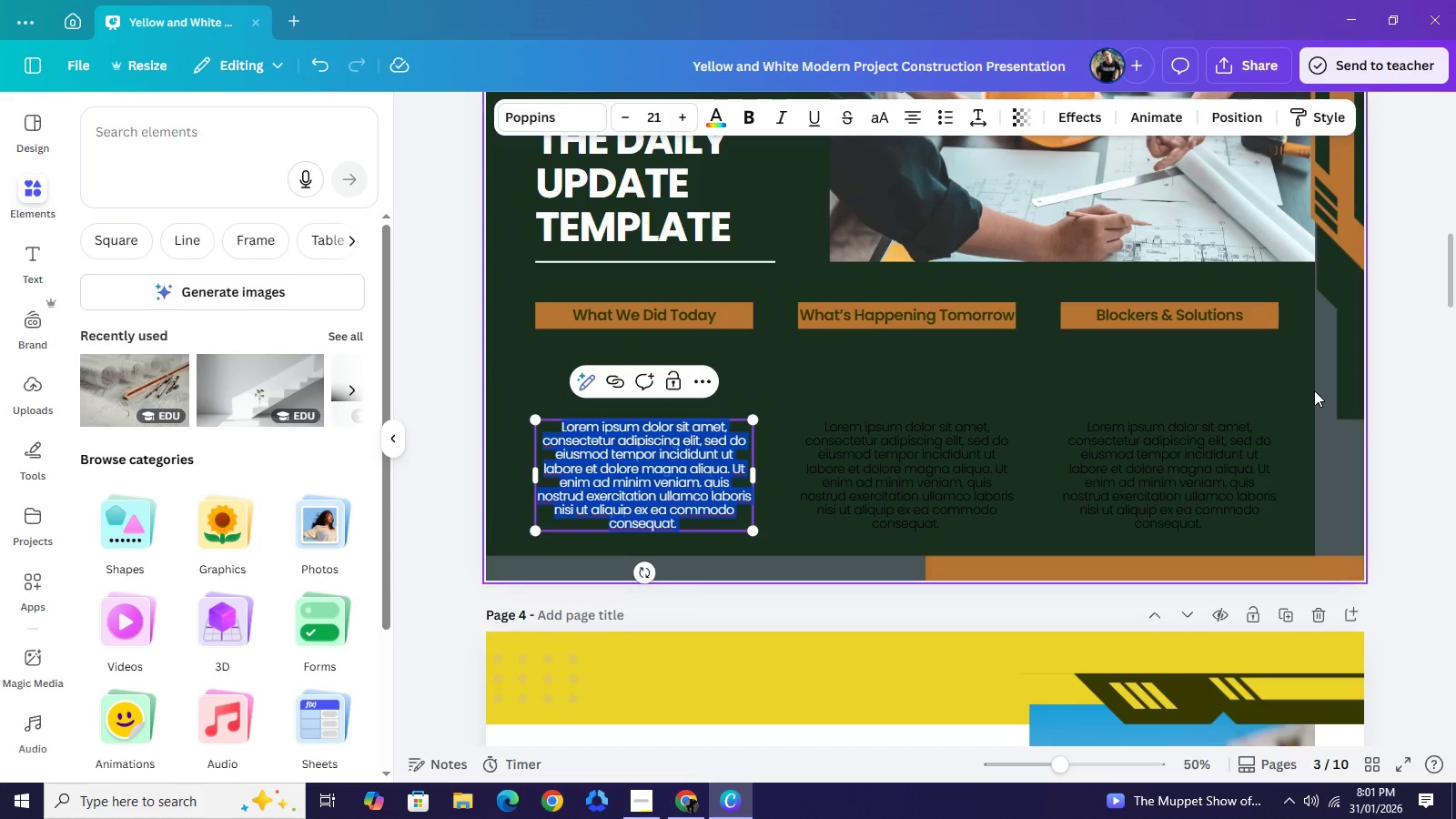 
left_click([1451, 385])
 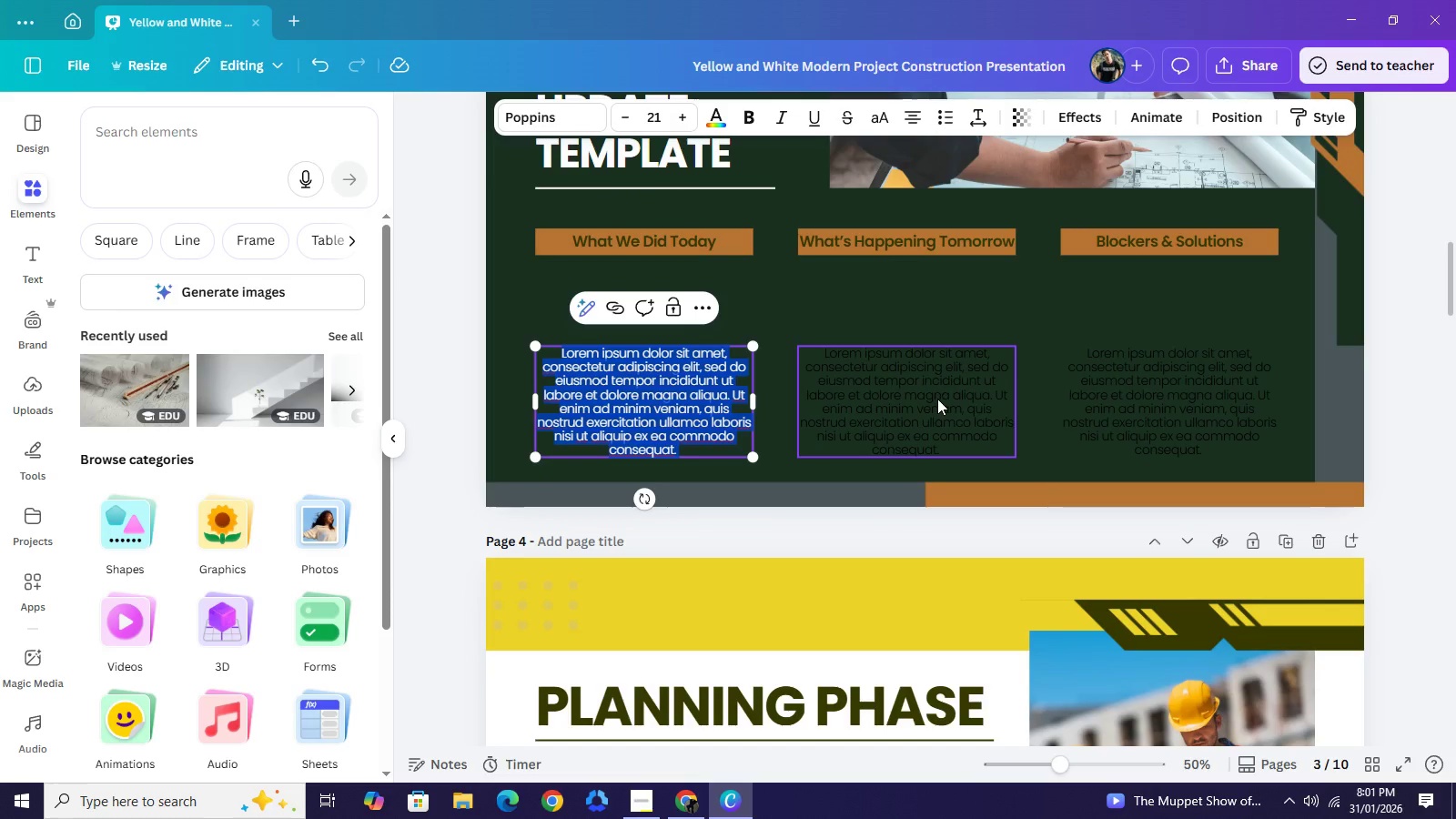 
left_click([936, 398])
 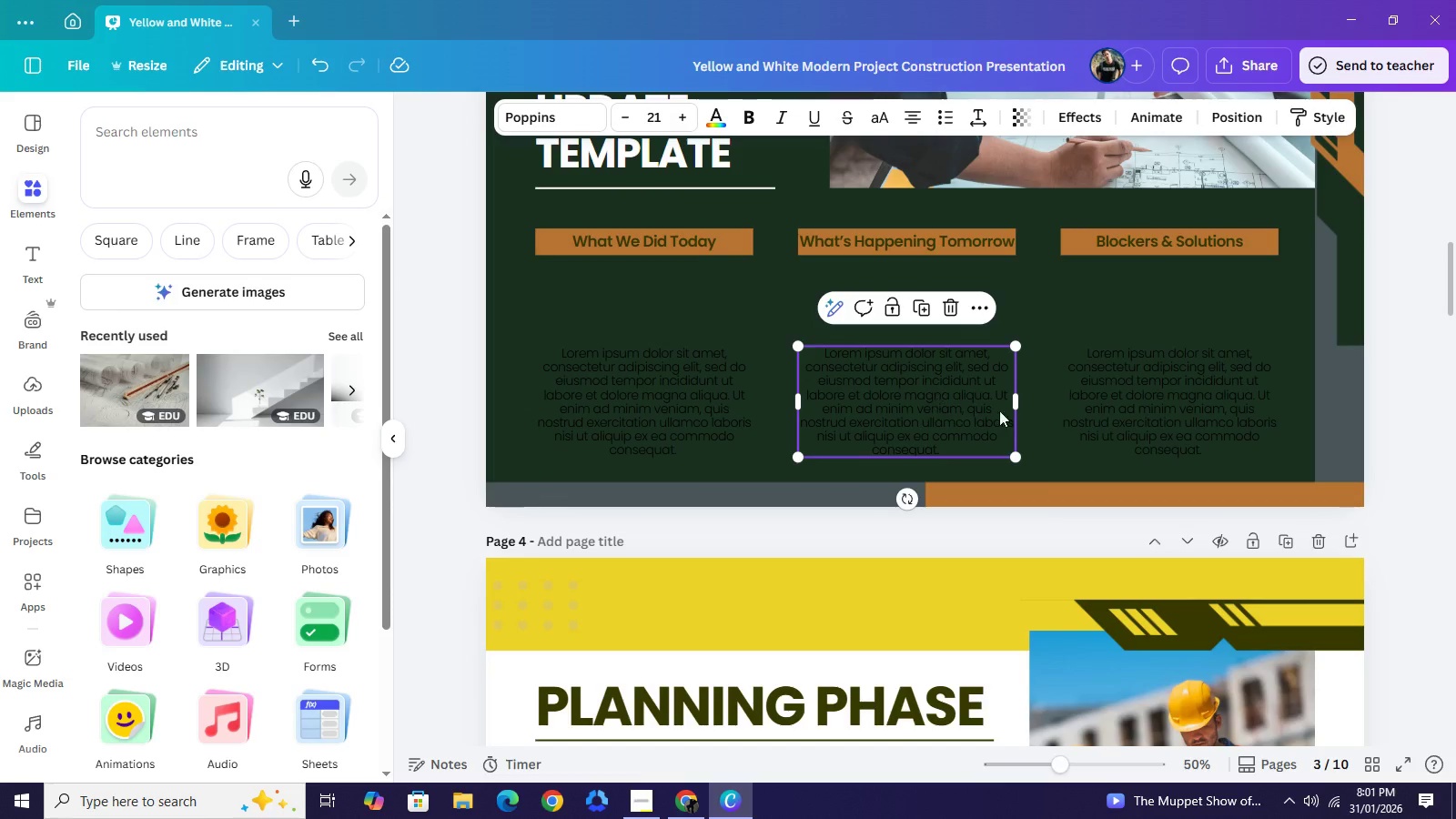 
key(Backspace)
 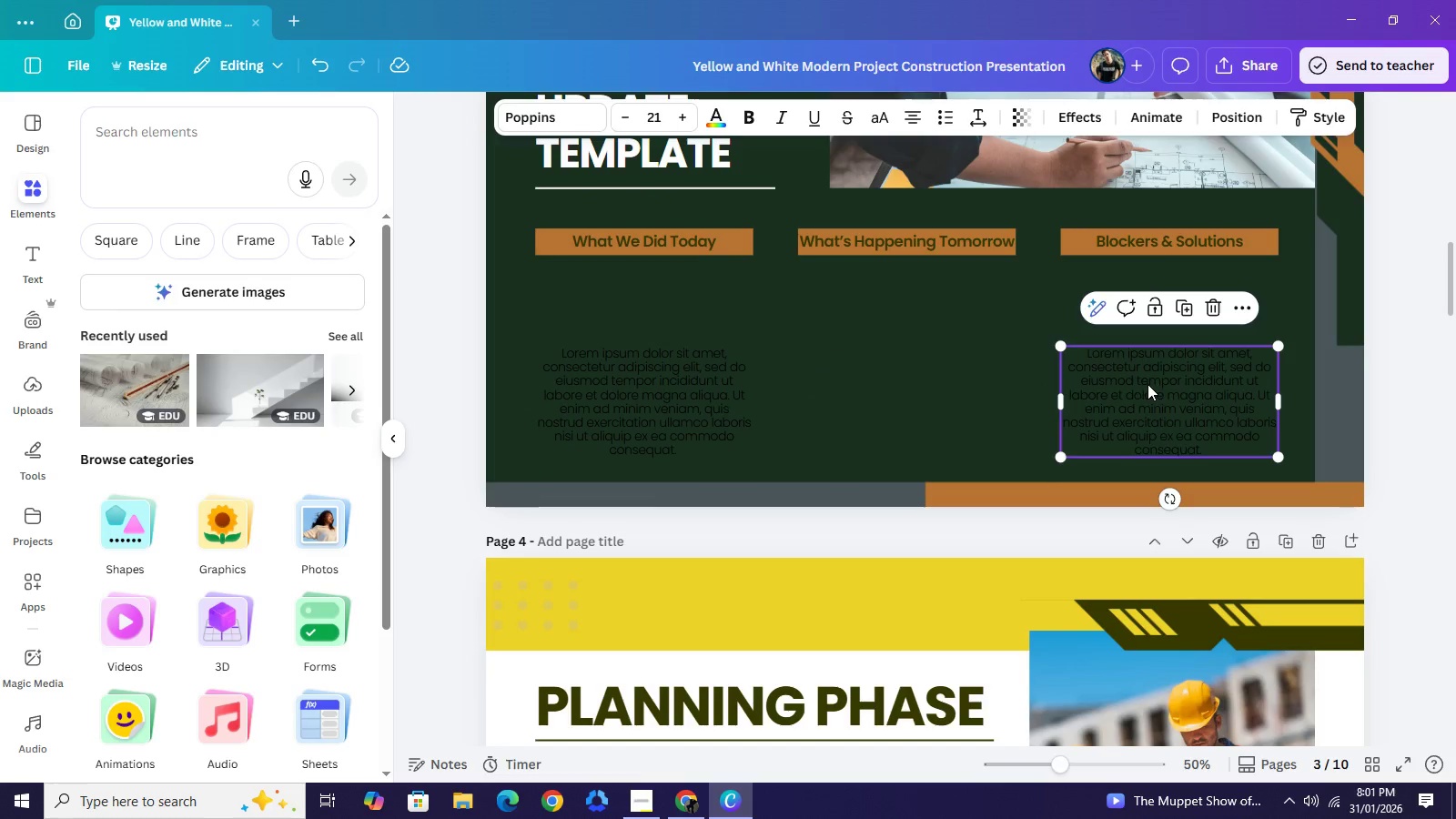 
key(Backspace)
 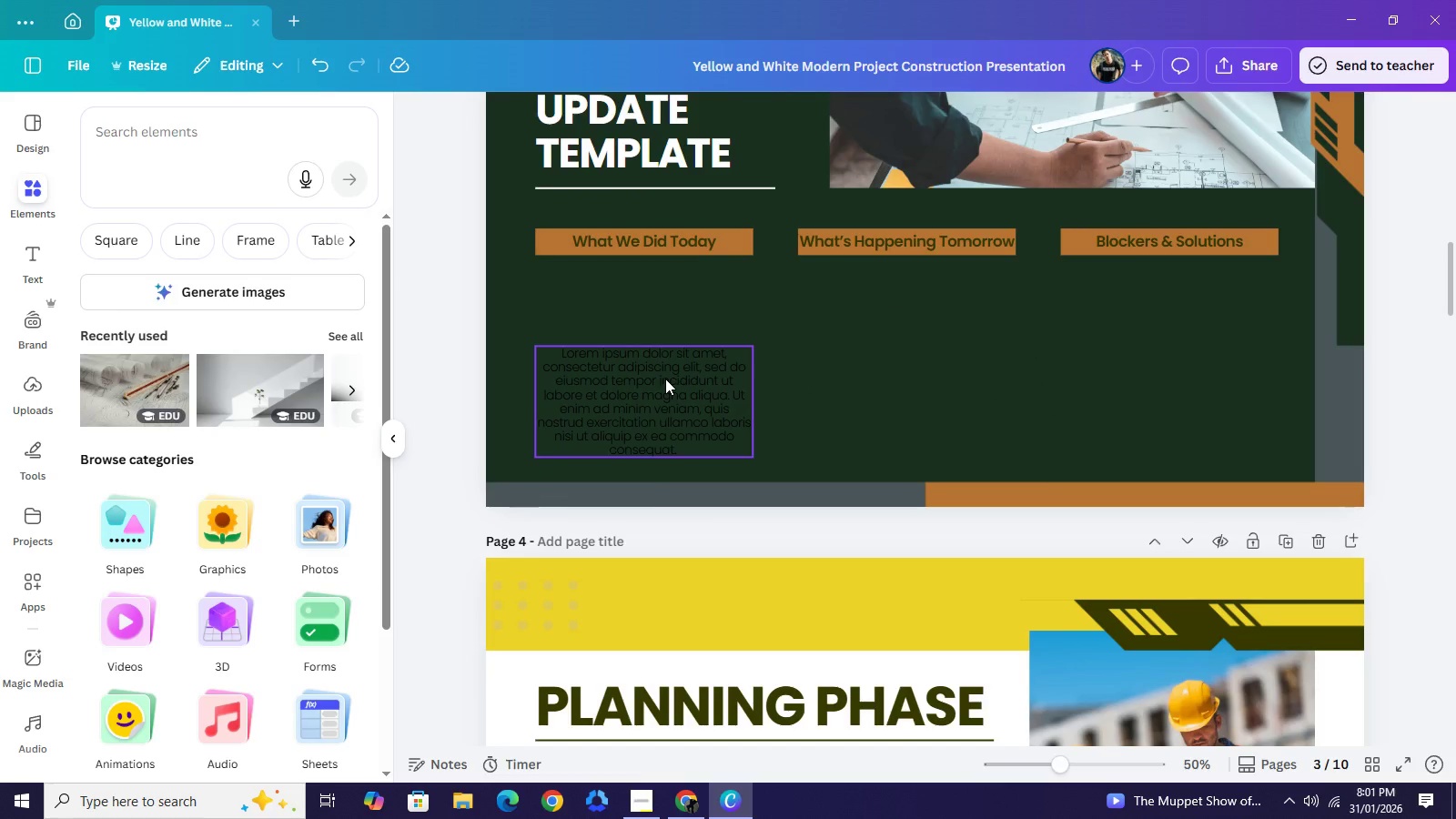 
left_click([661, 379])
 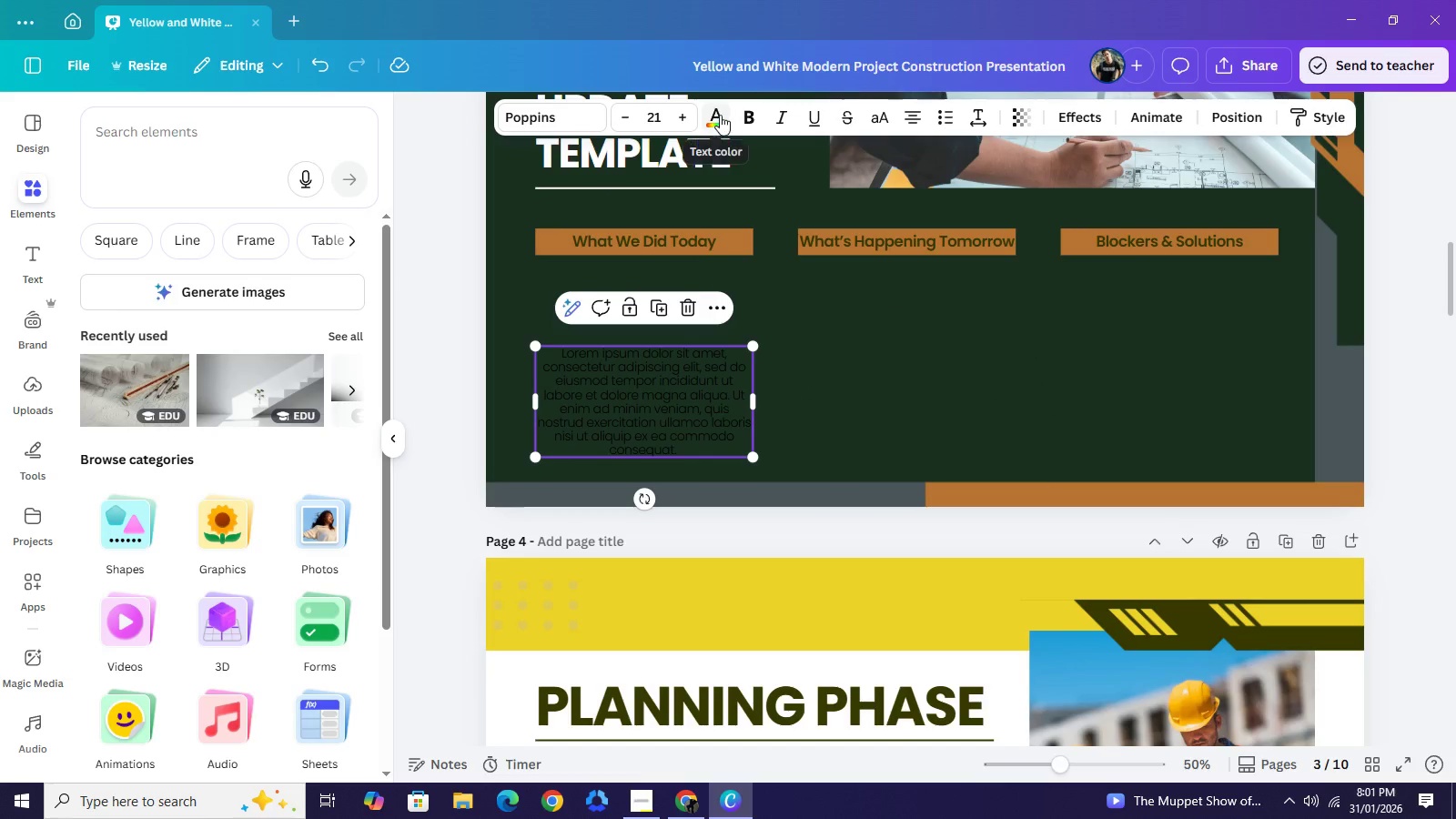 
left_click([720, 115])
 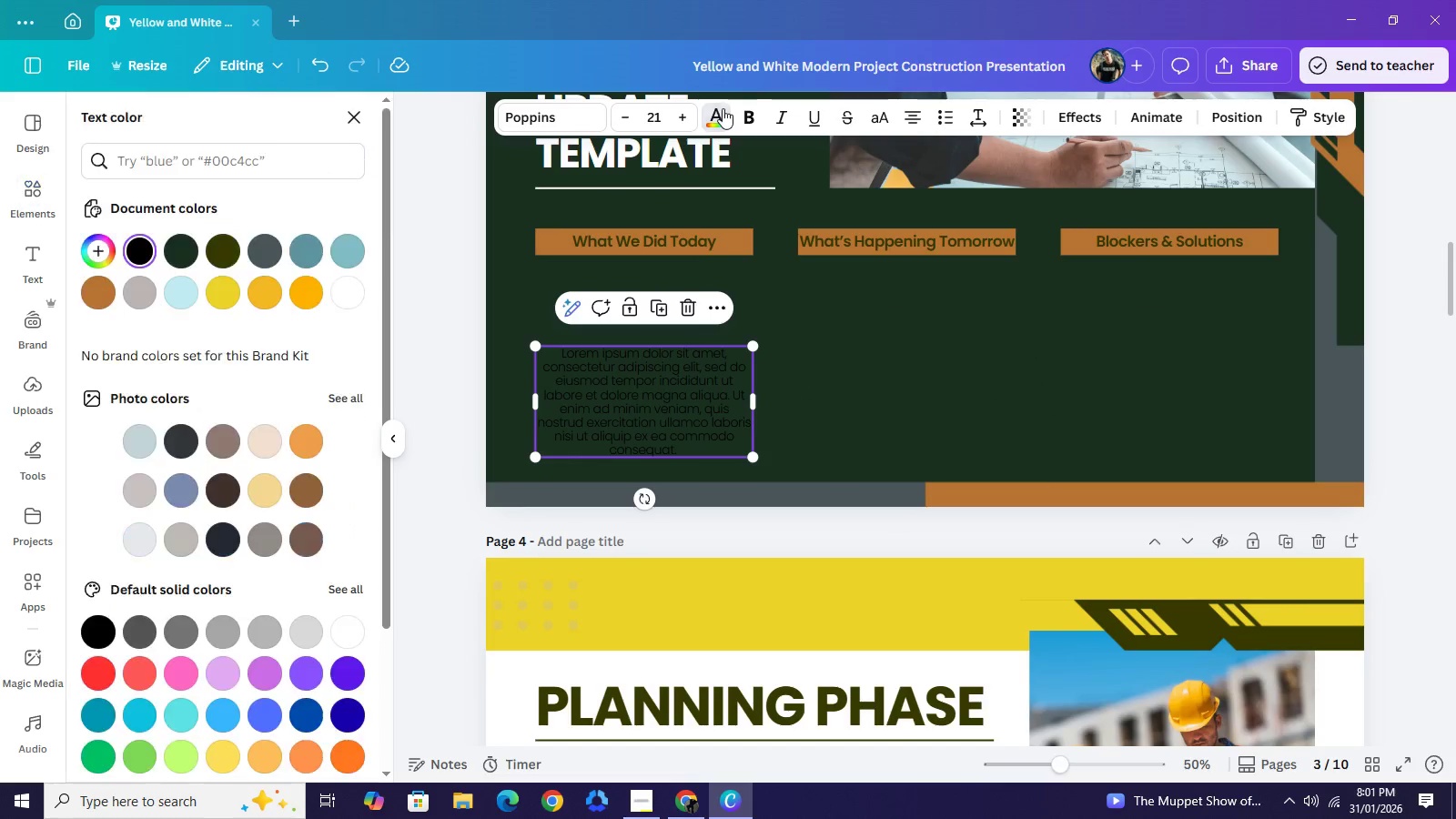 
left_click_drag(start_coordinate=[325, 283], to_coordinate=[339, 284])
 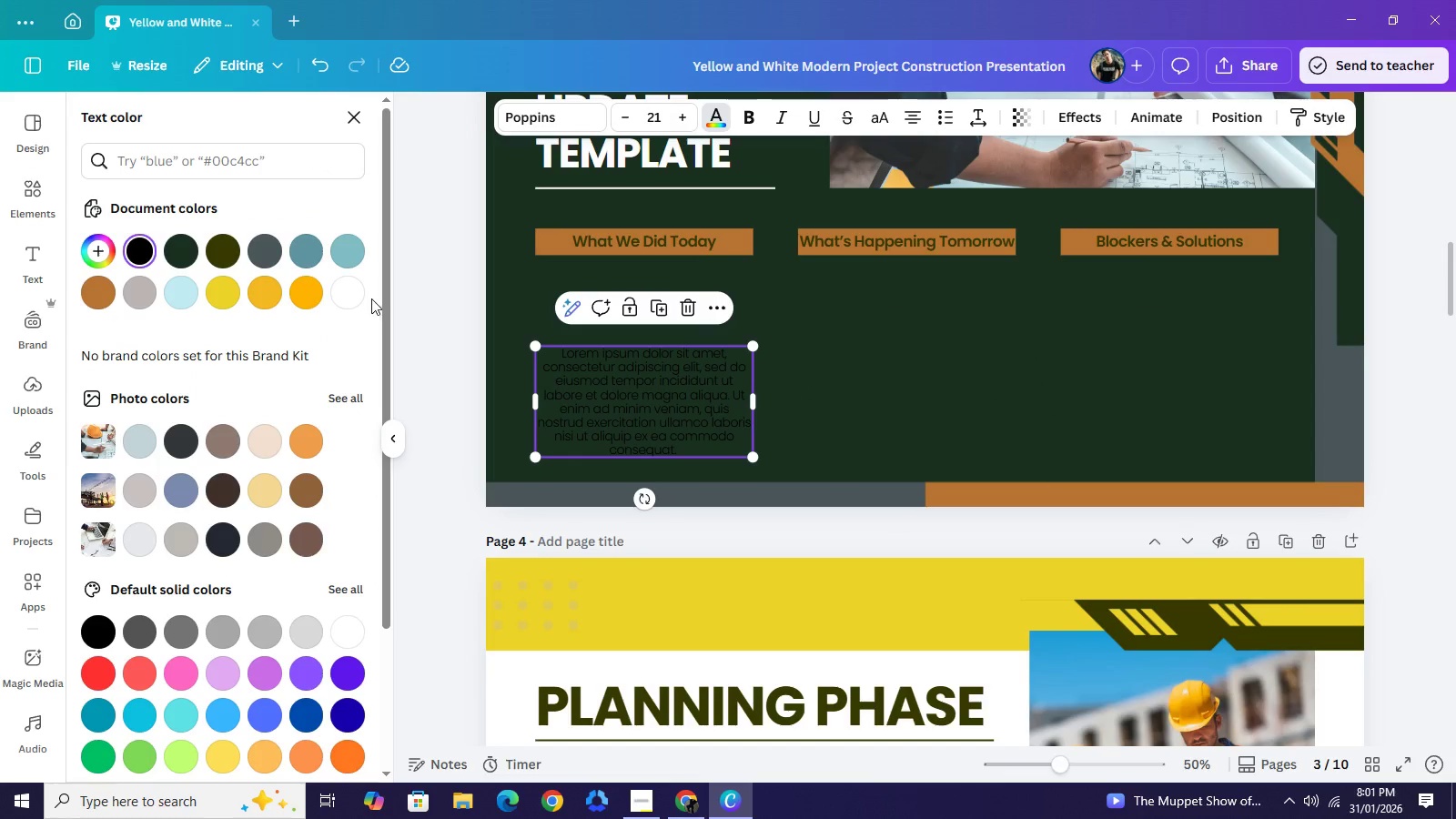 
left_click([362, 295])
 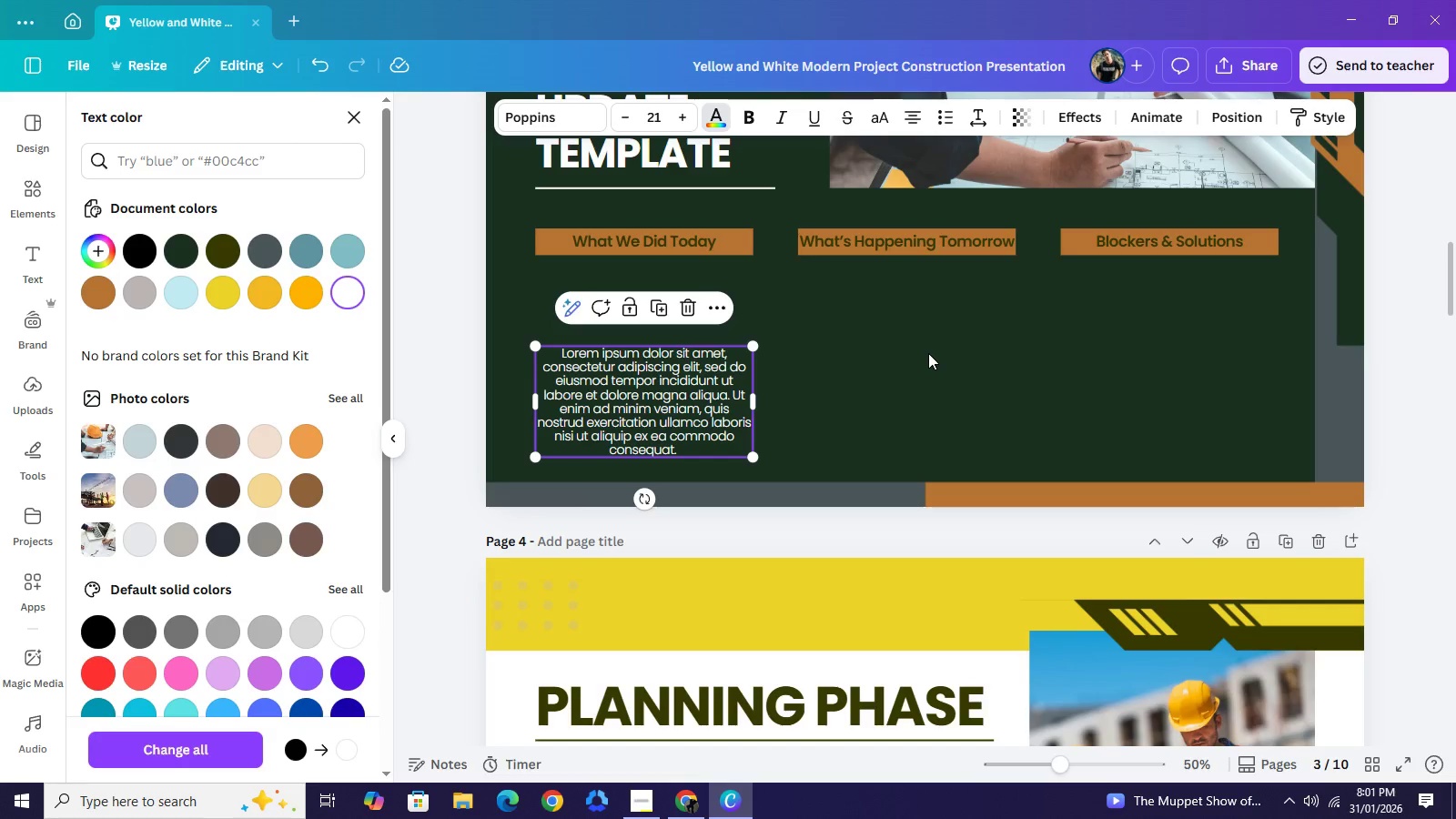 
left_click([928, 353])
 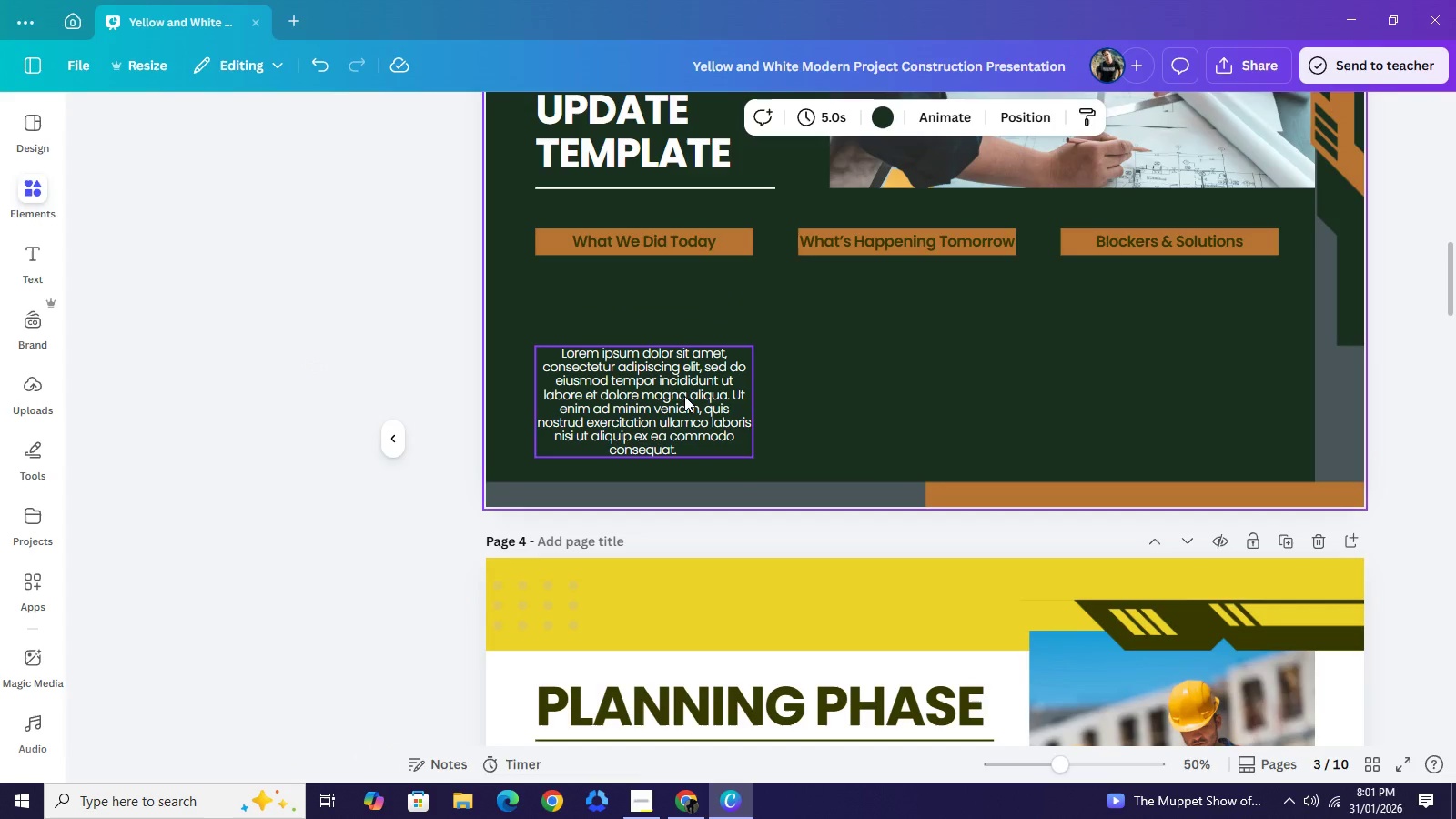 
double_click([684, 396])
 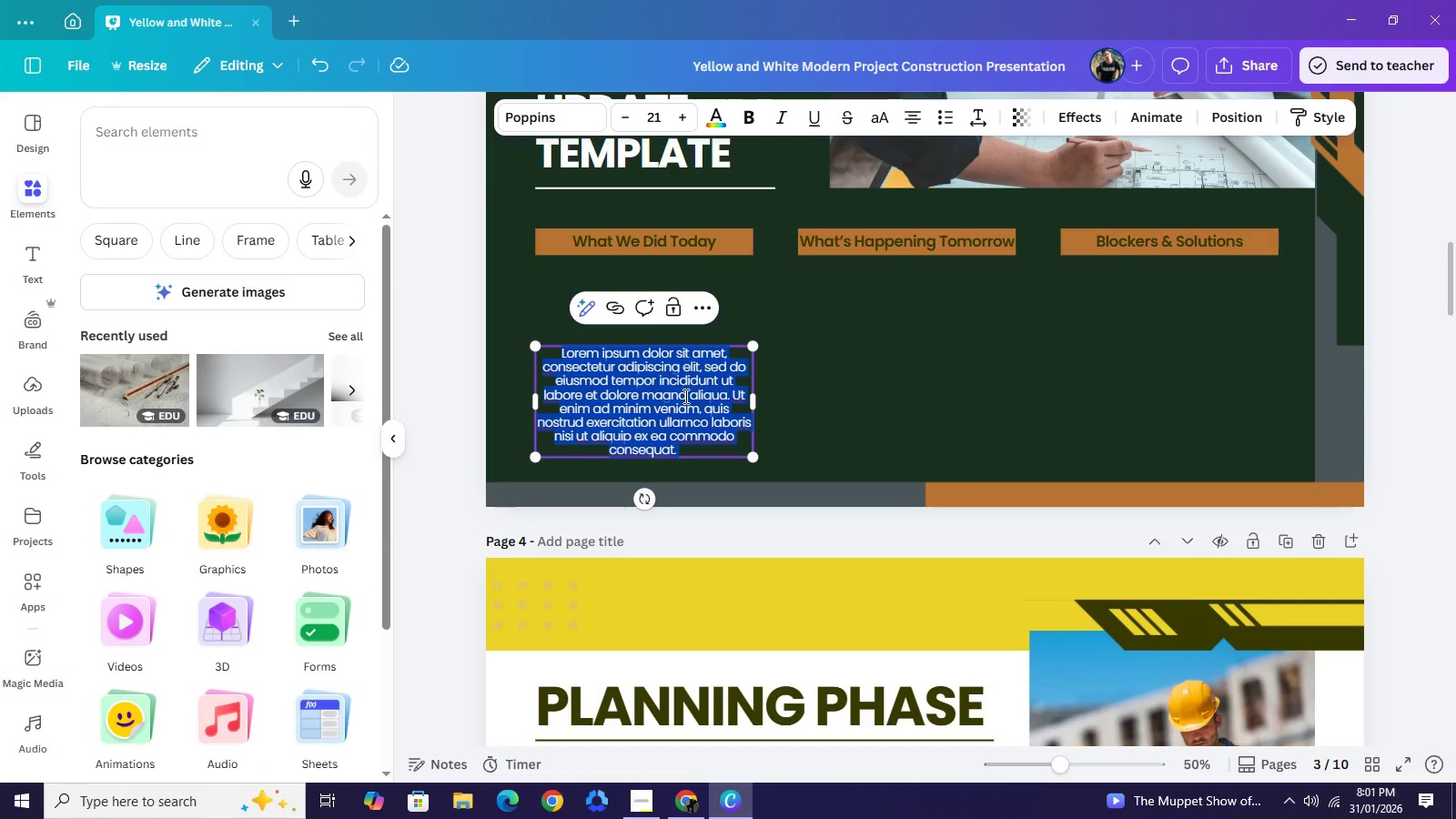 
type(Use acti)
 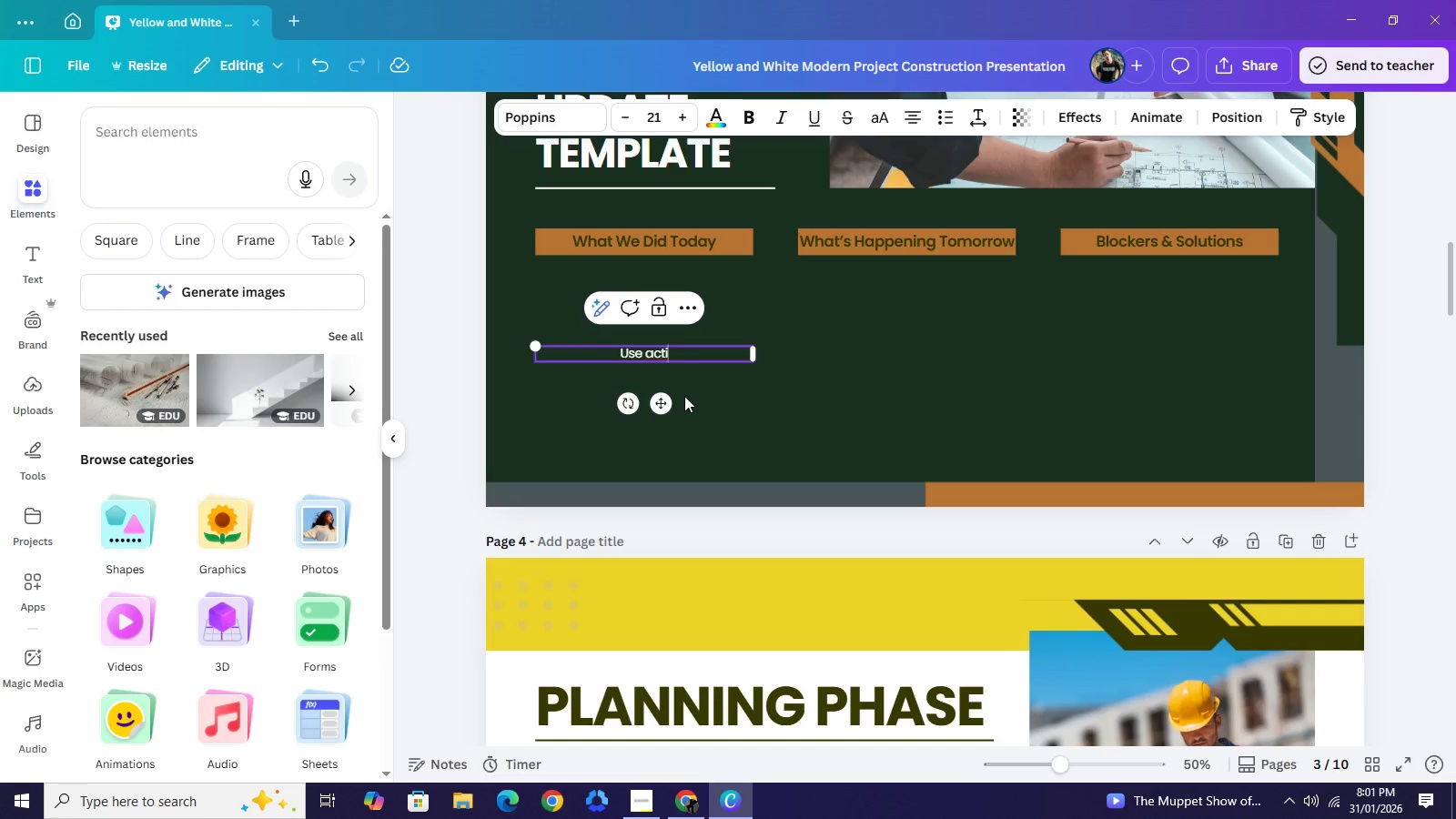 
hold_key(key=V, duration=0.31)
 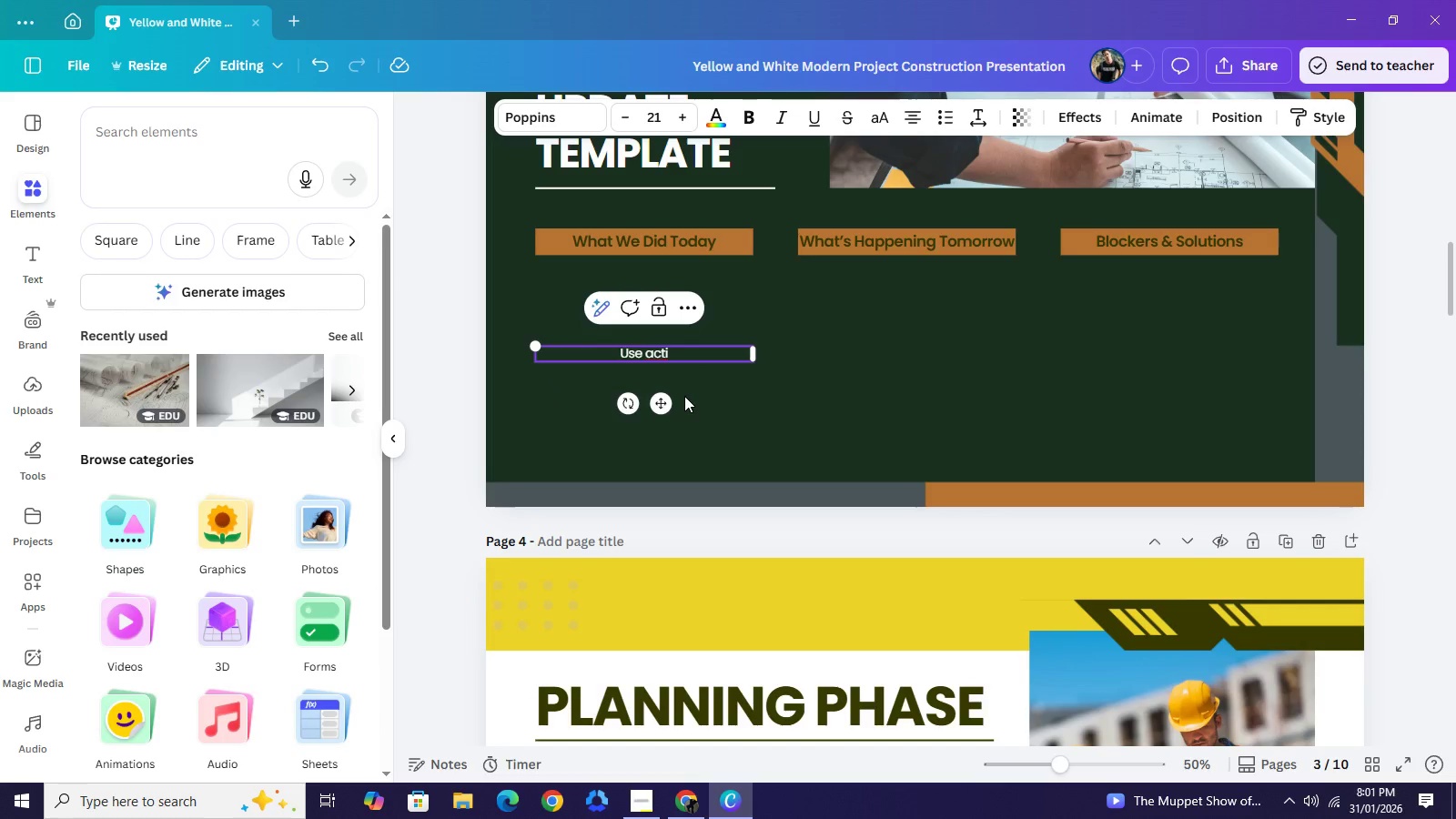 
type(e ver)
 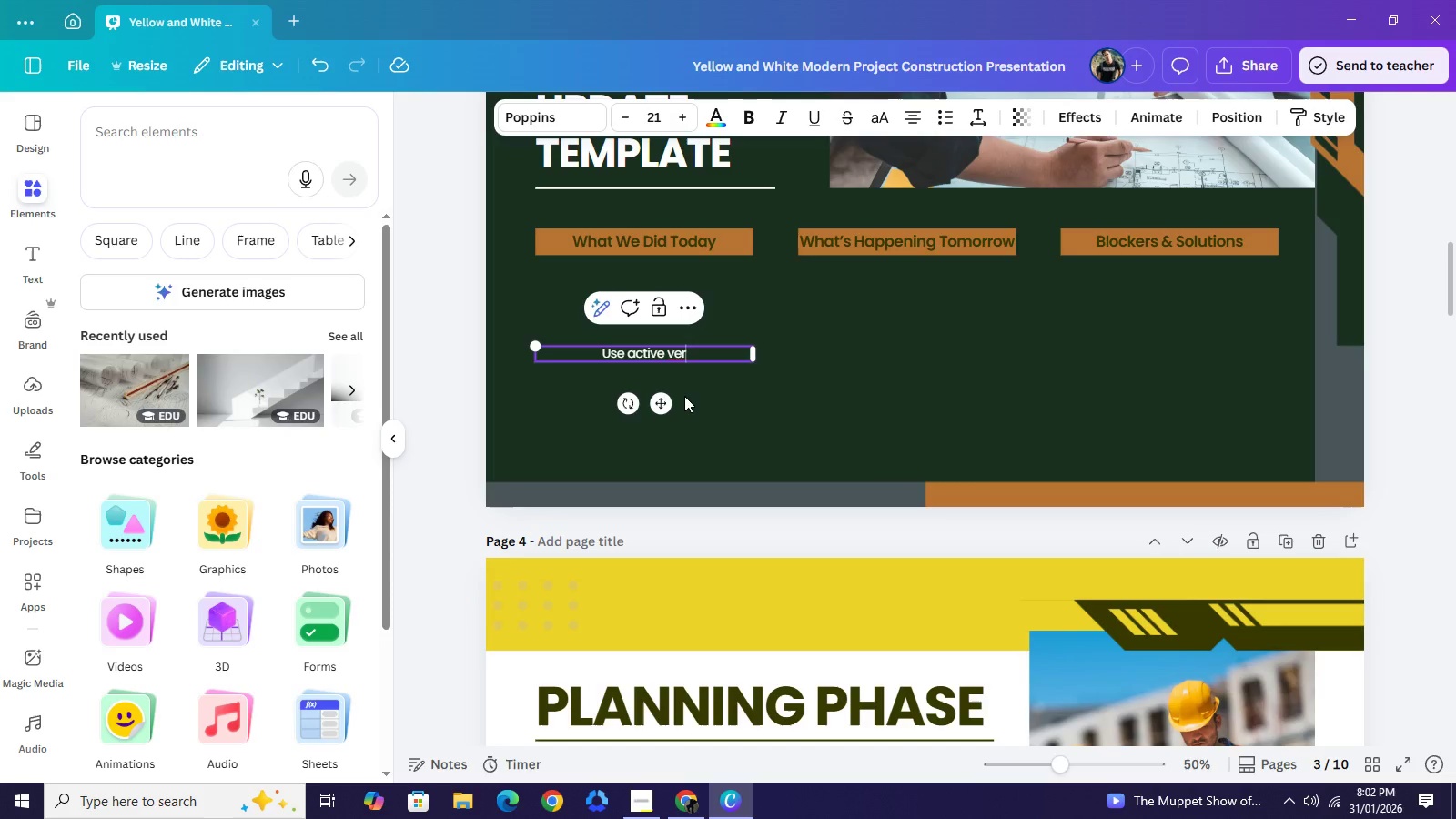 
wait(15.58)
 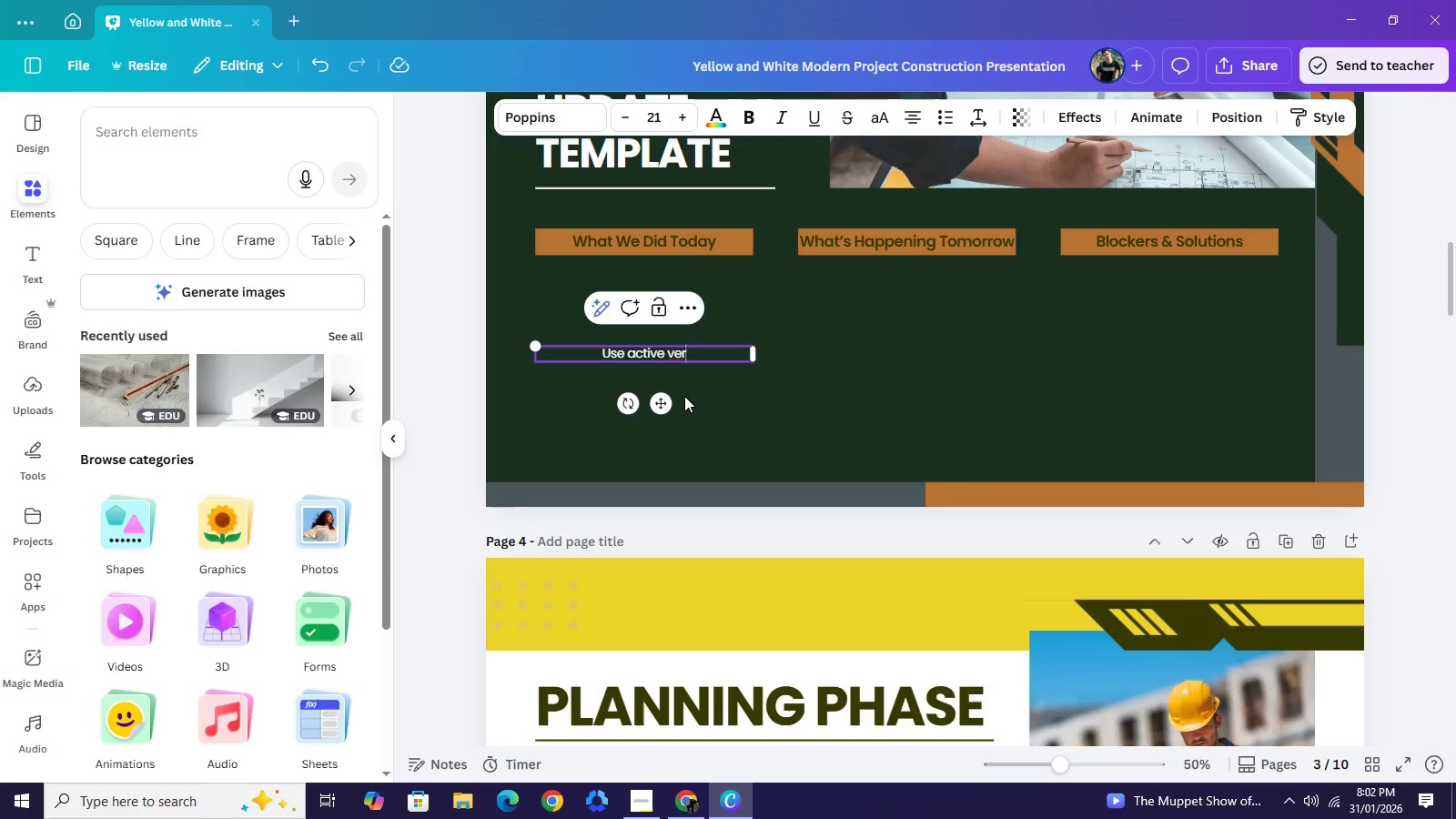 
type(bs (e.g.)
 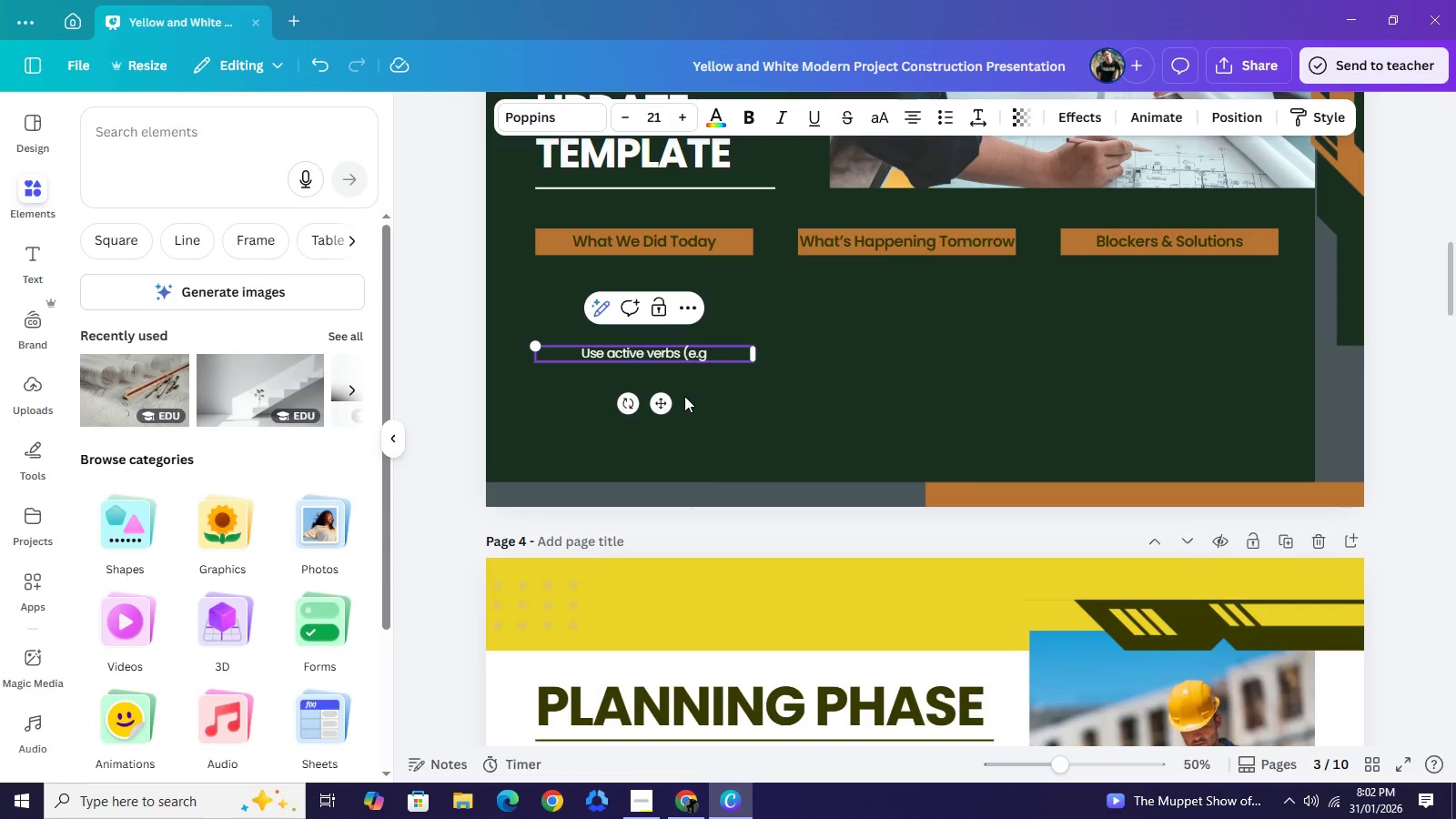 
wait(5.42)
 